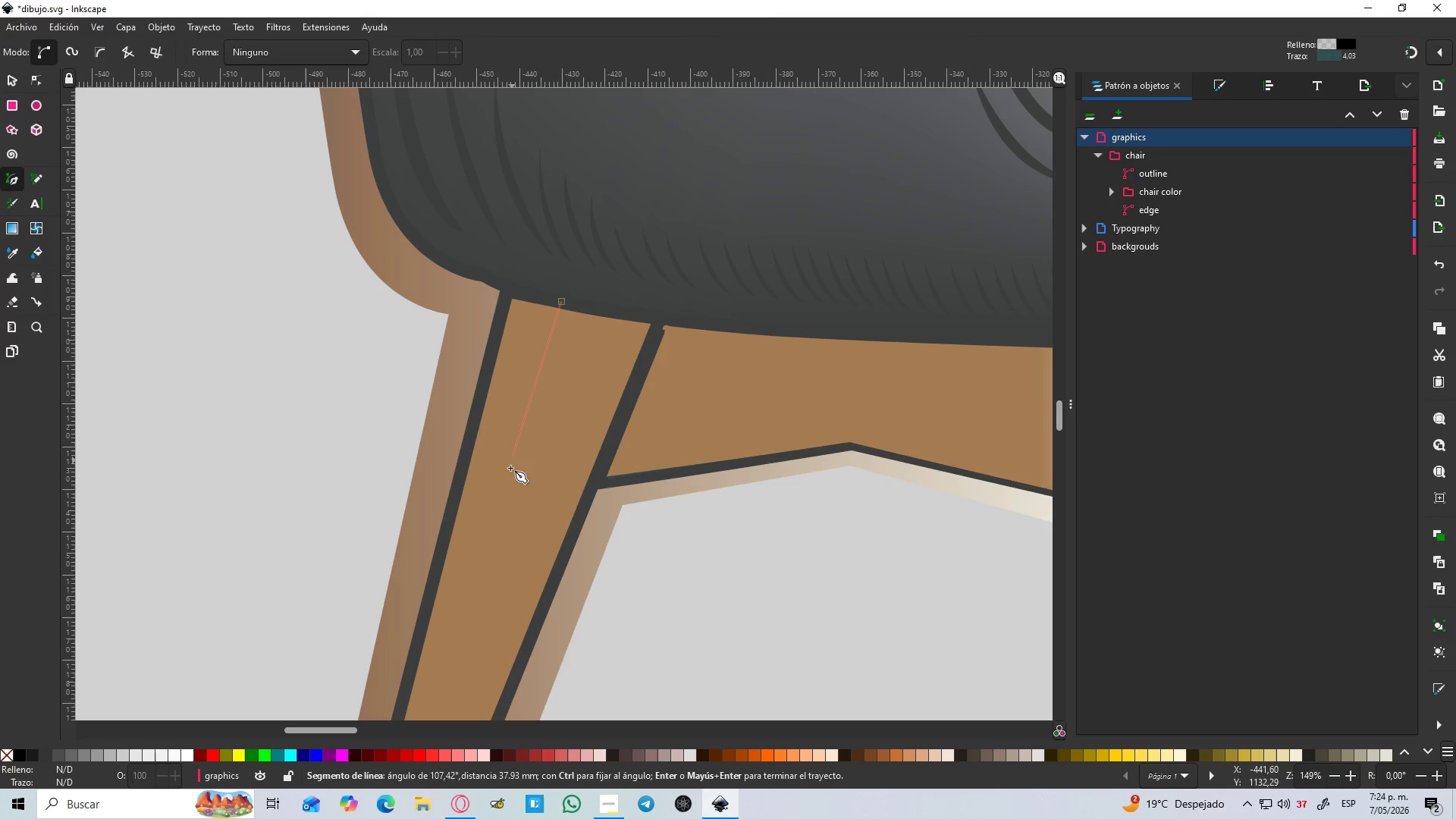 
left_click([502, 493])
 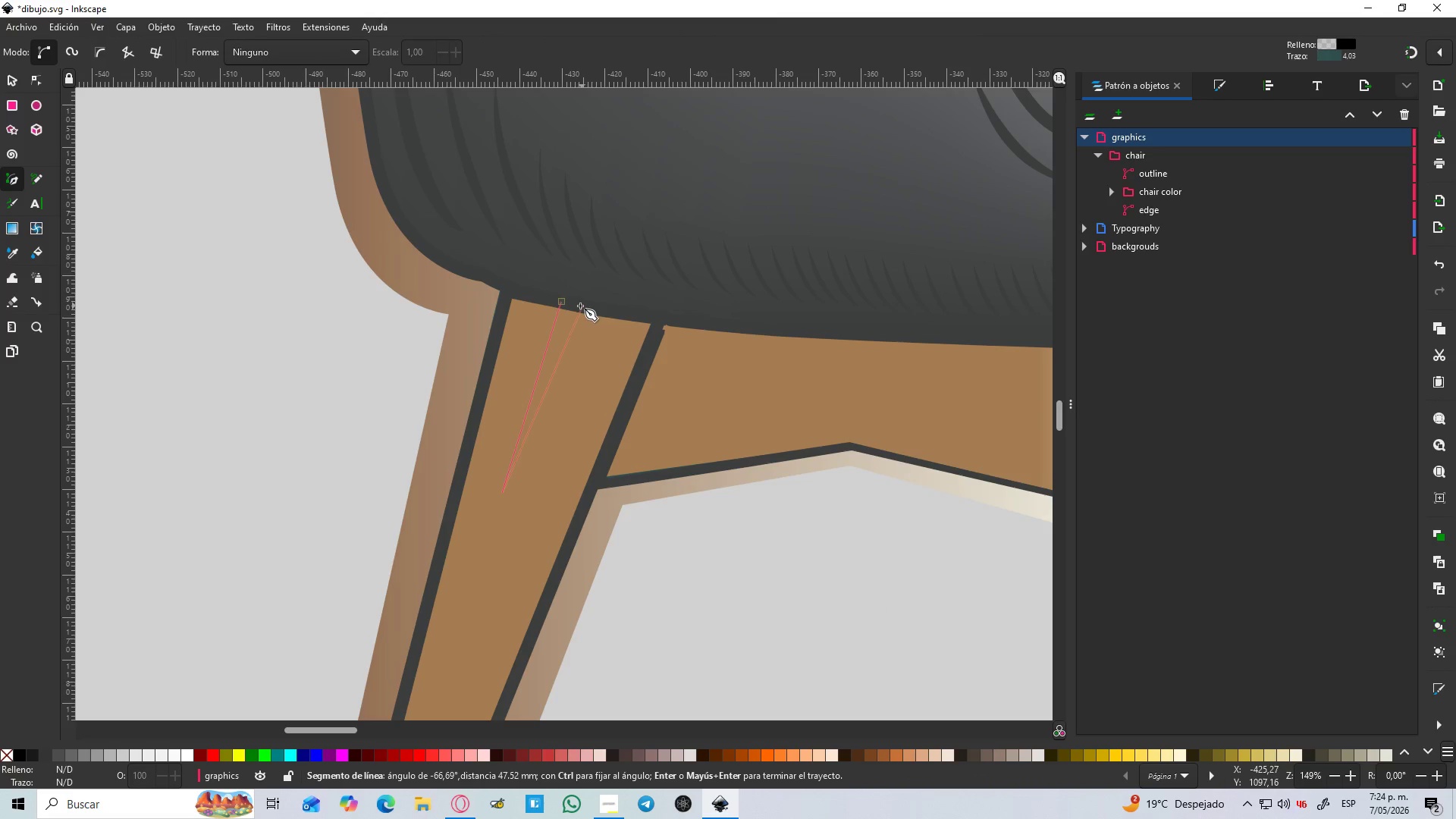 
left_click([580, 306])
 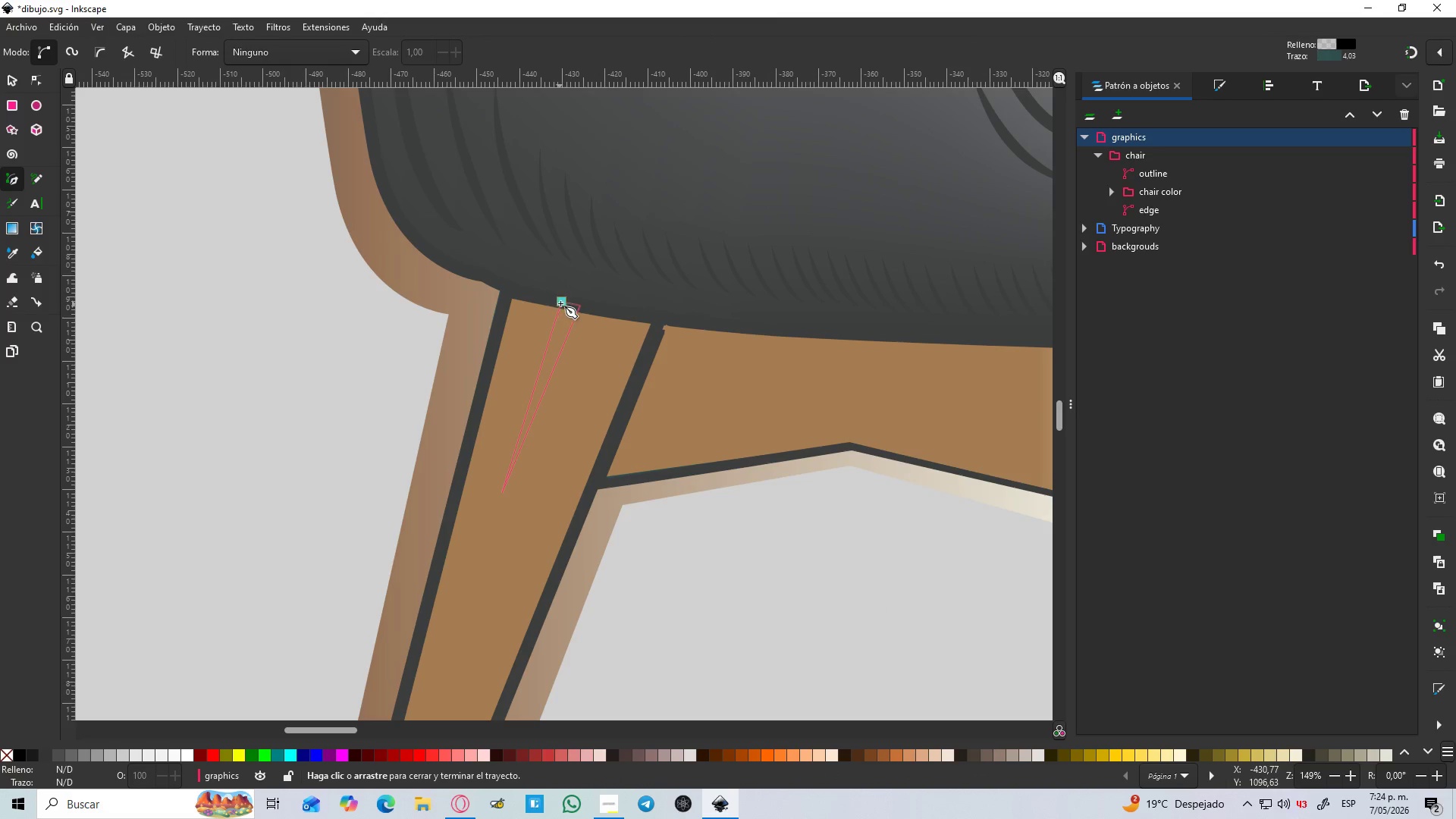 
left_click([562, 303])
 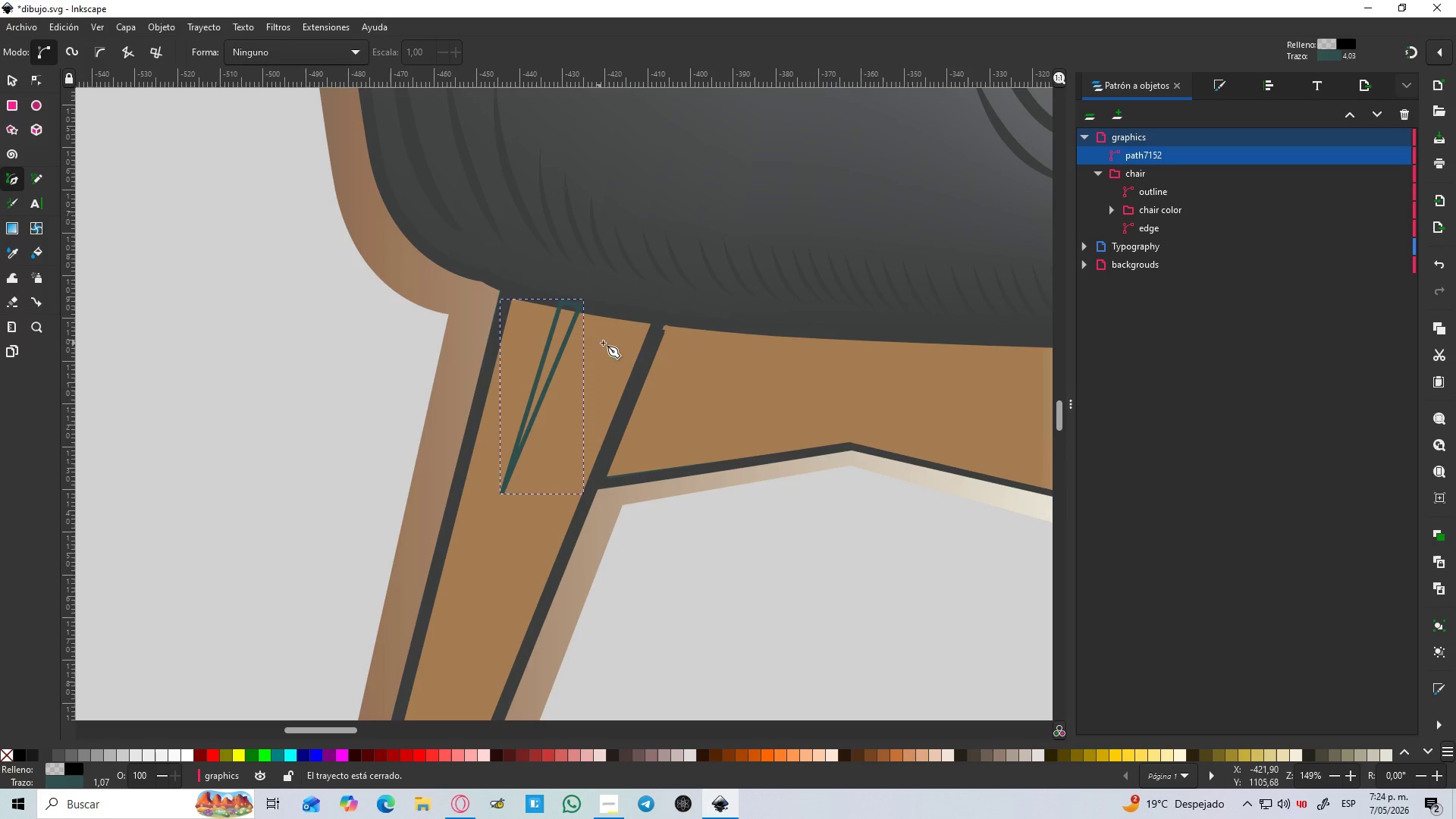 
key(D)
 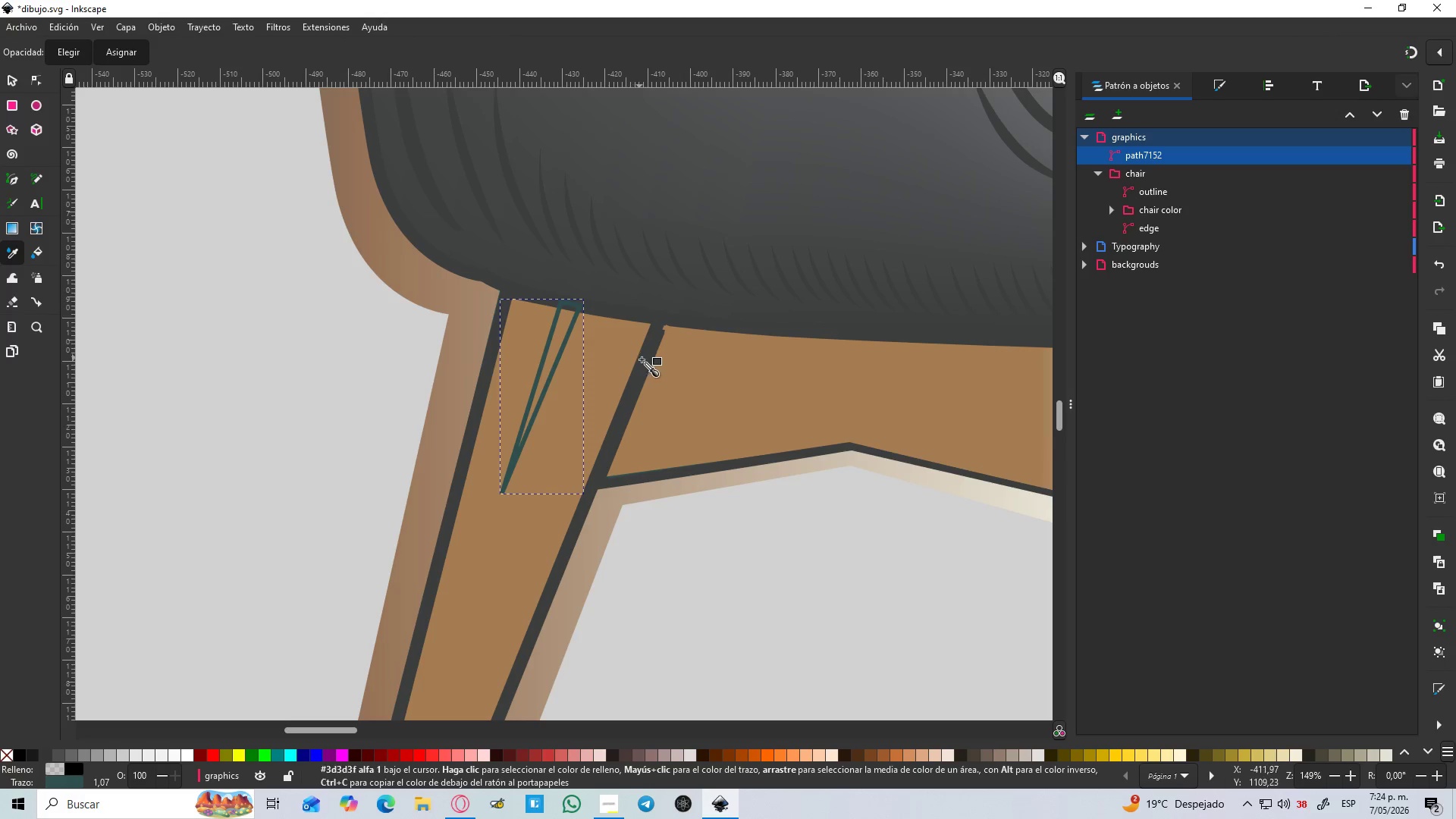 
left_click([643, 359])
 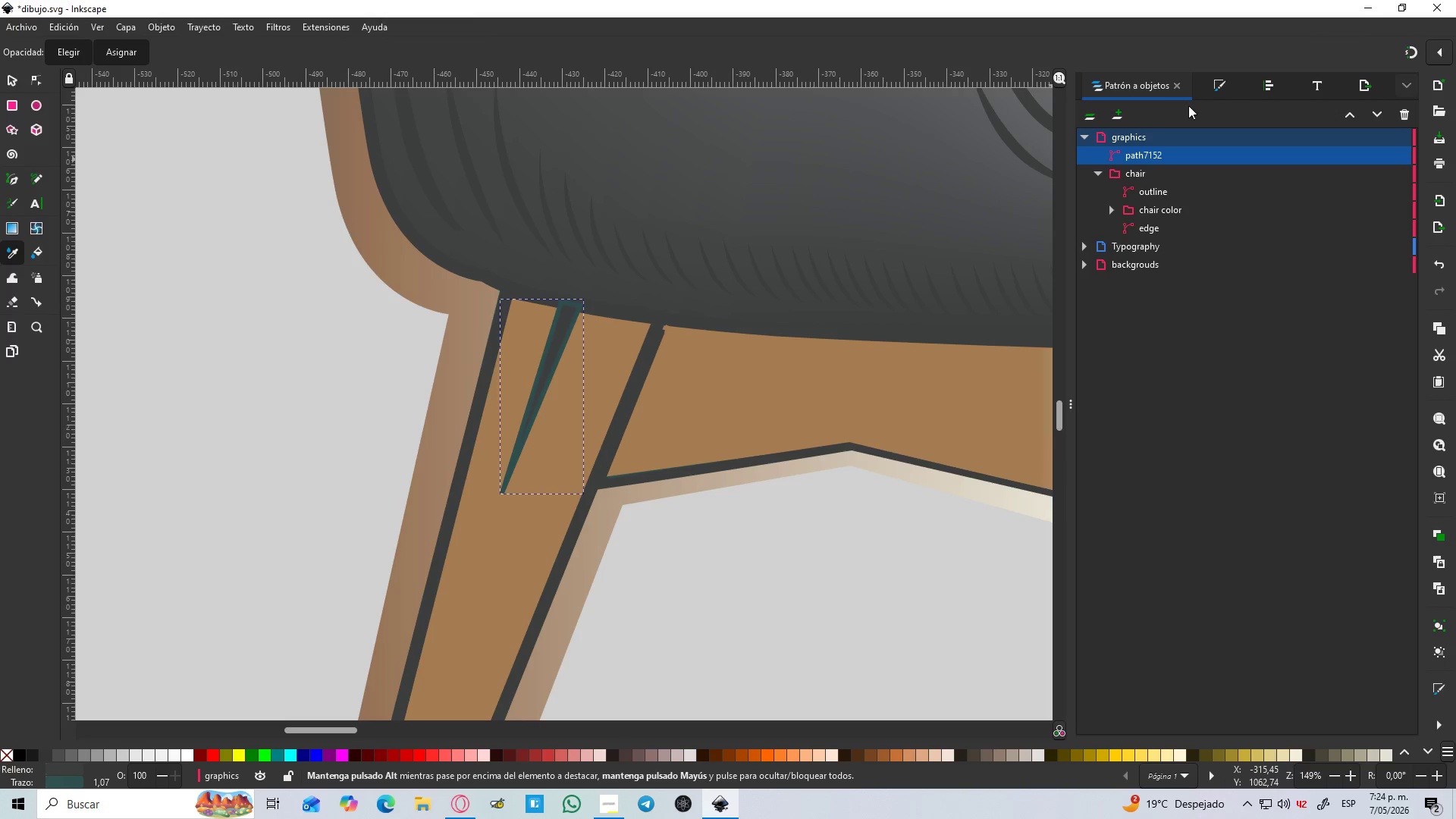 
left_click([1214, 82])
 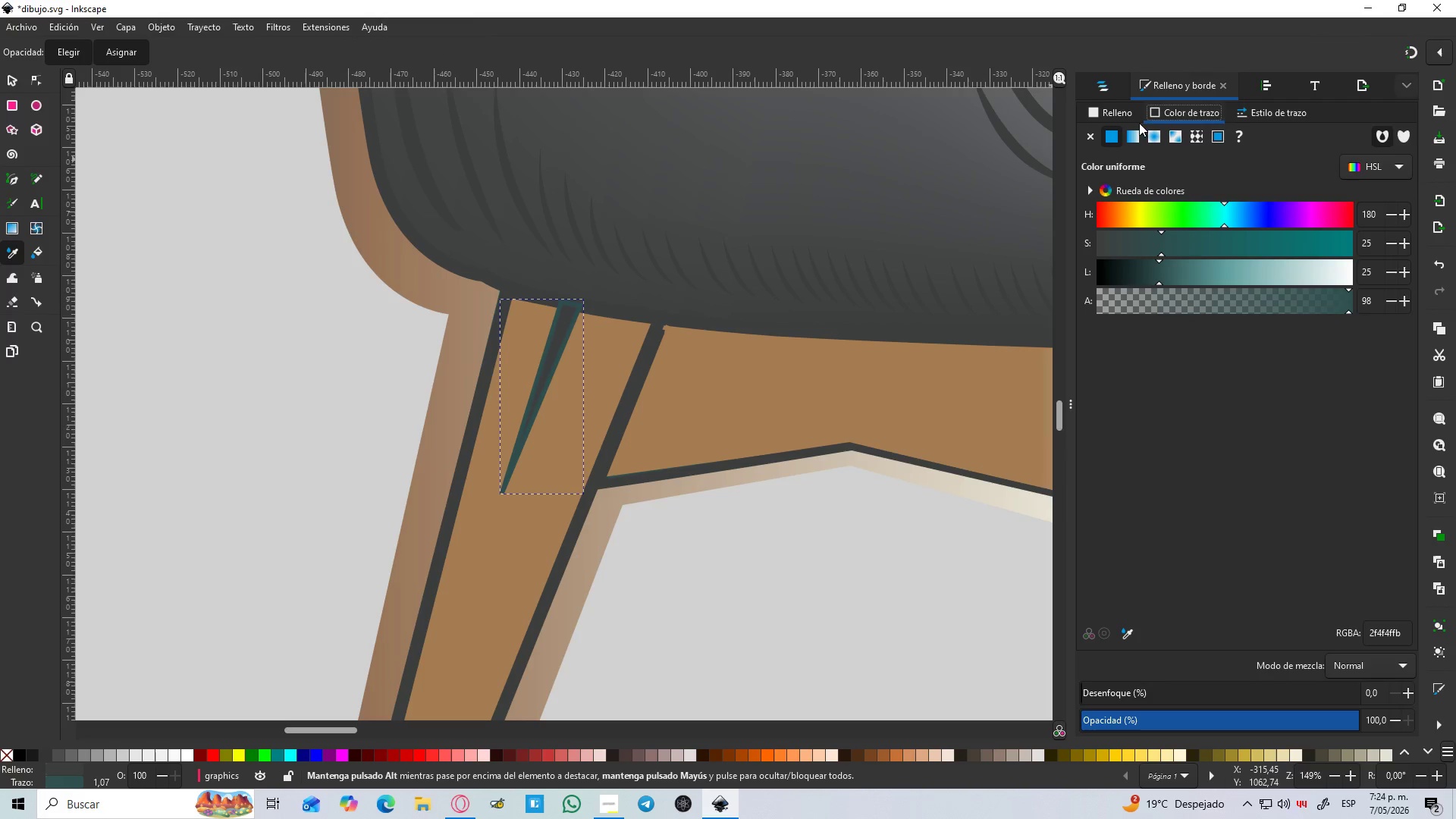 
double_click([1092, 132])
 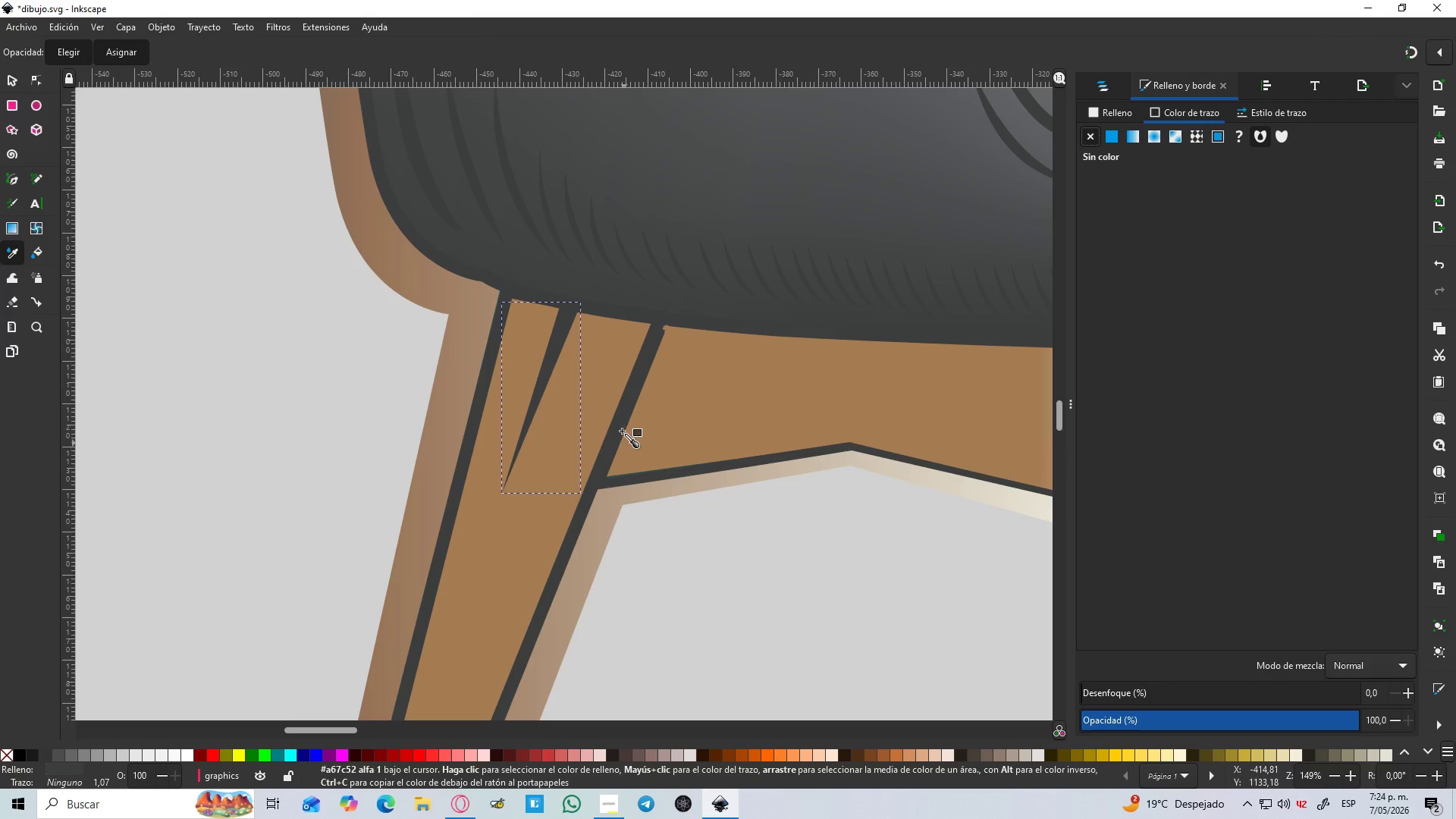 
key(B)
 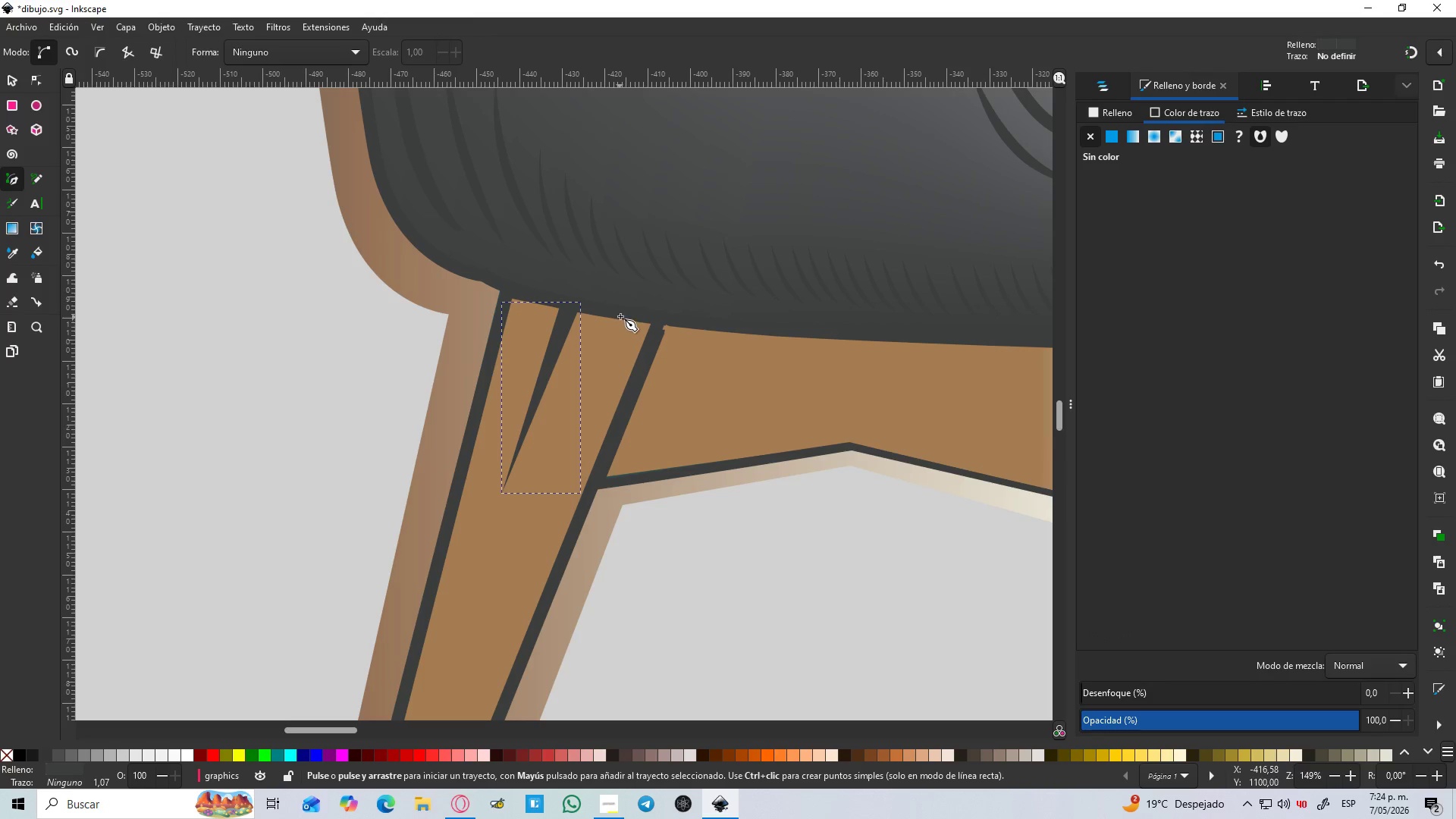 
left_click([620, 313])
 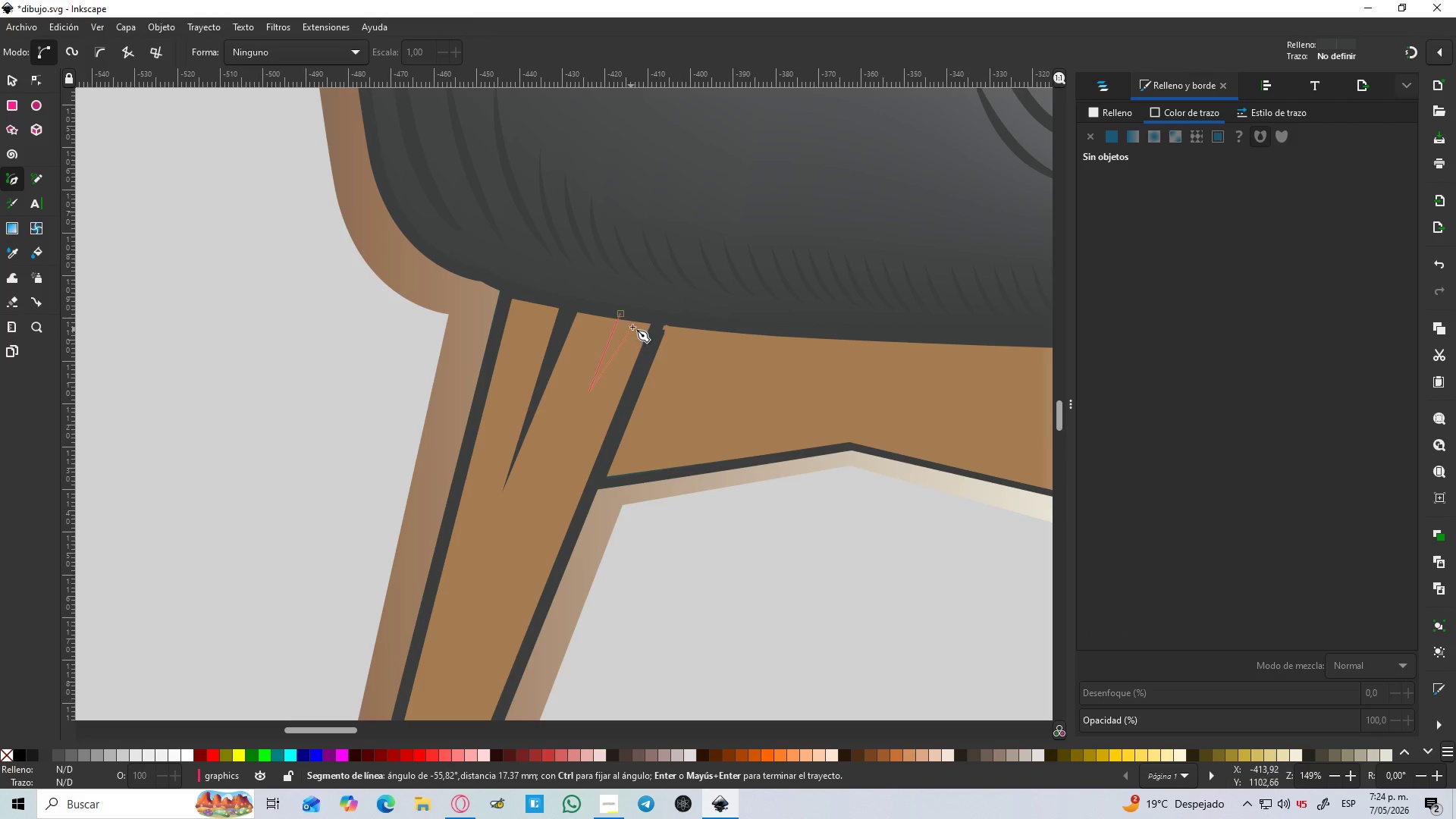 
left_click([634, 316])
 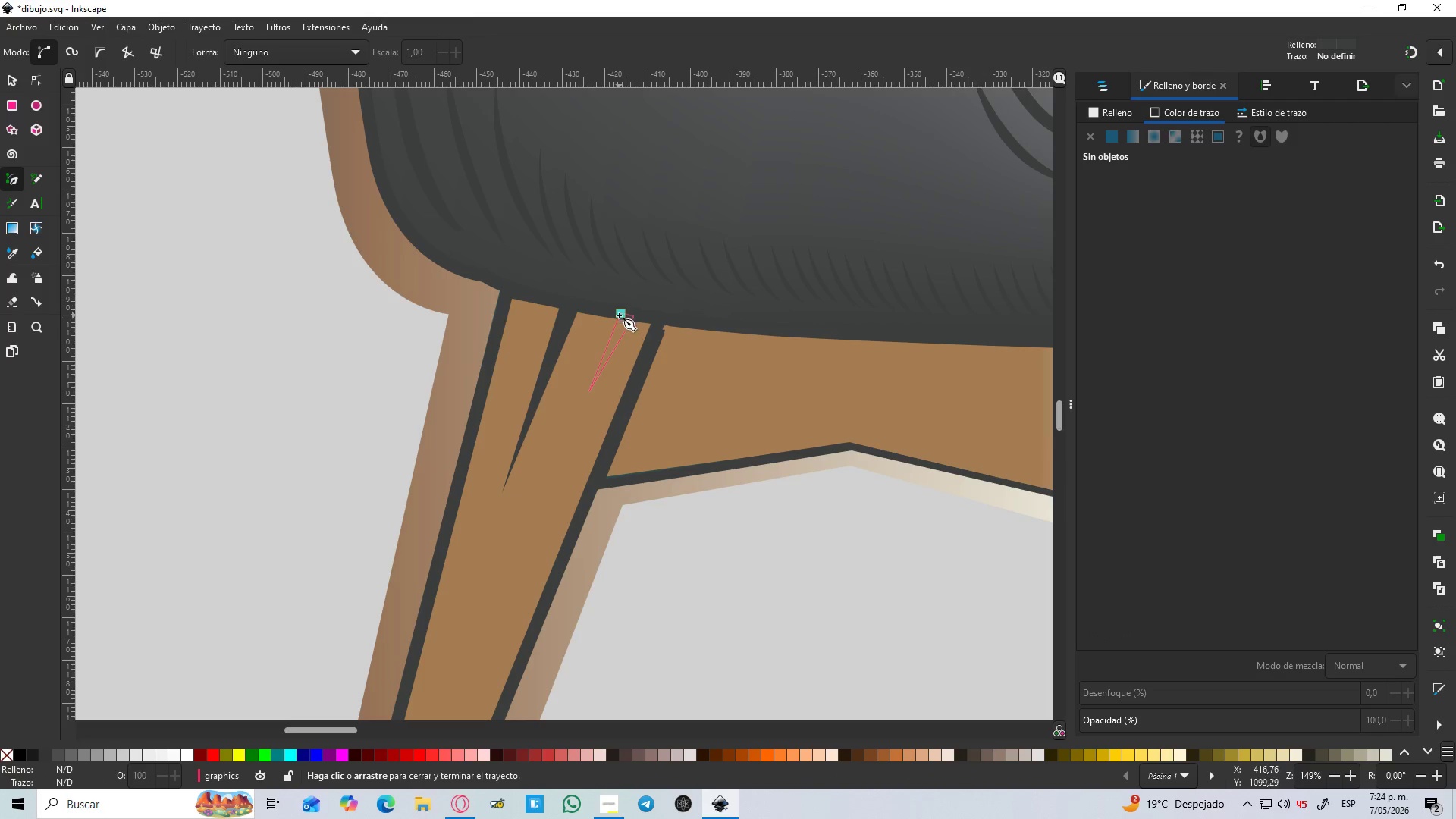 
left_click([619, 315])
 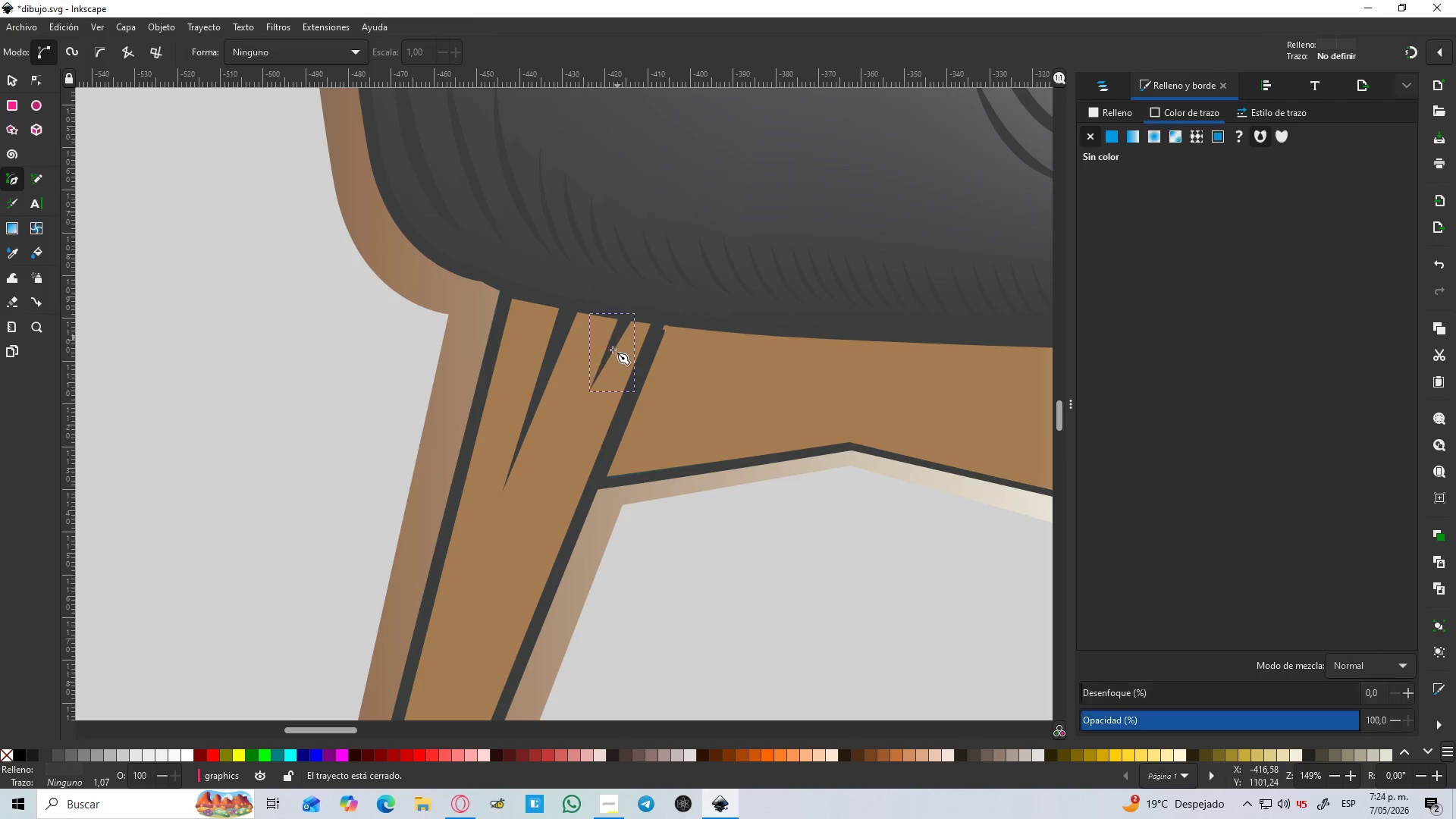 
hold_key(key=ControlLeft, duration=1.12)
scroll: coordinate [588, 384], scroll_direction: down, amount: 3.0
 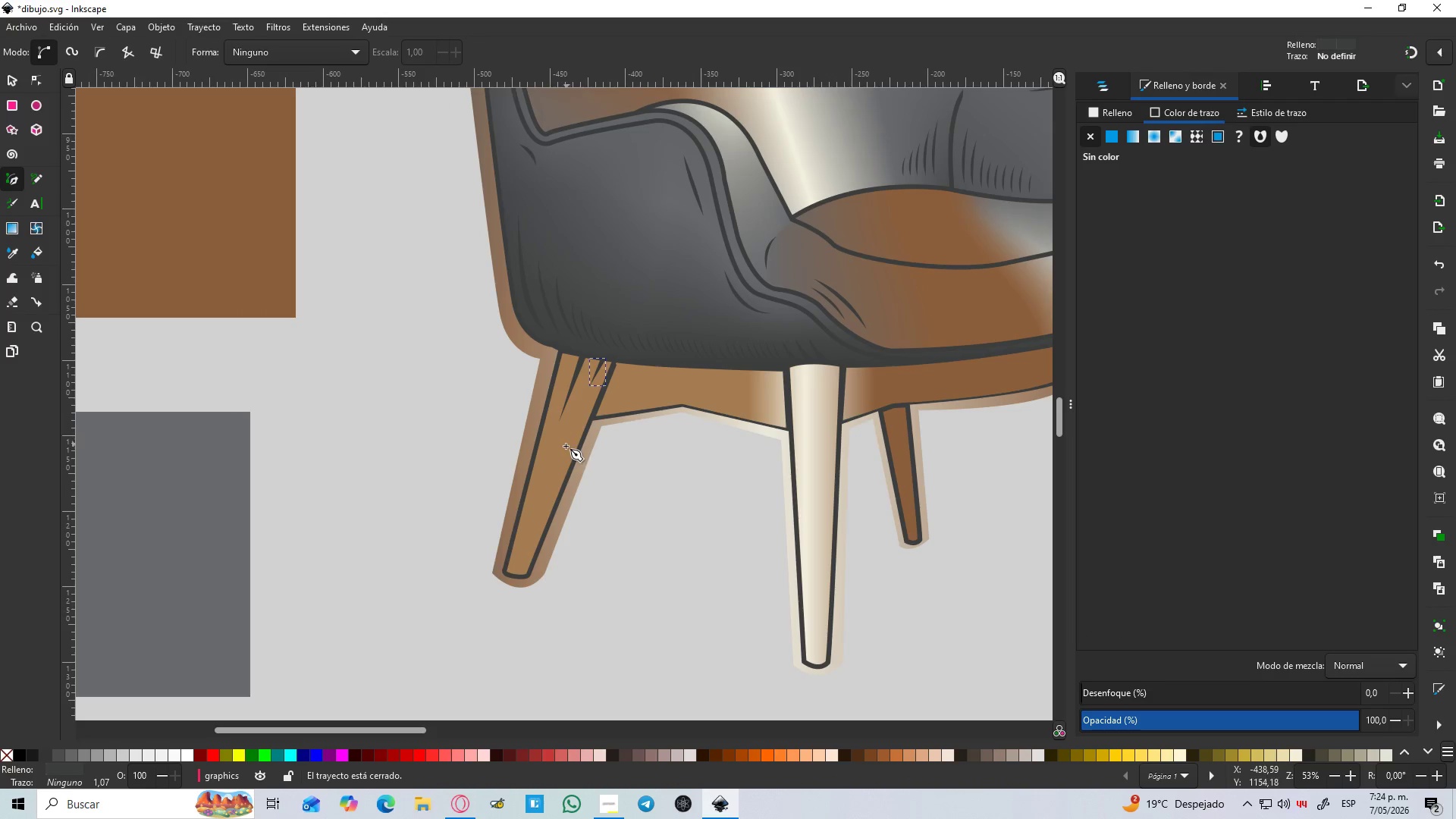 
scroll: coordinate [559, 471], scroll_direction: up, amount: 2.0
 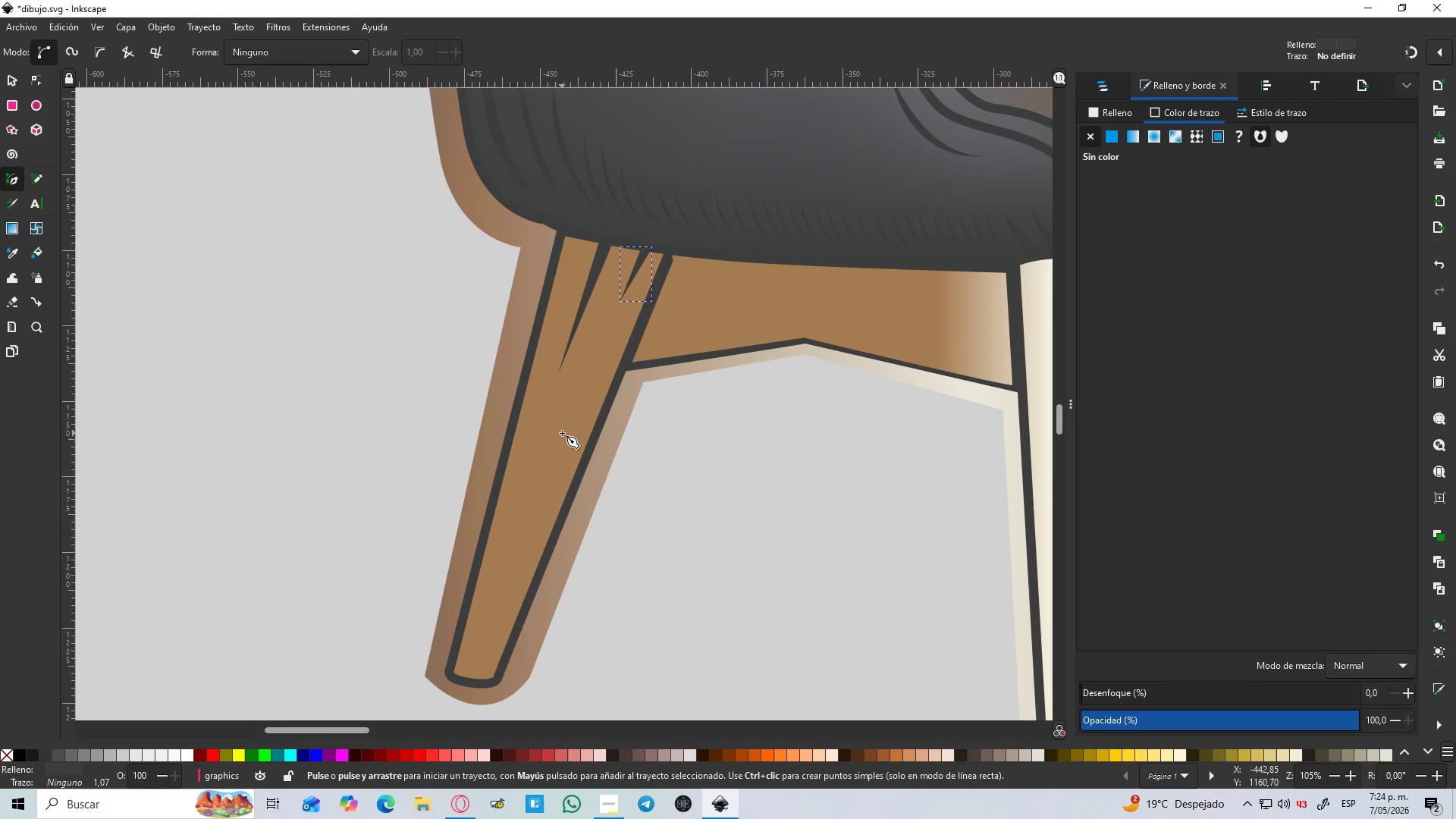 
left_click([562, 432])
 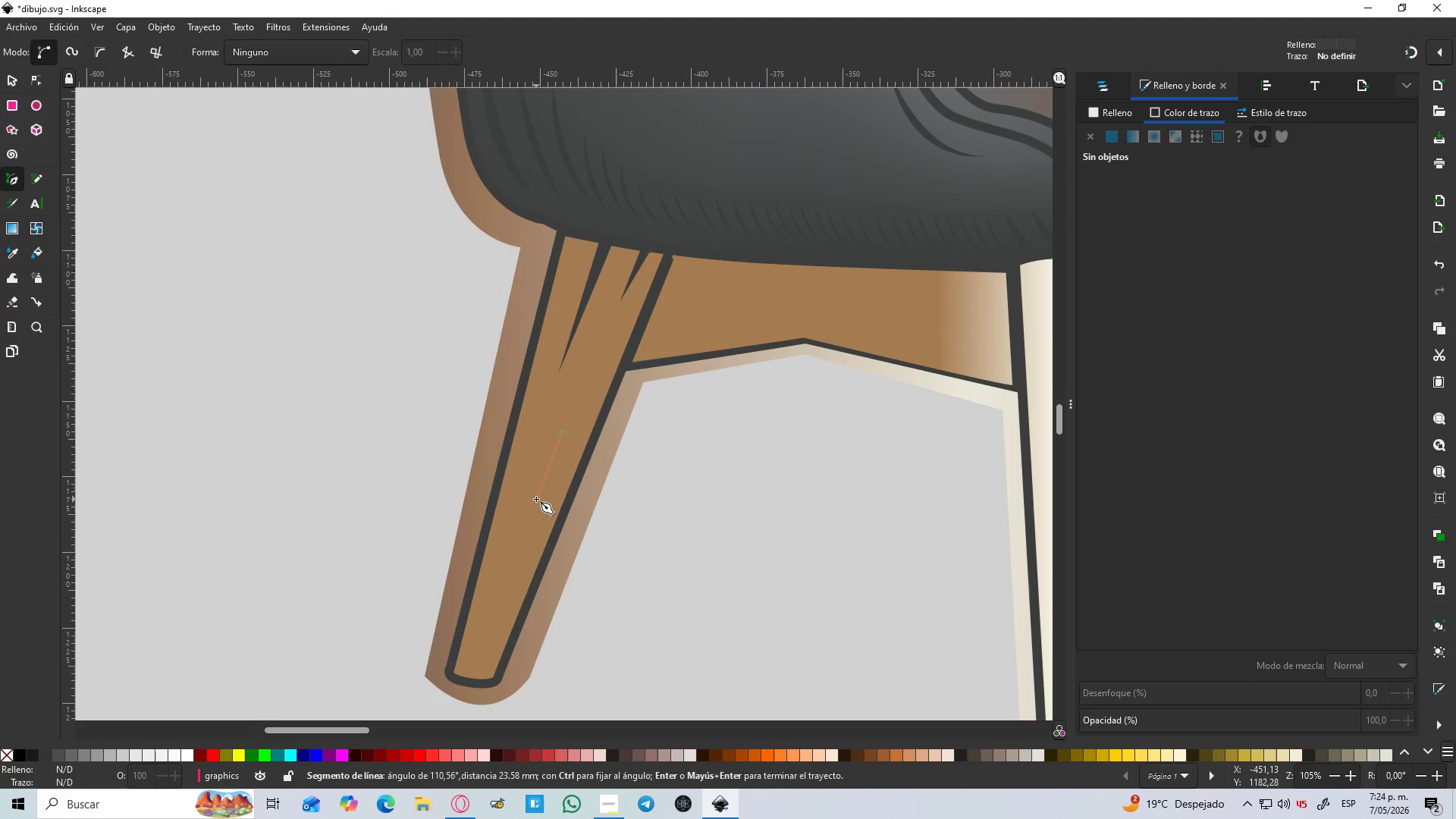 
left_click_drag(start_coordinate=[536, 499], to_coordinate=[538, 494])
 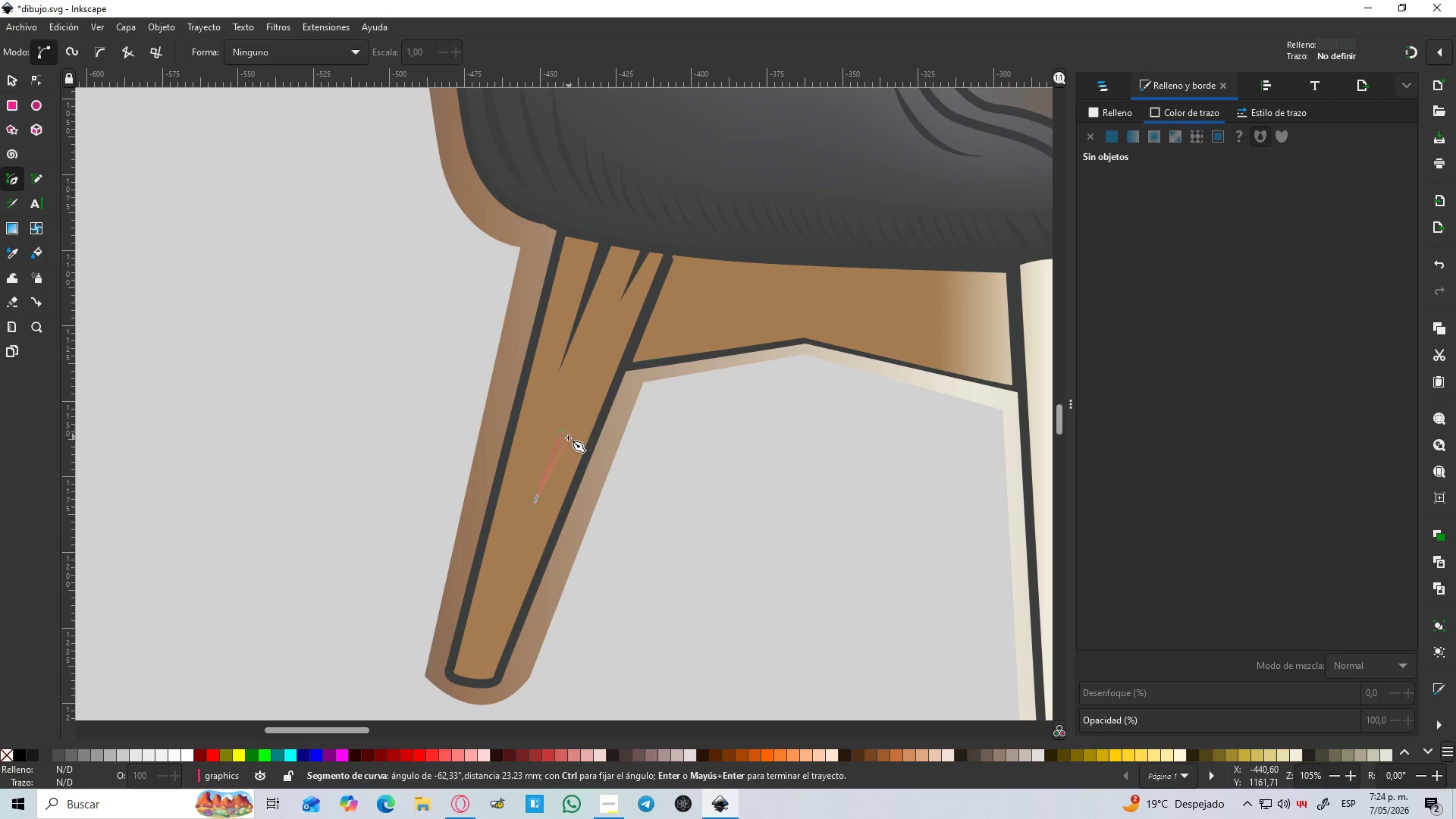 
left_click([565, 441])
 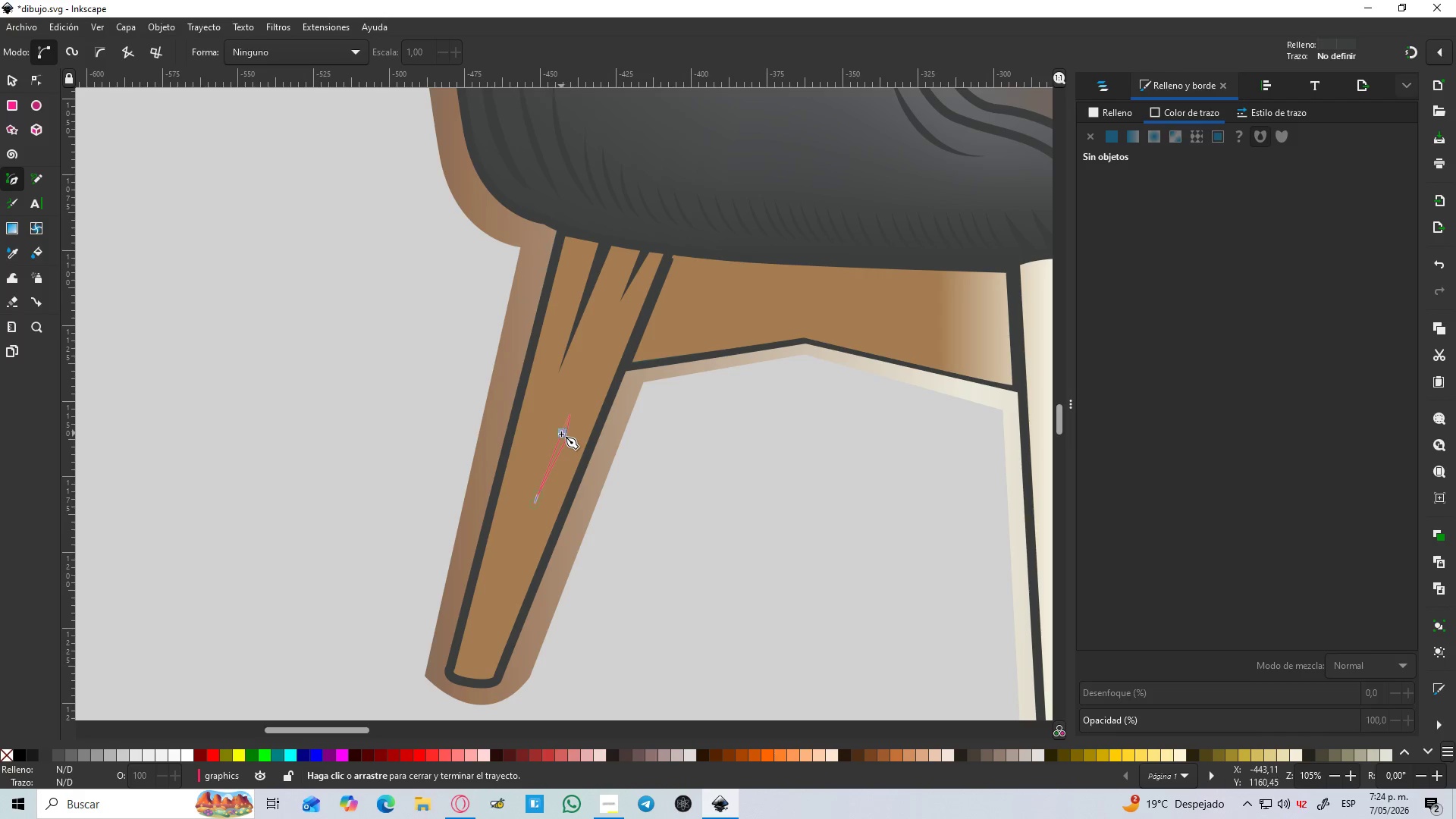 
left_click([561, 435])
 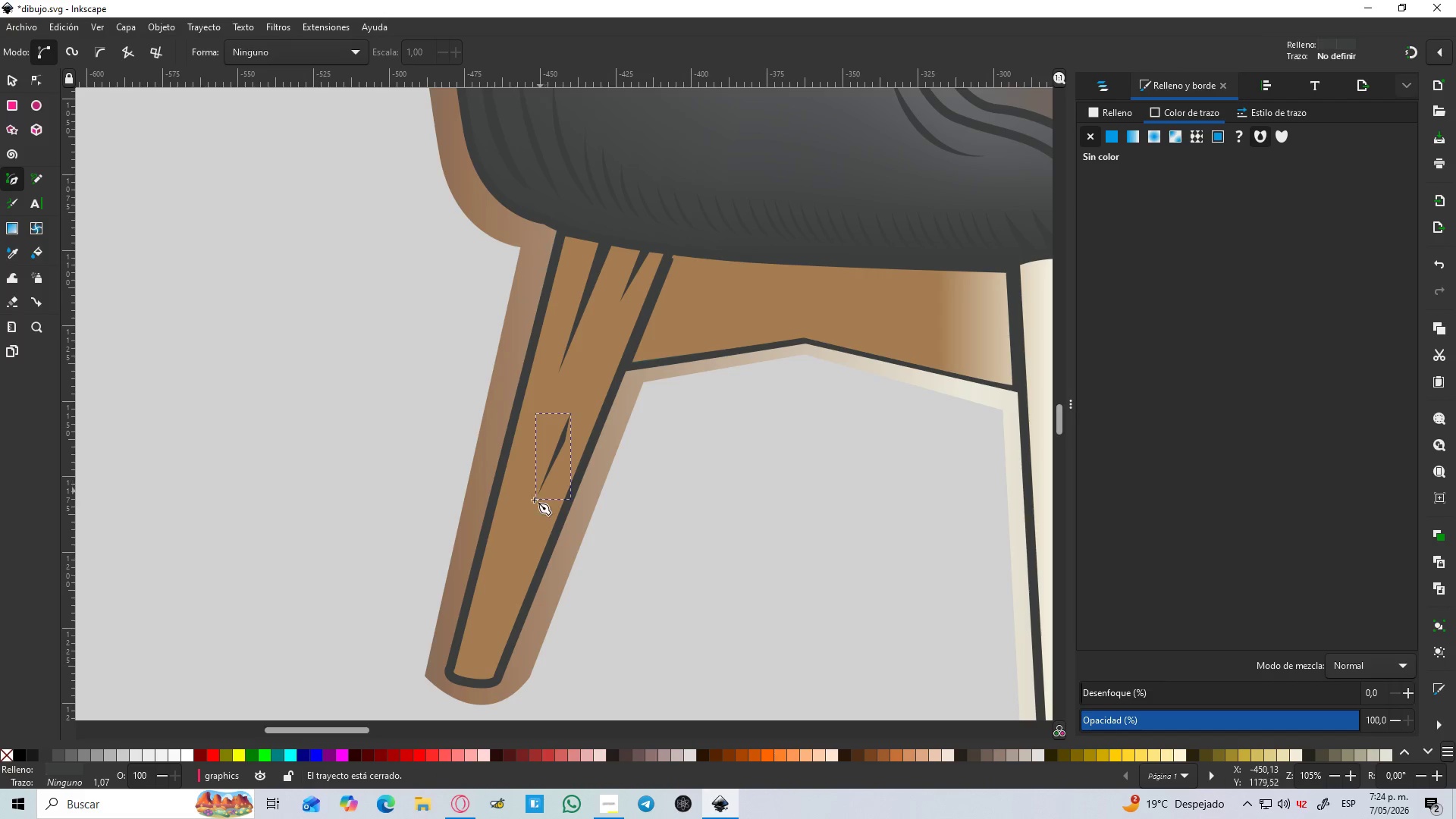 
scroll: coordinate [531, 504], scroll_direction: down, amount: 2.0
 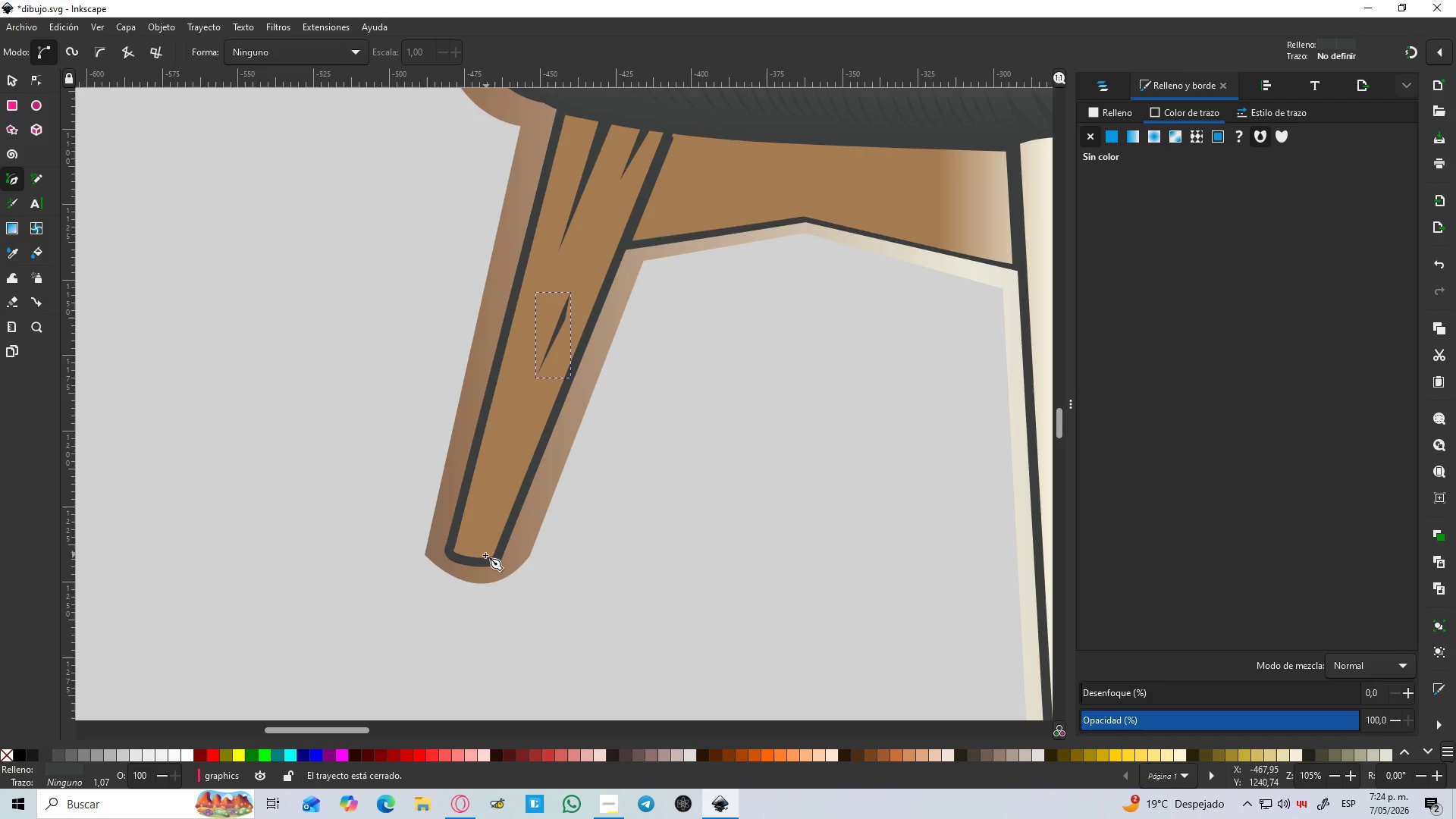 
left_click([482, 559])
 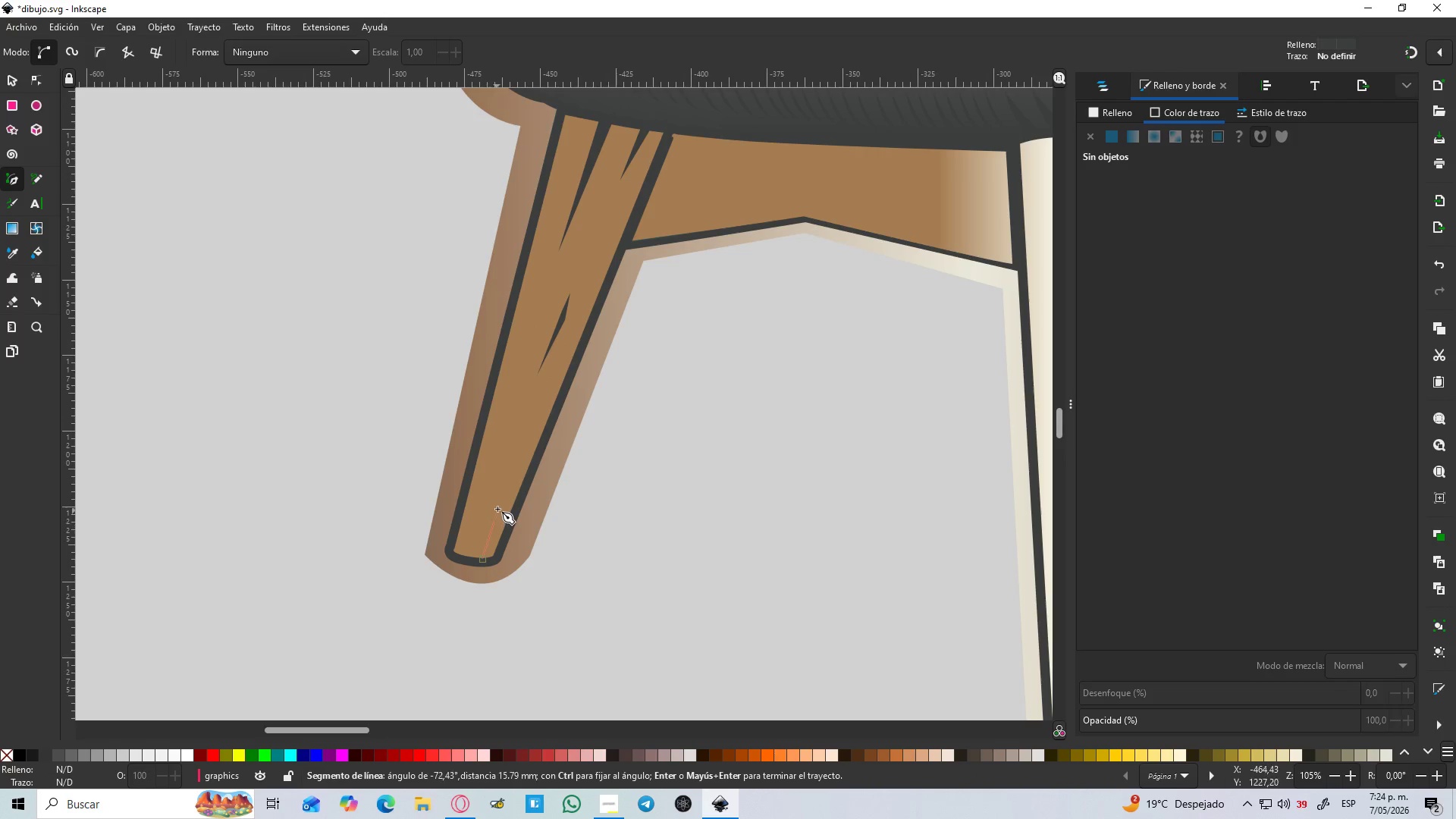 
left_click([503, 493])
 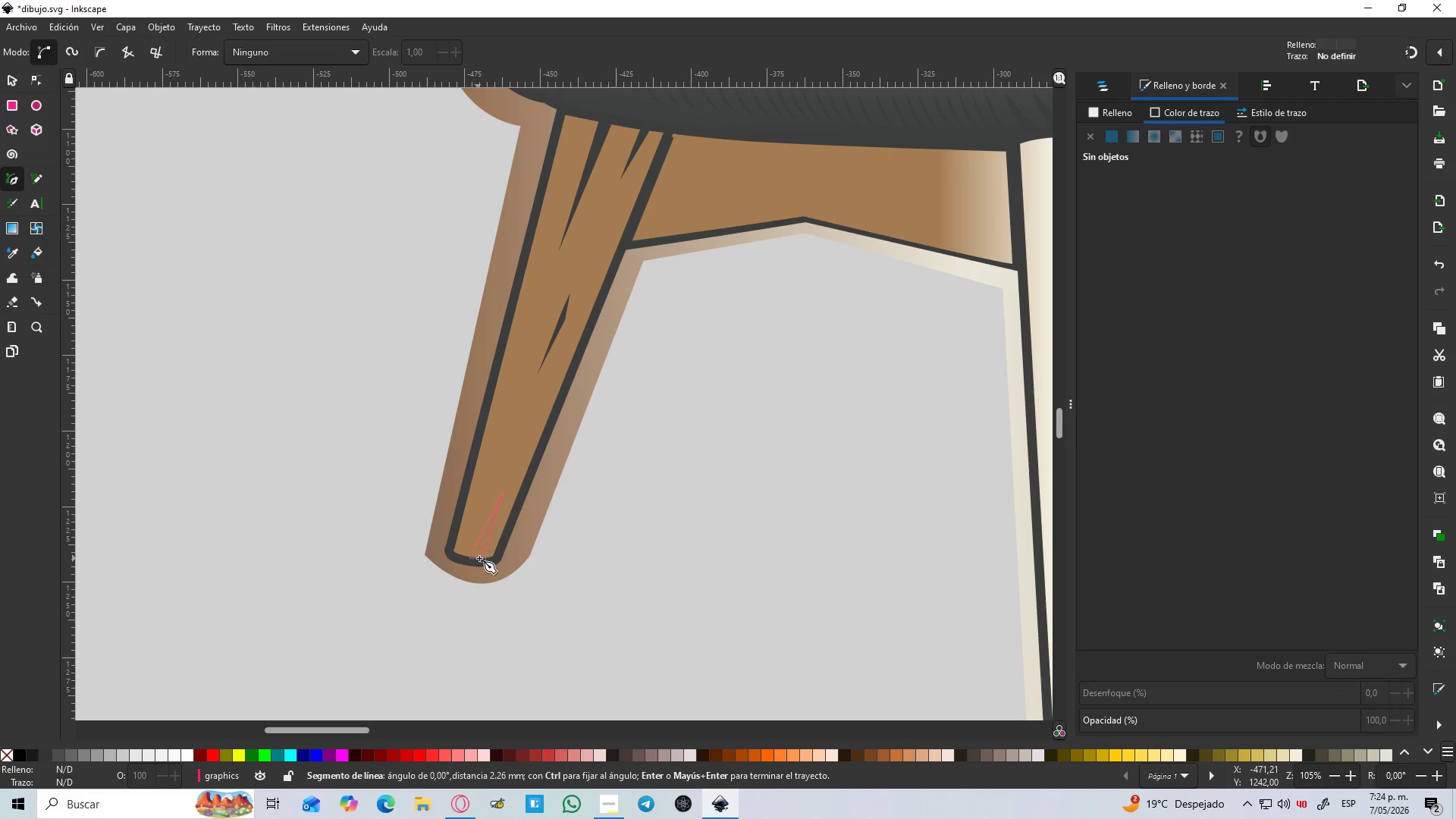 
left_click([480, 558])
 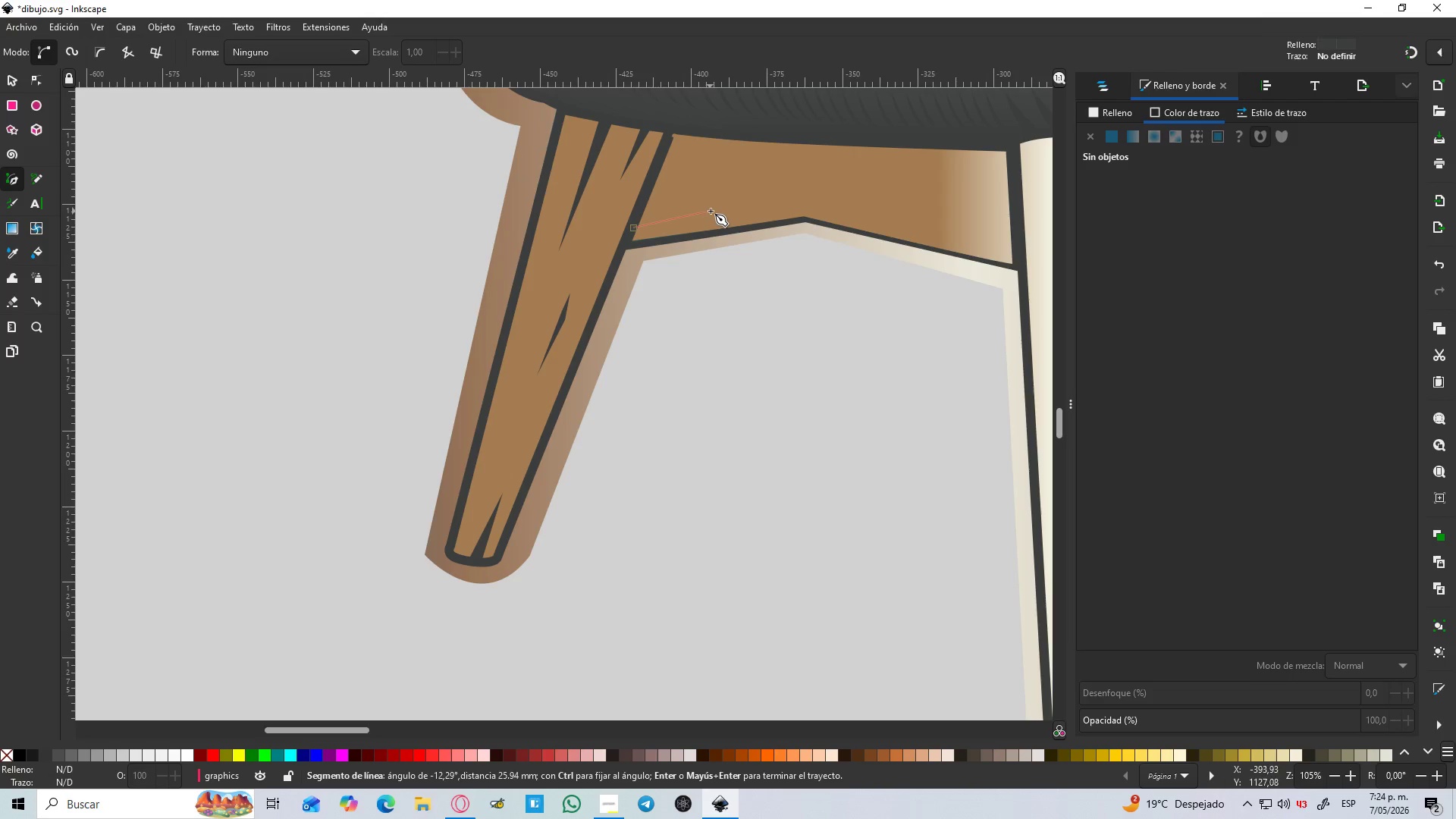 
wait(5.59)
 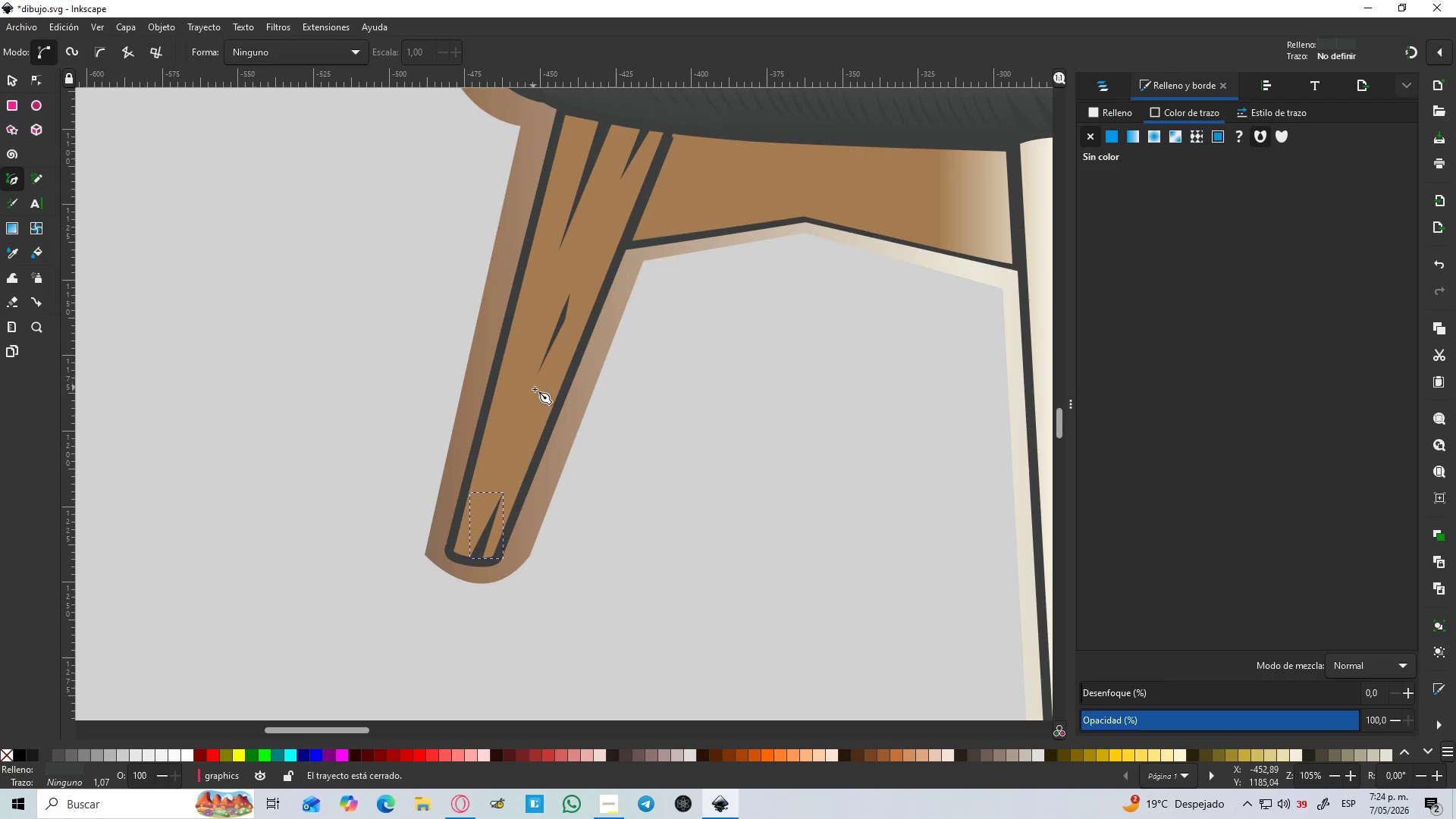 
left_click_drag(start_coordinate=[639, 217], to_coordinate=[639, 221])
 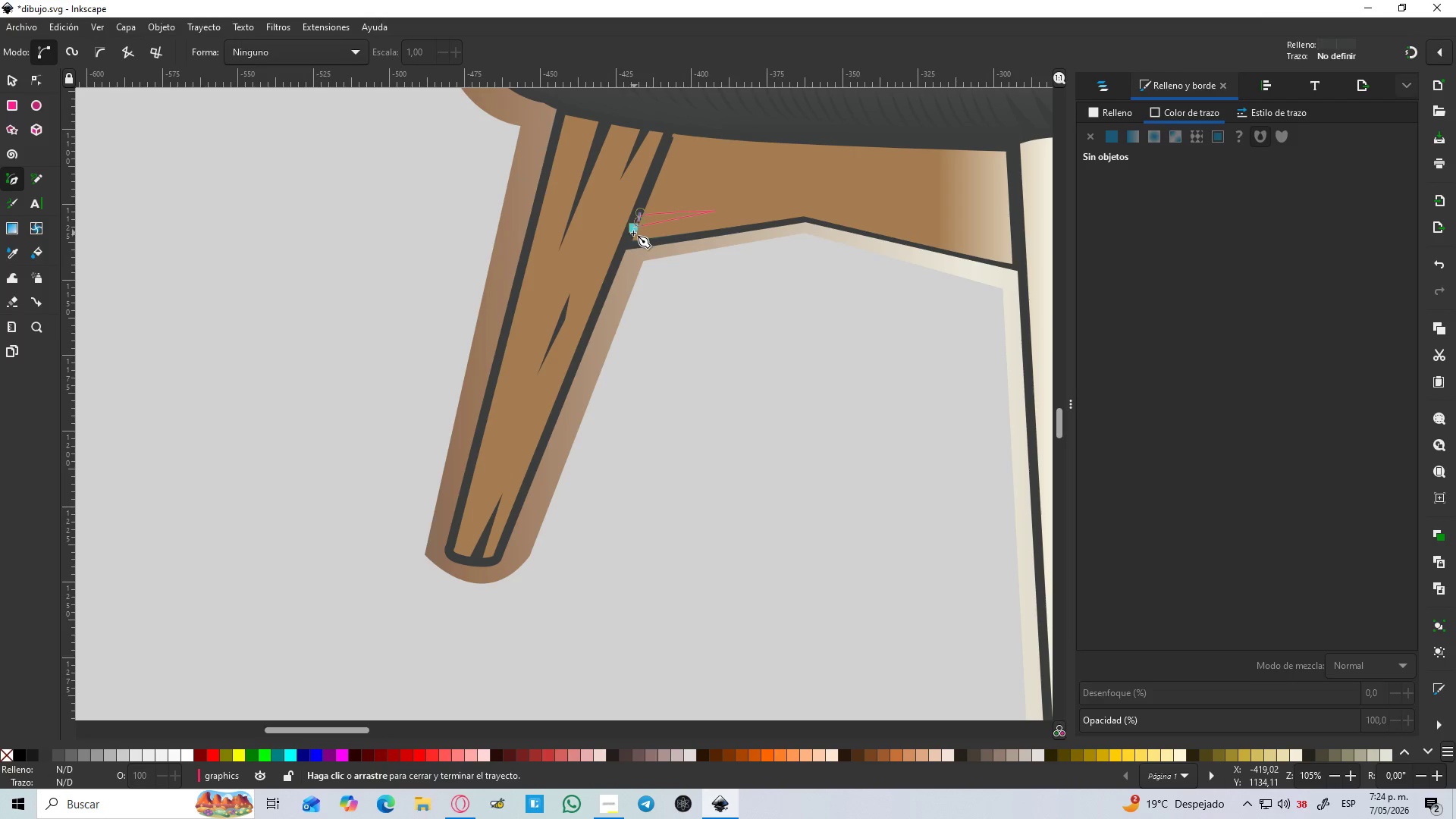 
double_click([633, 233])
 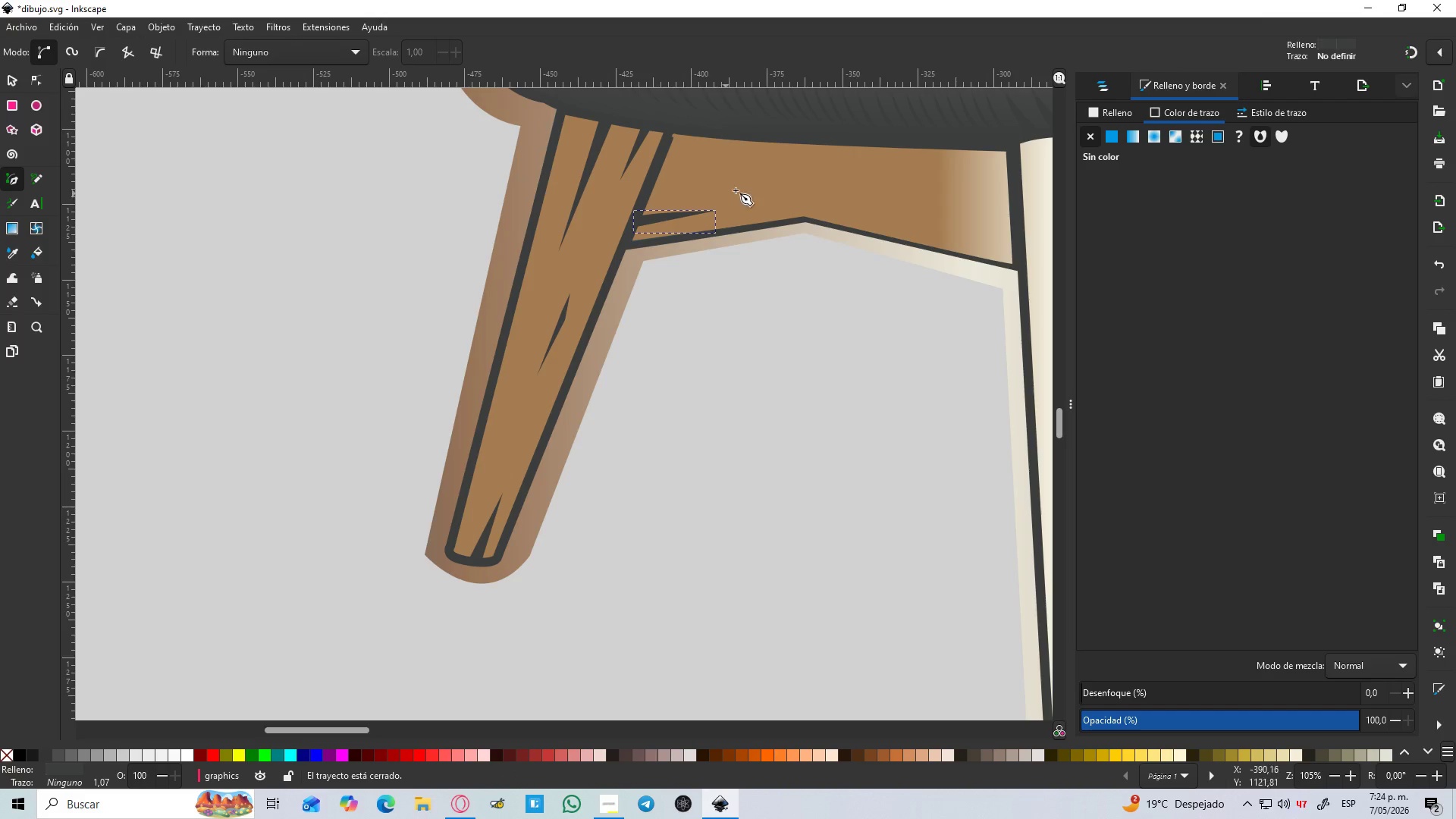 
left_click_drag(start_coordinate=[770, 177], to_coordinate=[762, 177])
 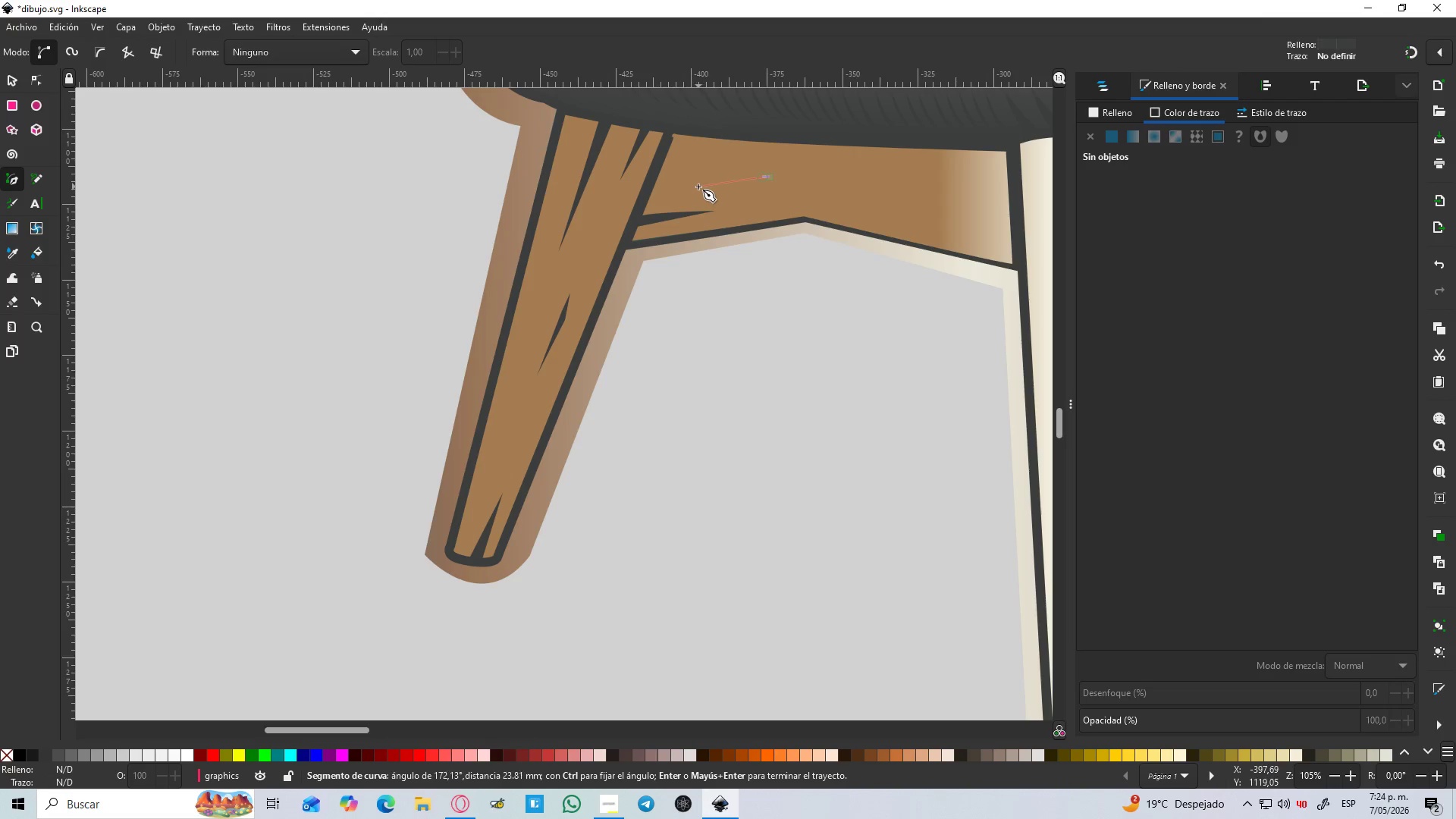 
left_click_drag(start_coordinate=[698, 187], to_coordinate=[704, 189])
 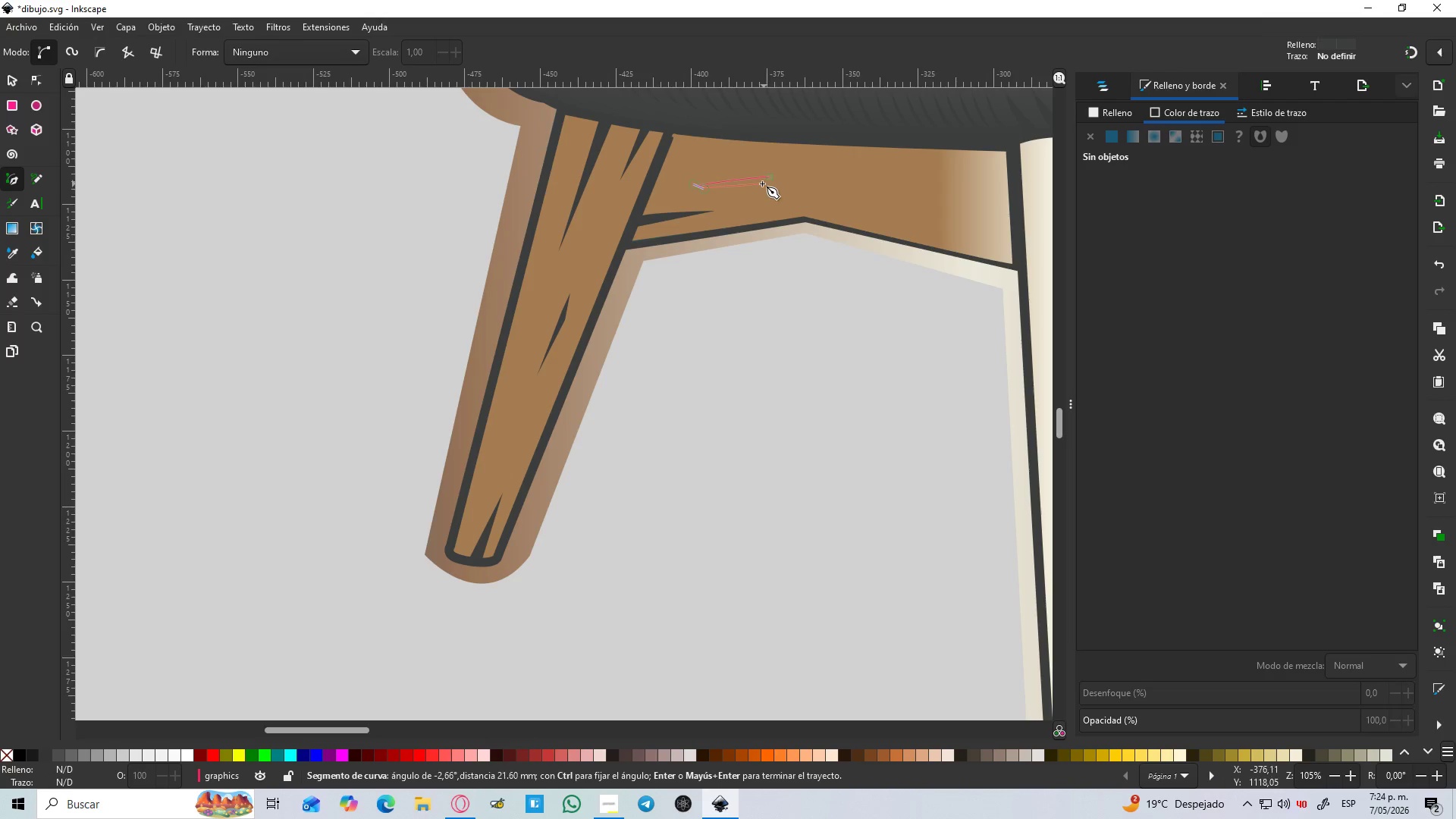 
left_click([762, 184])
 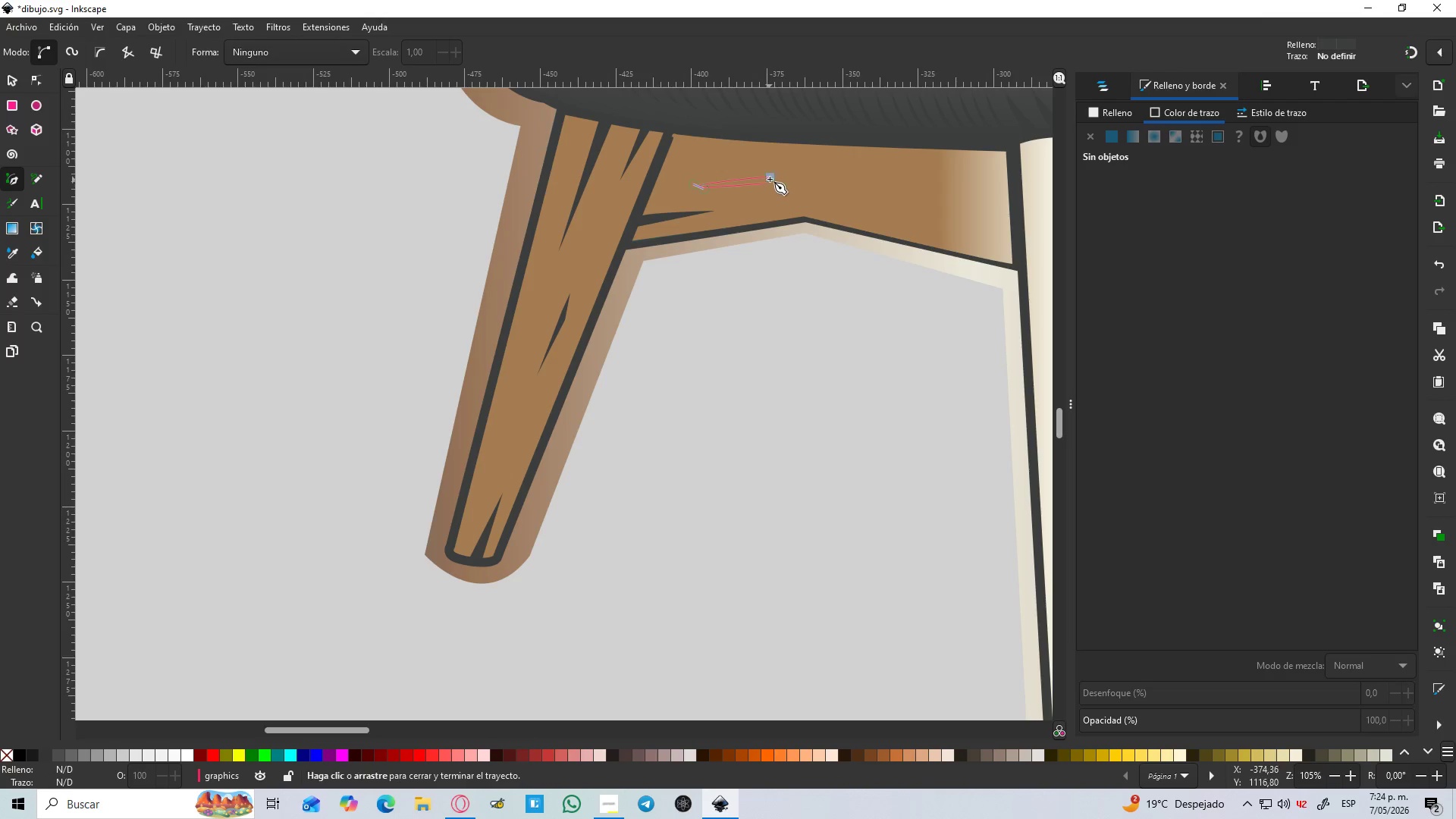 
left_click([770, 179])
 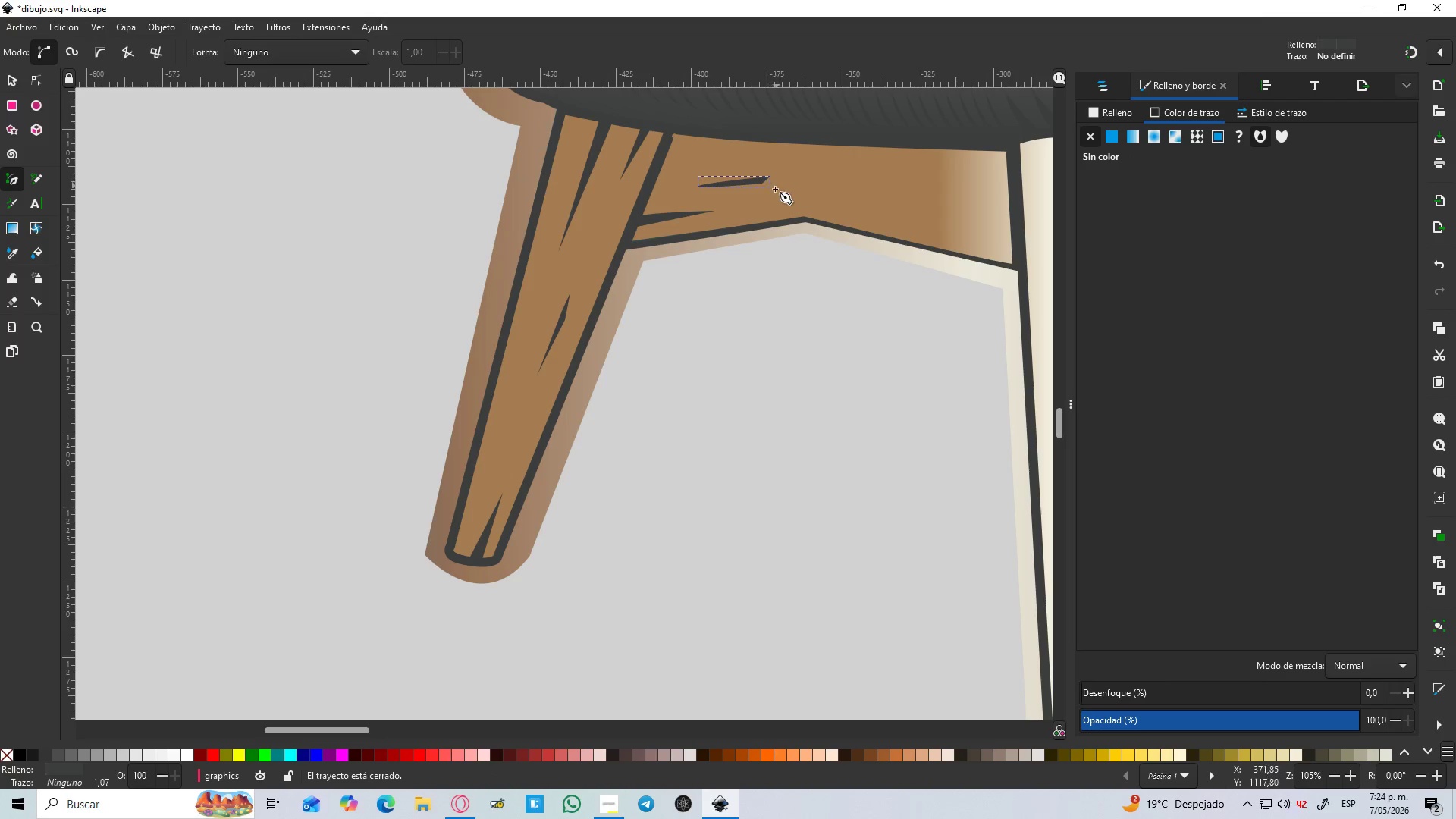 
hold_key(key=Space, duration=0.41)
 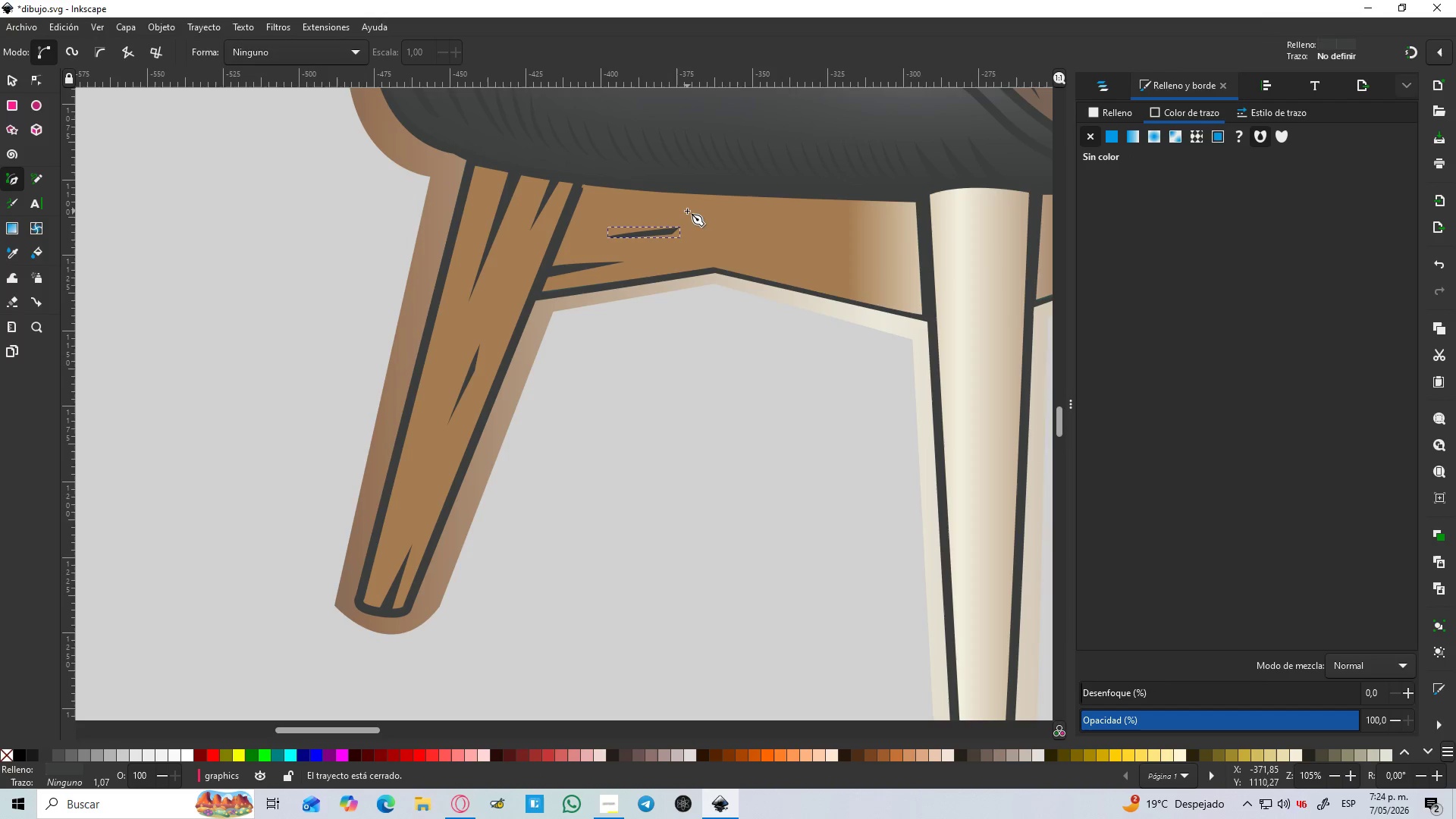 
hold_key(key=ControlLeft, duration=0.36)
scroll: coordinate [687, 210], scroll_direction: up, amount: 1.0
 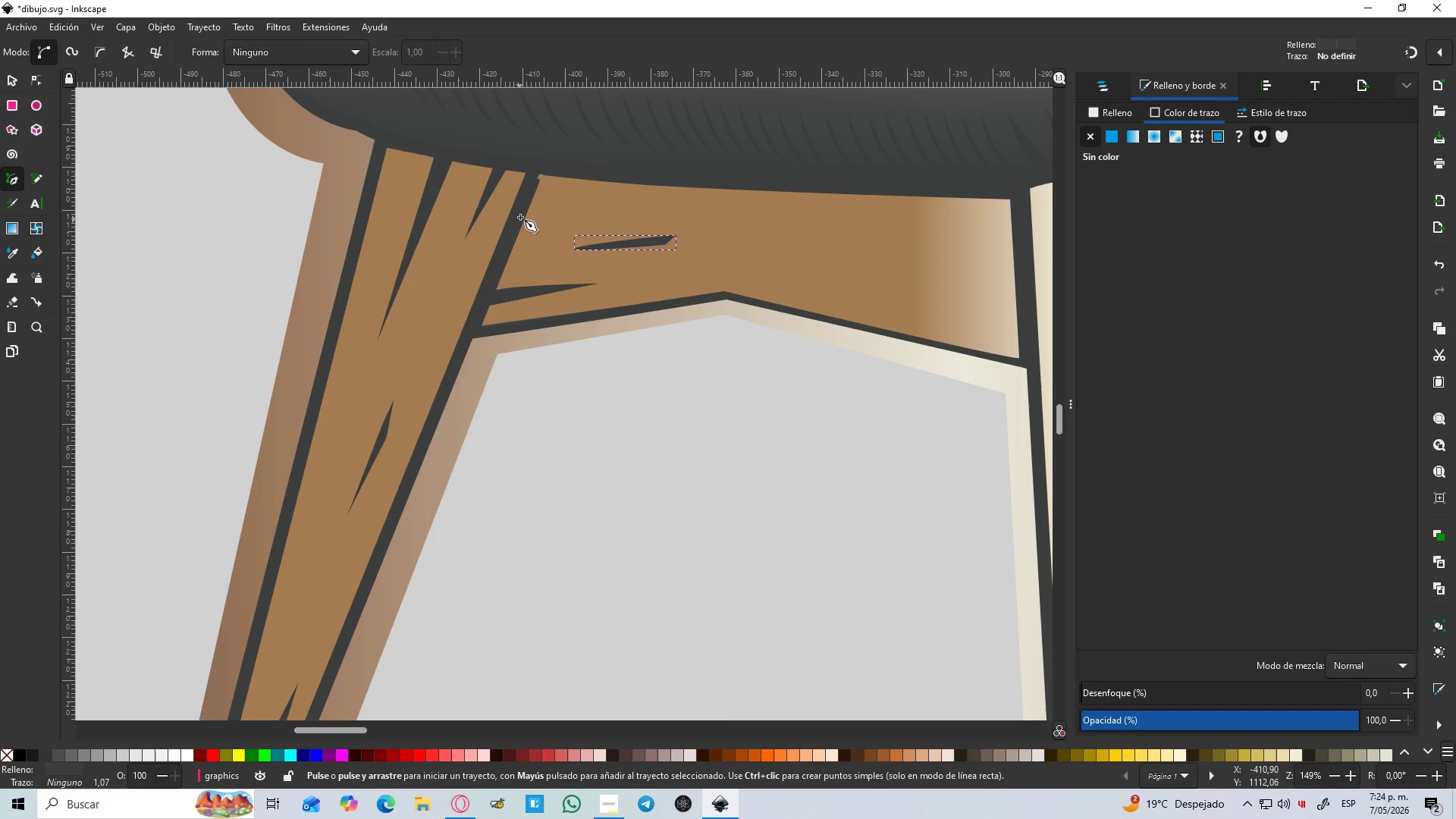 
left_click_drag(start_coordinate=[520, 215], to_coordinate=[528, 213])
 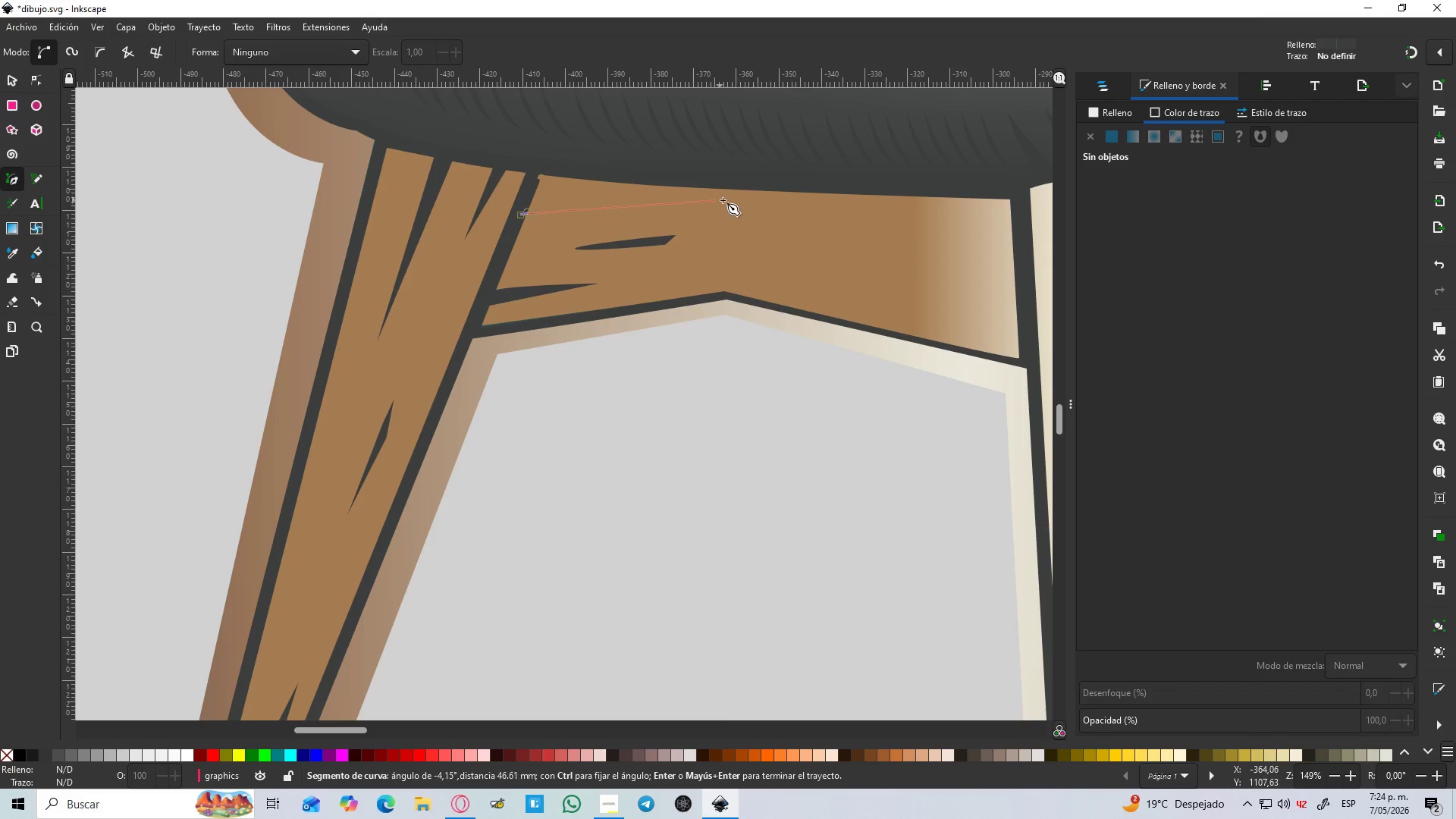 
left_click([727, 200])
 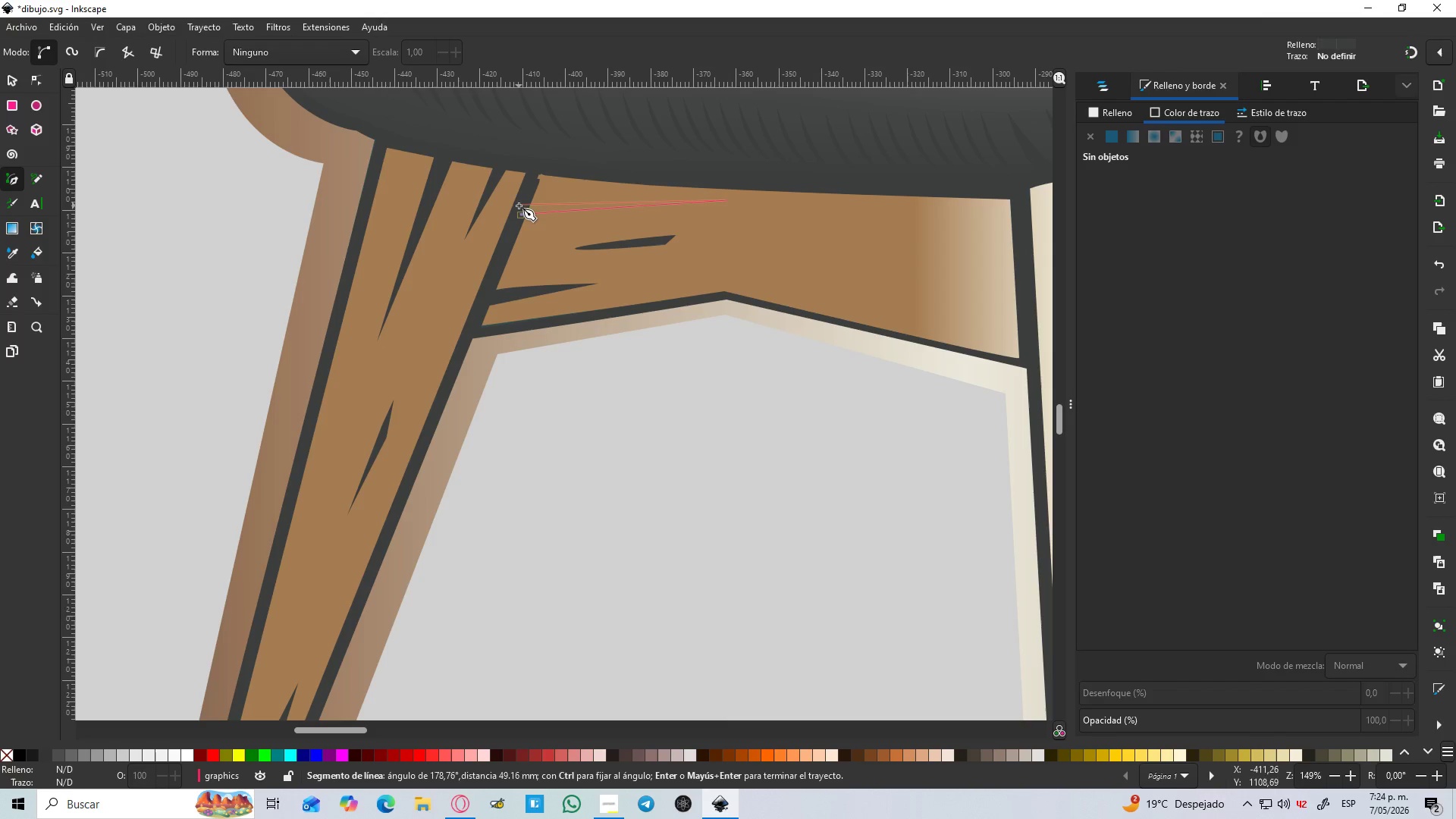 
left_click([520, 206])
 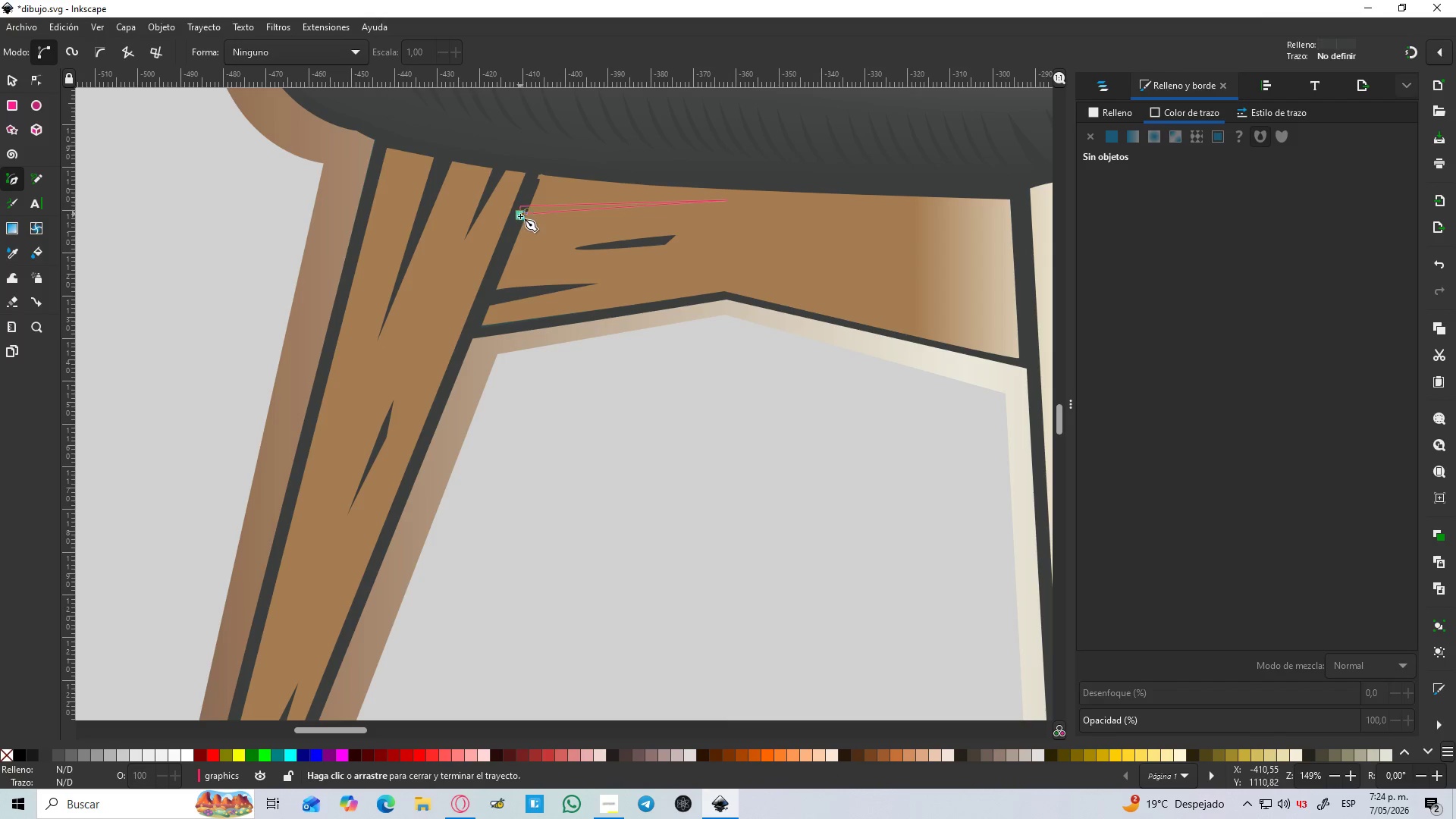 
left_click([520, 217])
 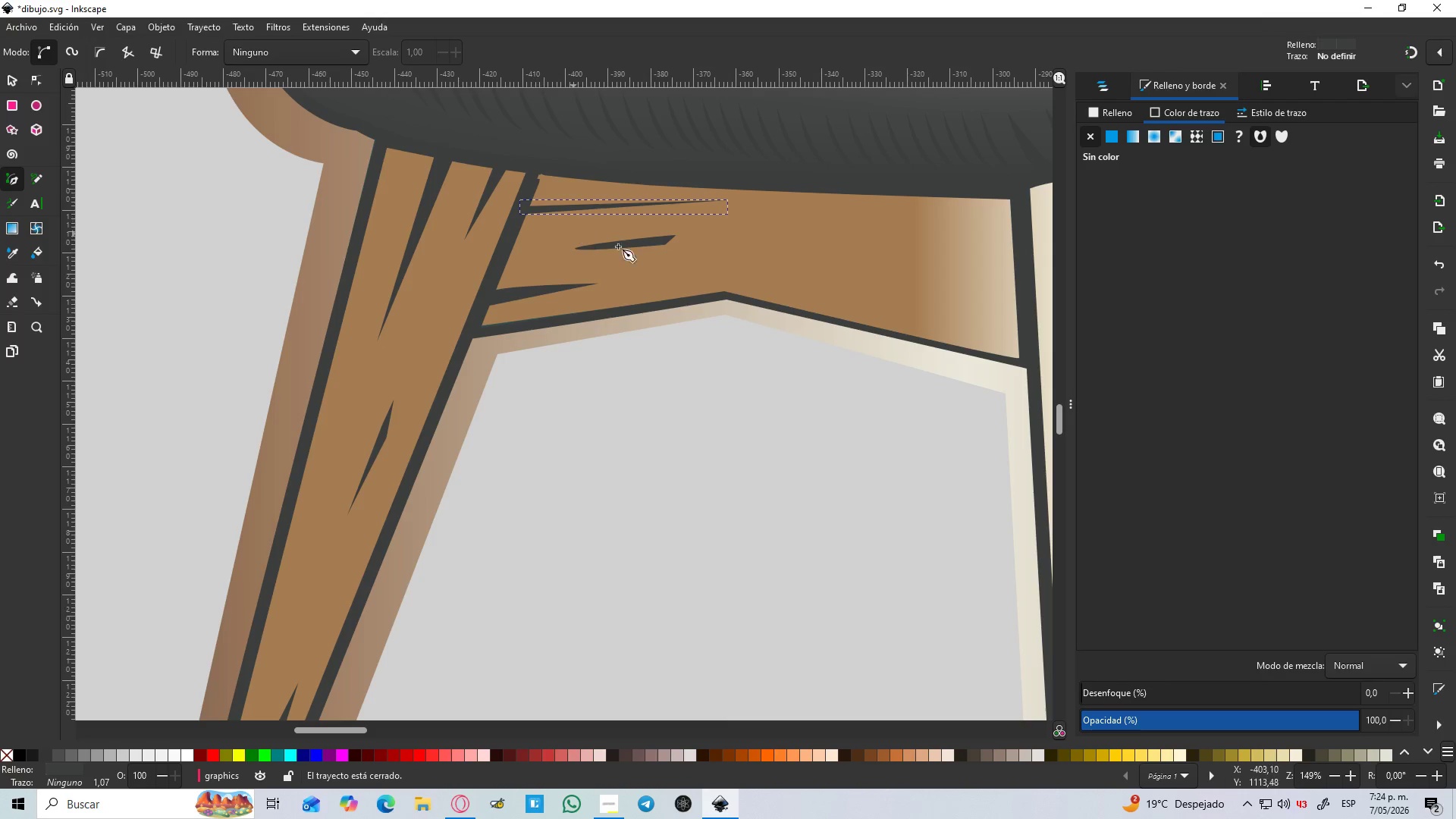 
hold_key(key=Space, duration=0.52)
 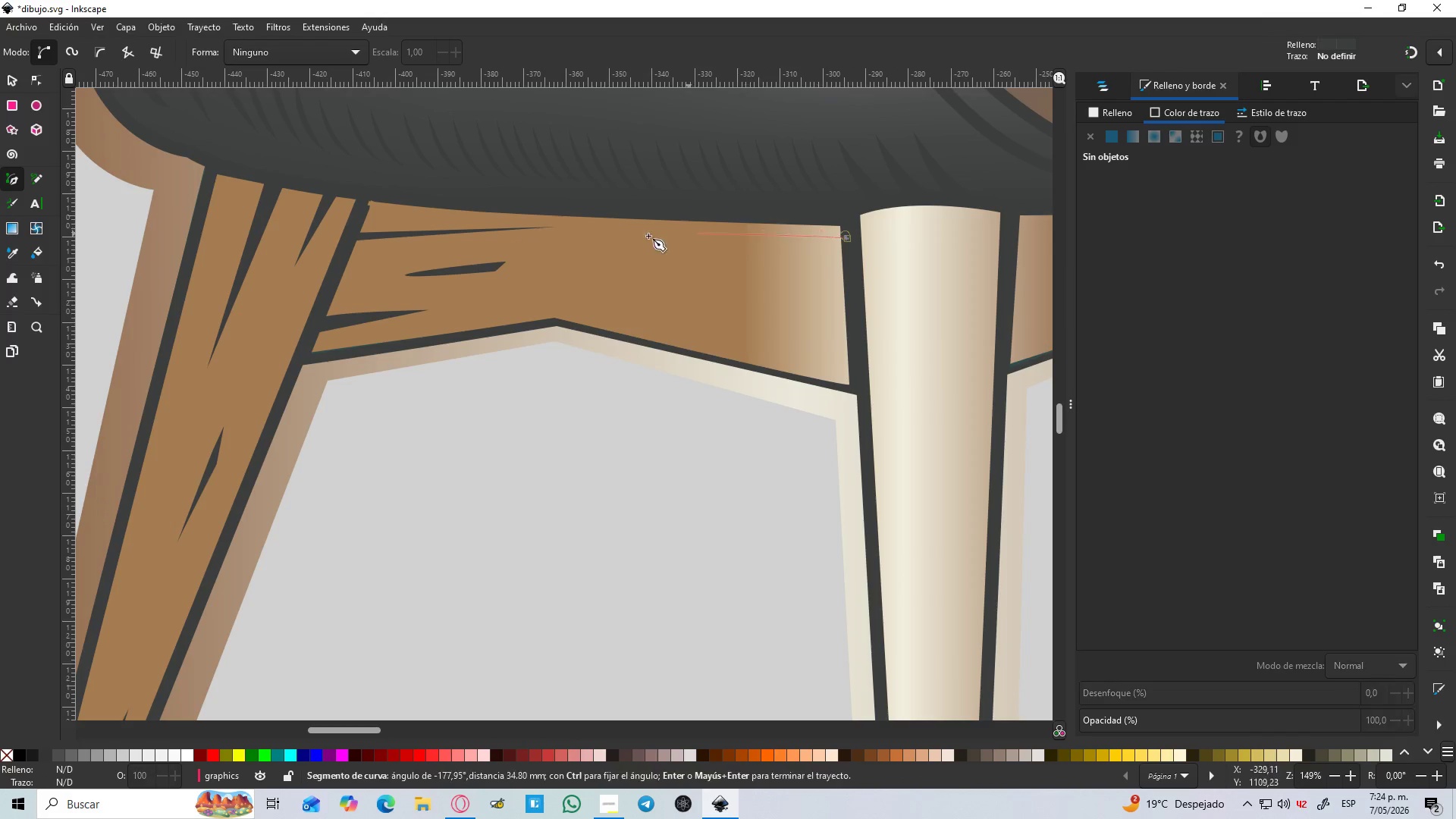 
left_click([604, 242])
 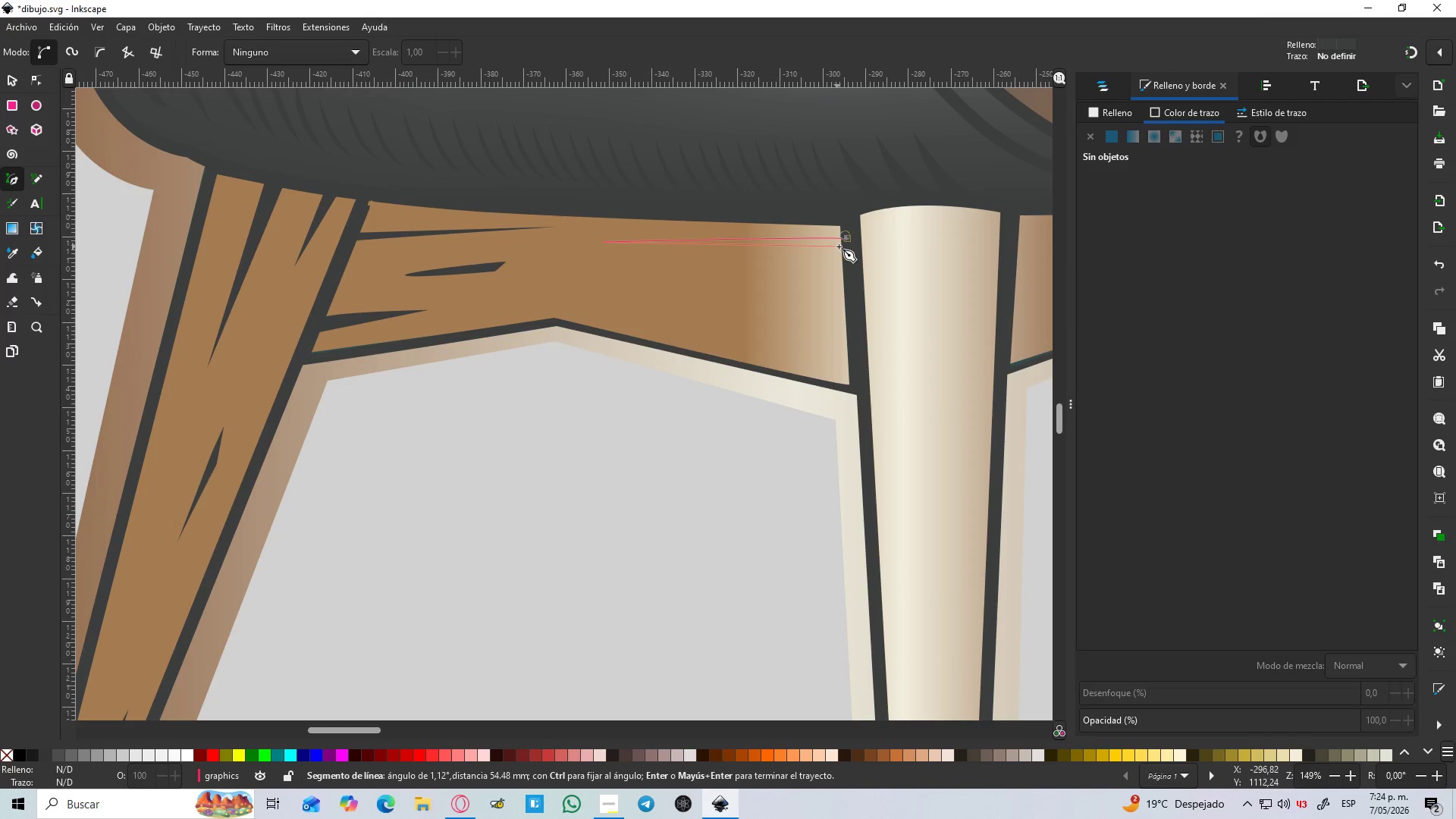 
left_click([854, 249])
 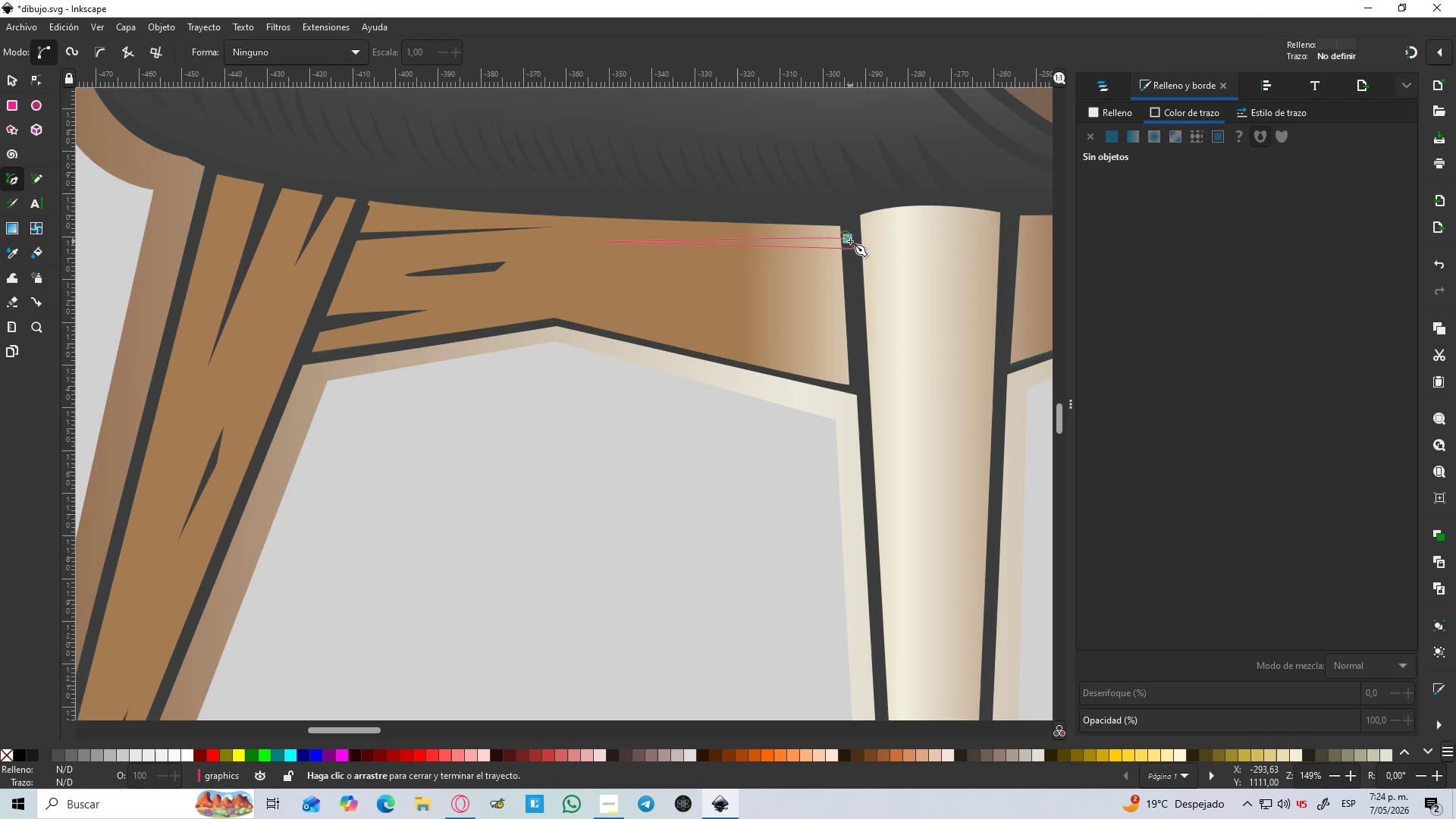 
left_click([849, 239])
 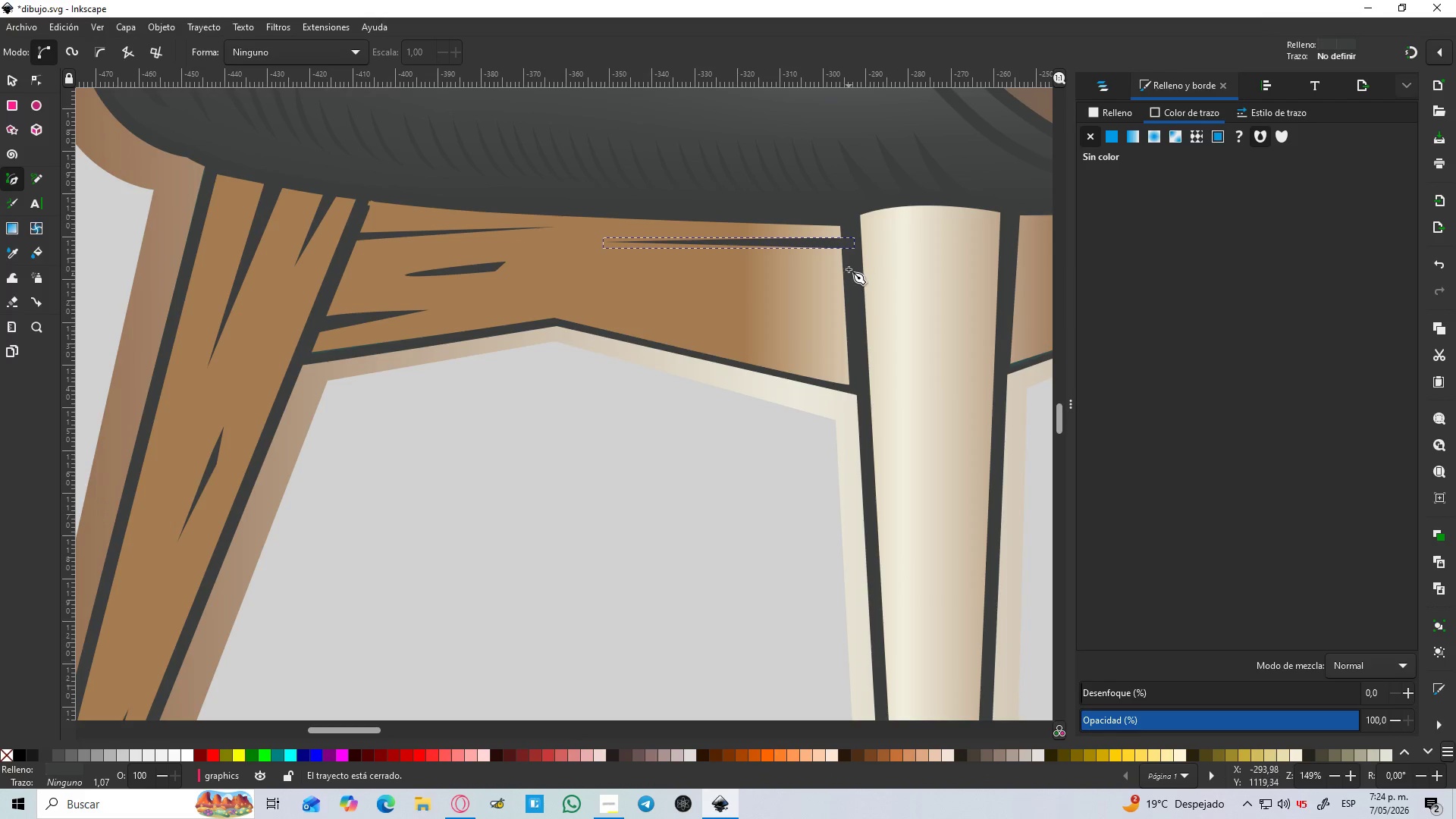 
left_click_drag(start_coordinate=[850, 268], to_coordinate=[837, 271])
 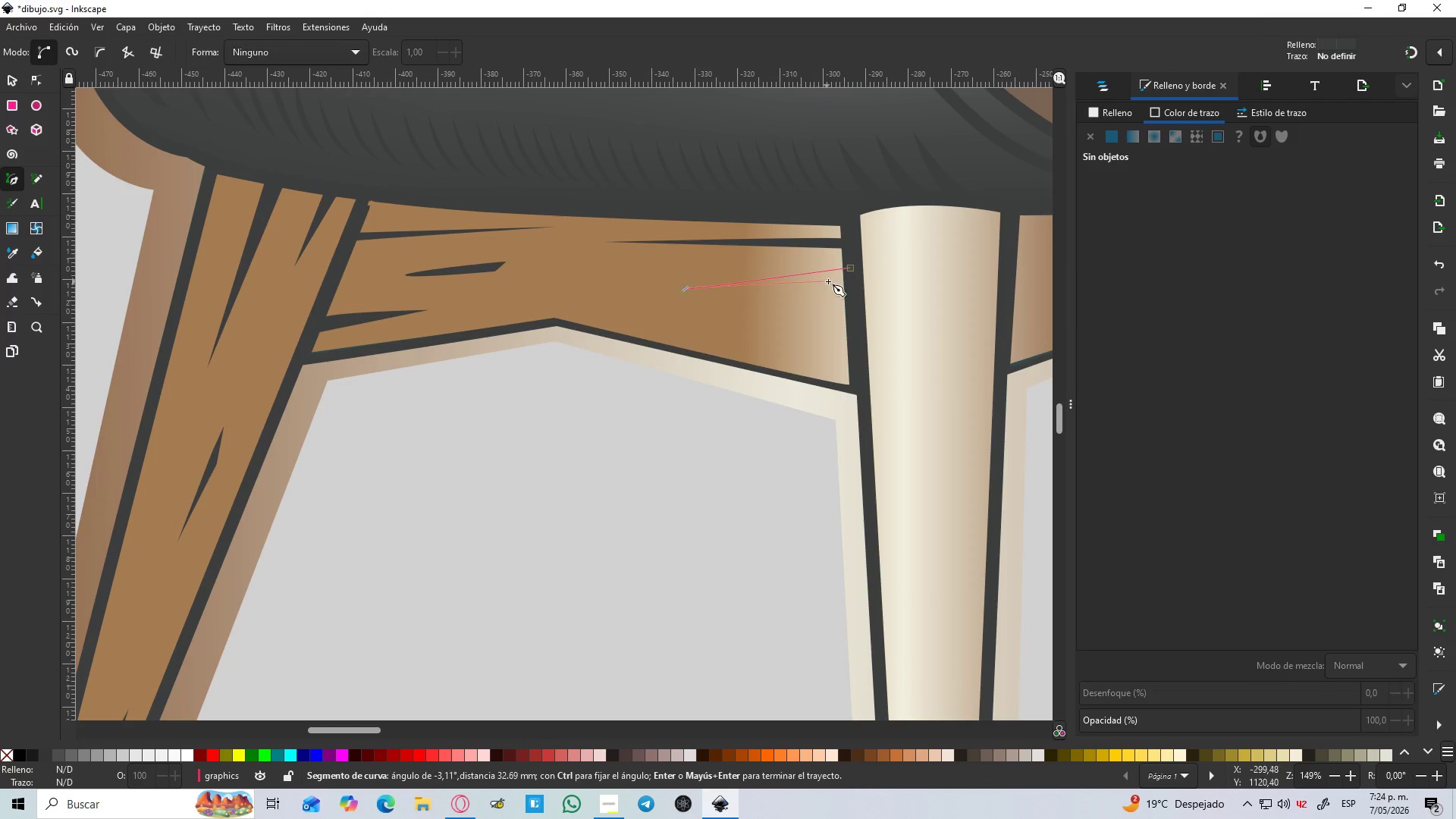 
left_click([846, 279])
 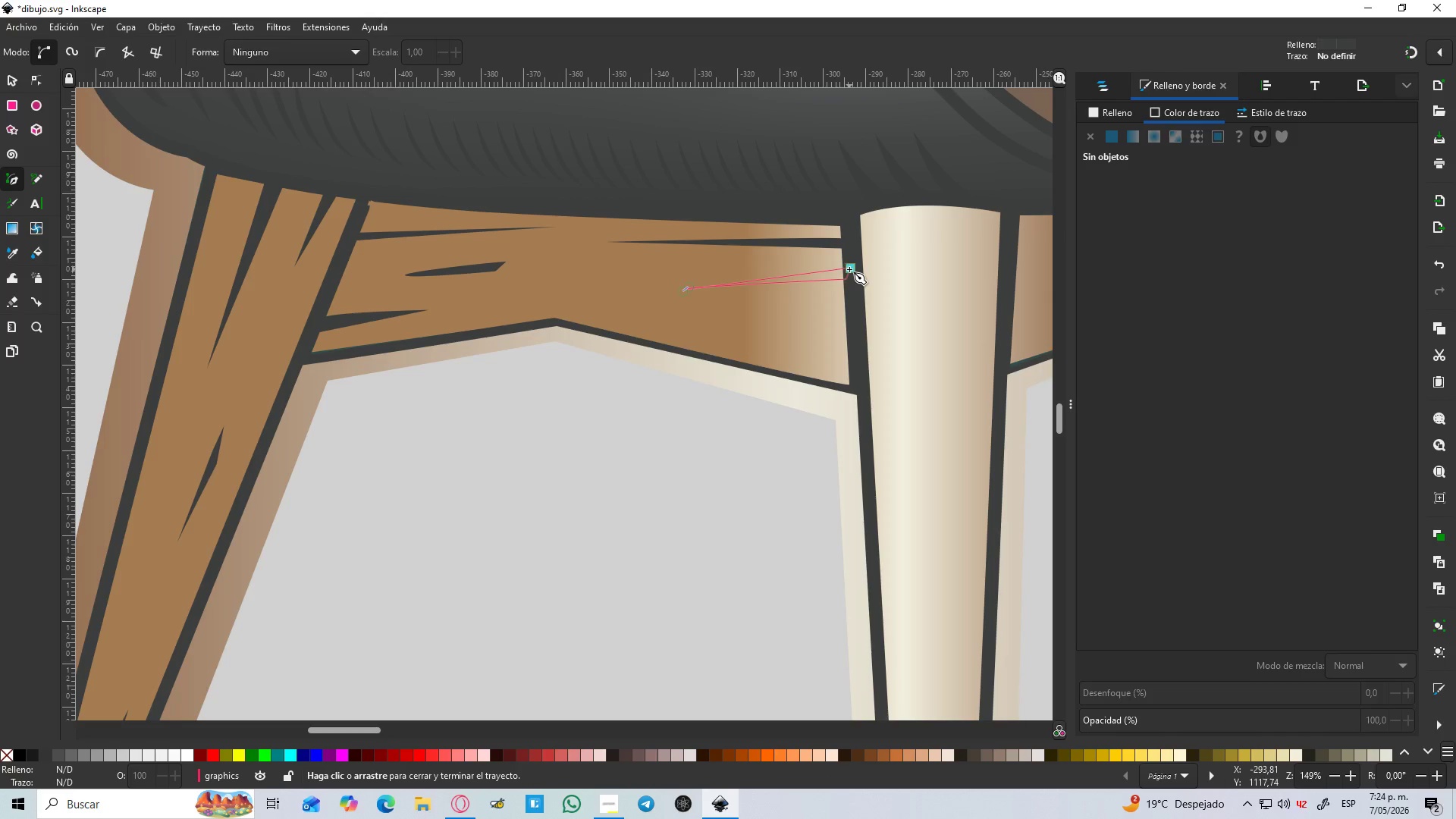 
left_click([849, 269])
 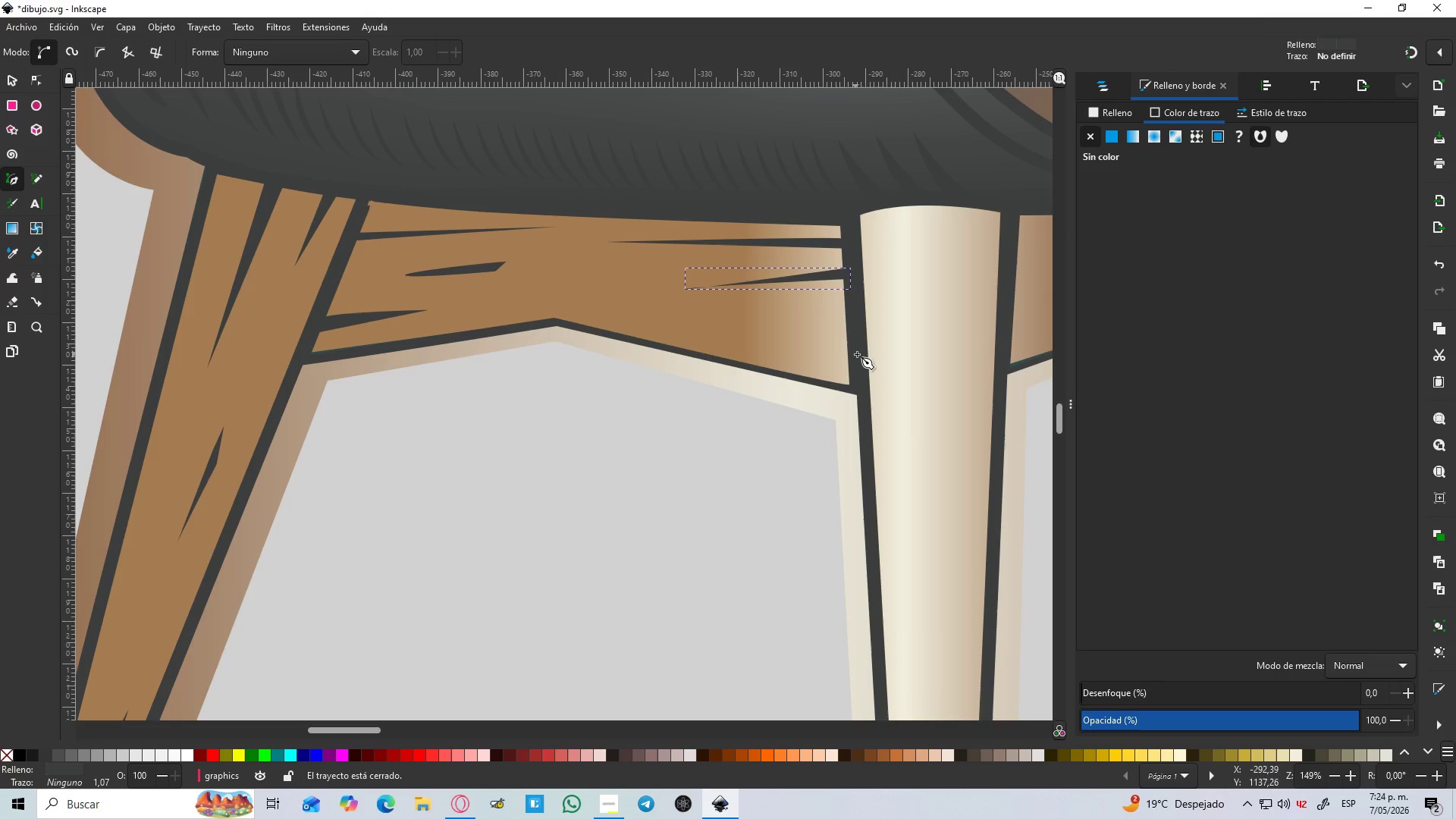 
left_click_drag(start_coordinate=[860, 357], to_coordinate=[846, 352])
 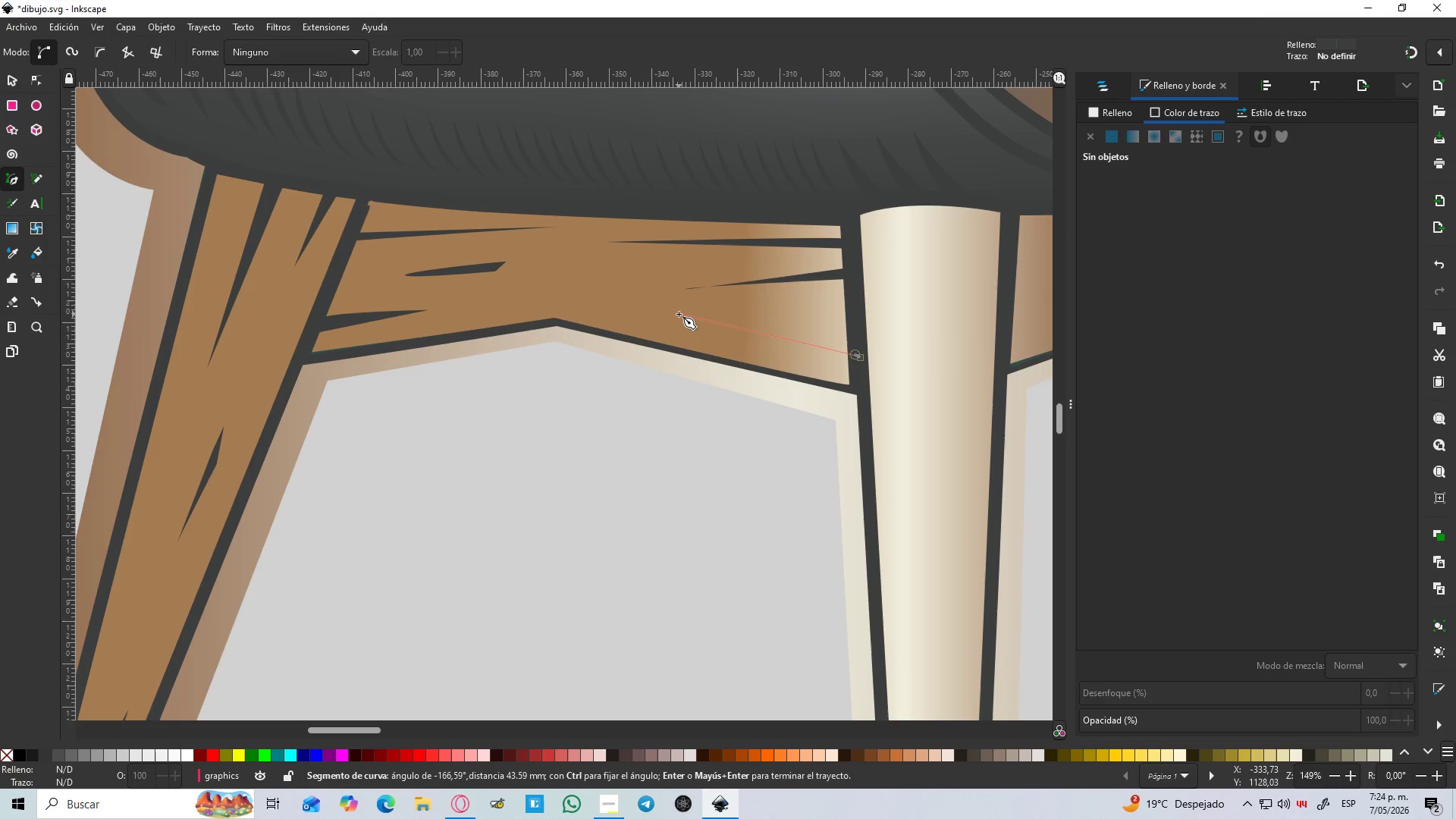 
key(Control+Z)
 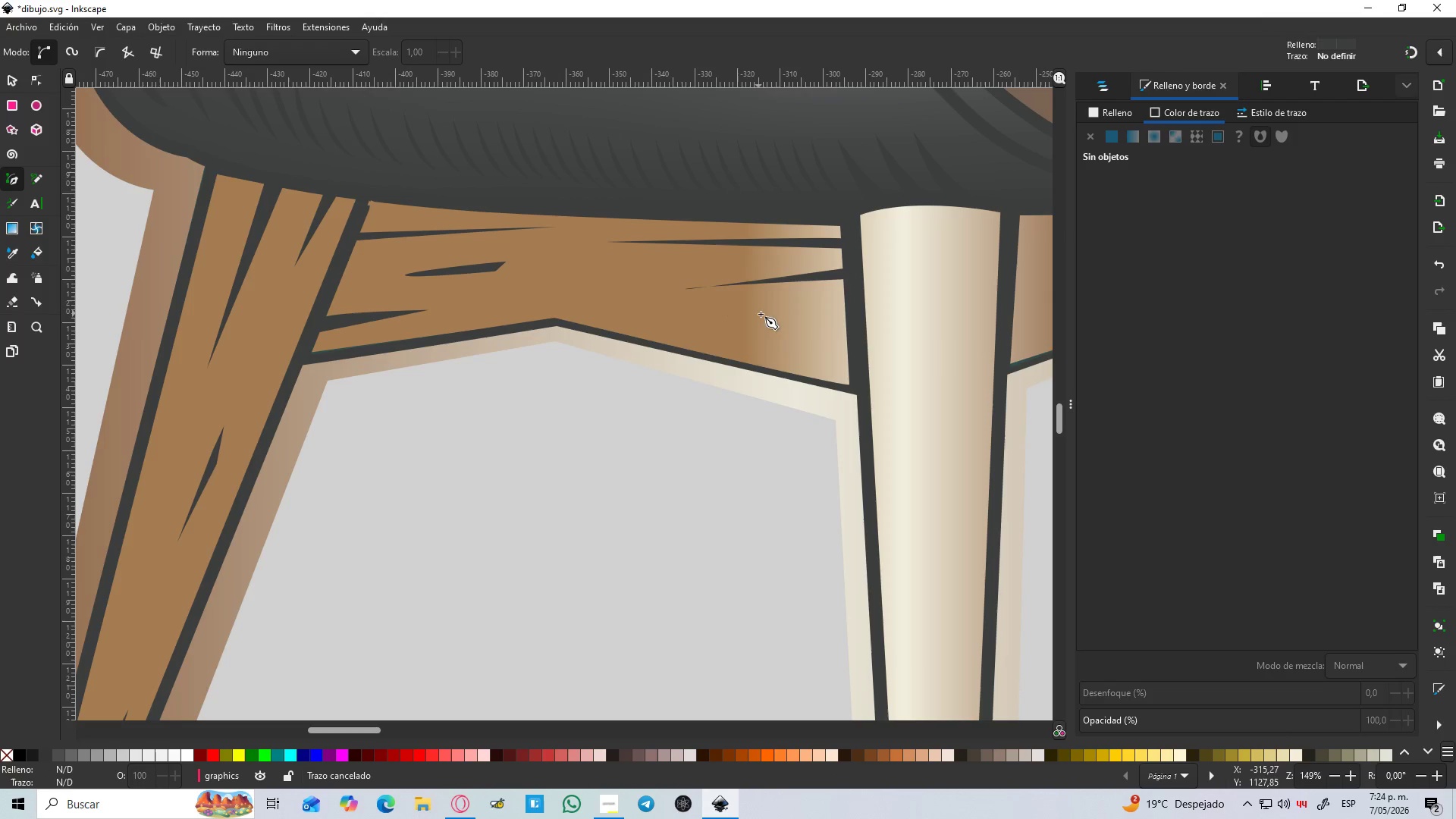 
key(Control+Z)
 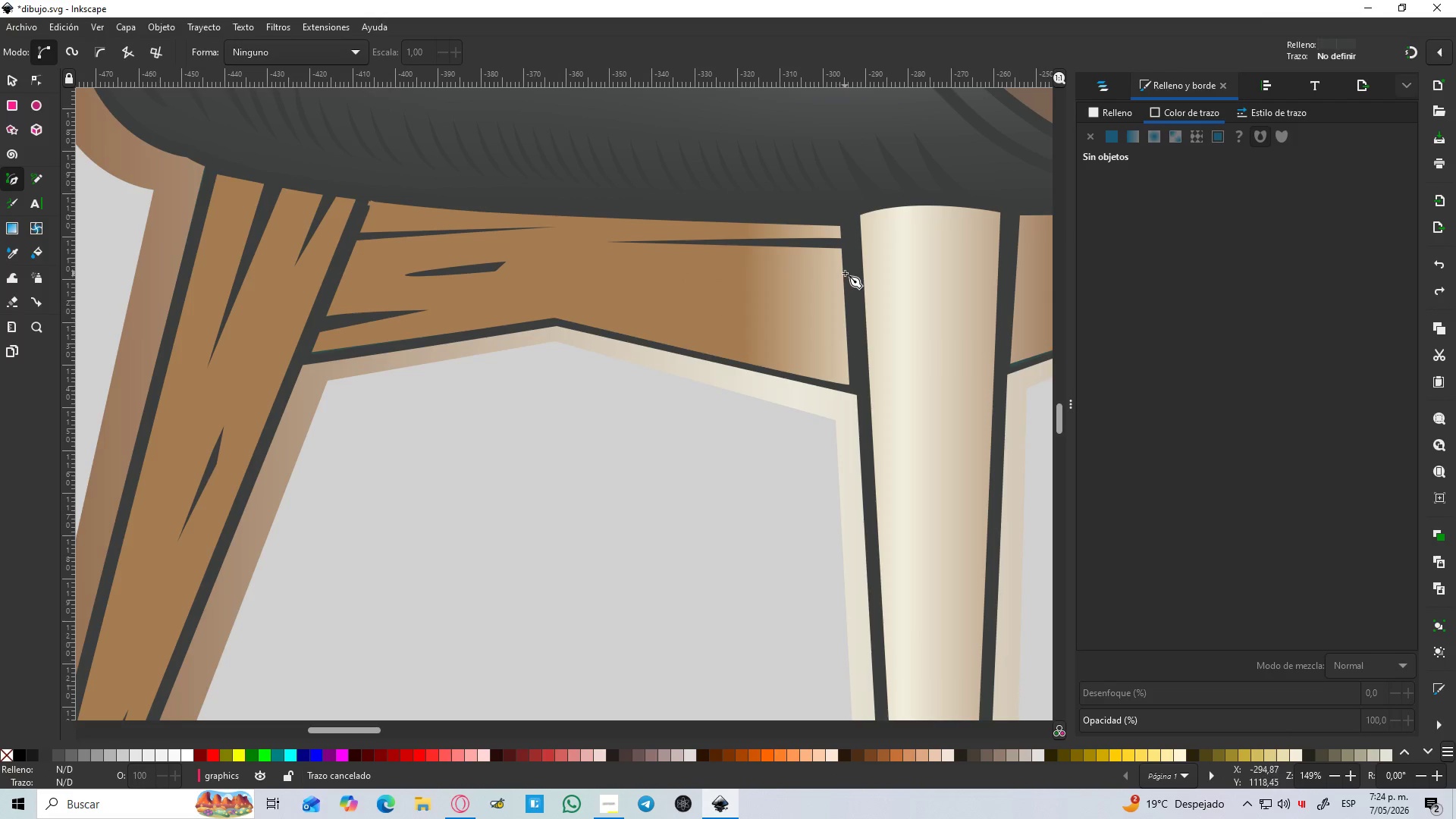 
left_click_drag(start_coordinate=[852, 268], to_coordinate=[846, 268])
 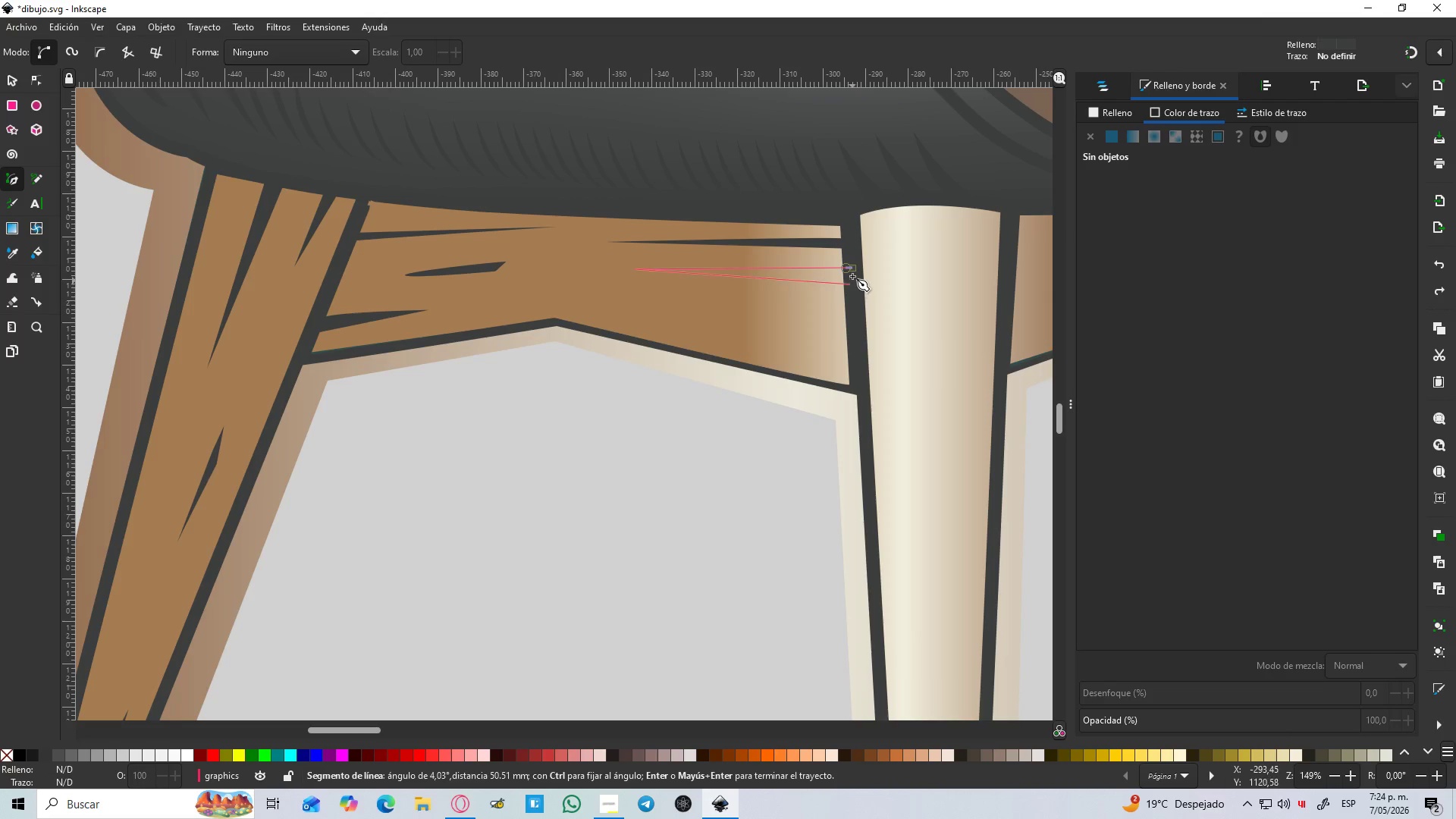 
left_click([852, 267])
 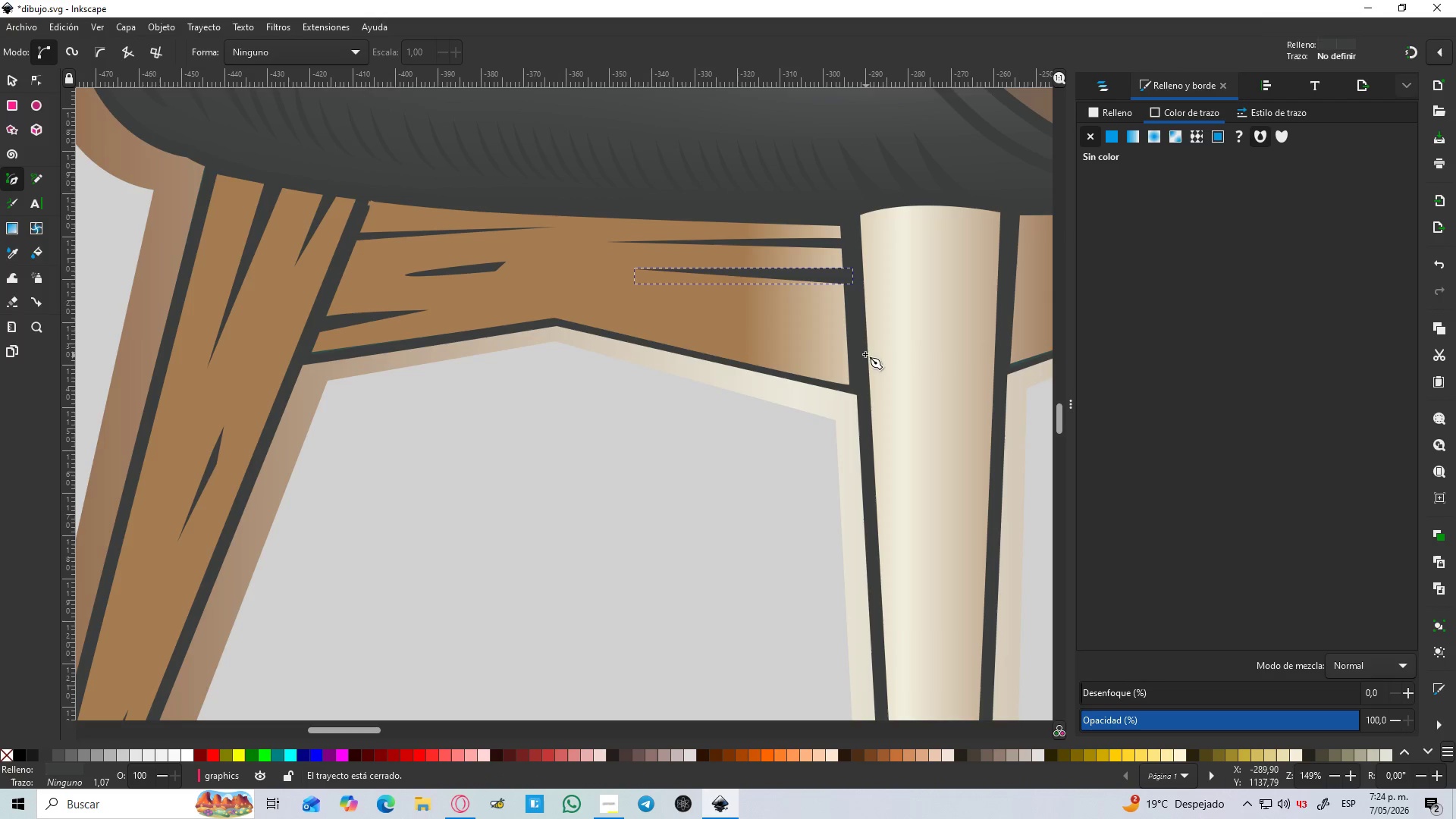 
left_click_drag(start_coordinate=[859, 344], to_coordinate=[853, 341])
 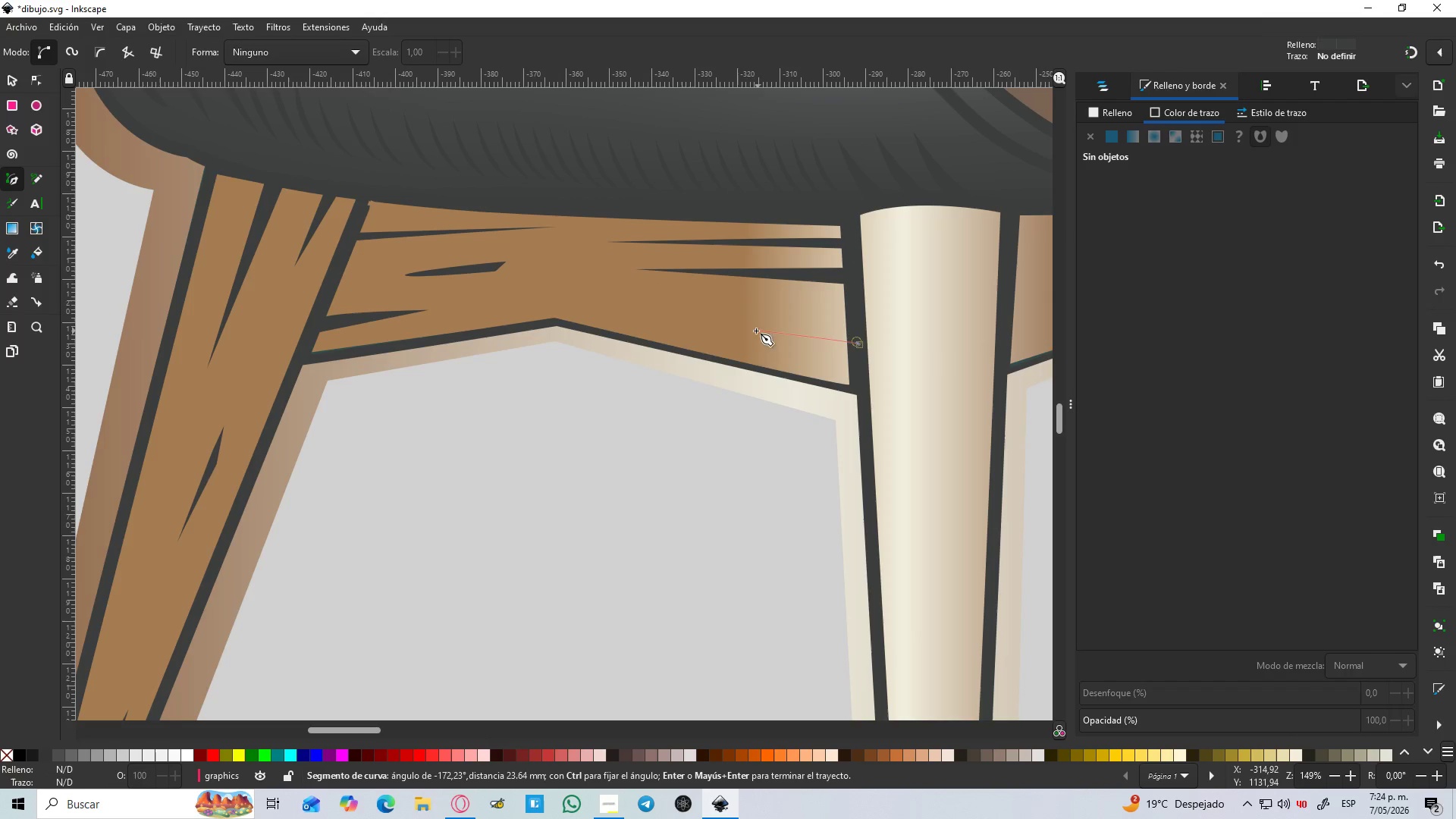 
left_click([745, 329])
 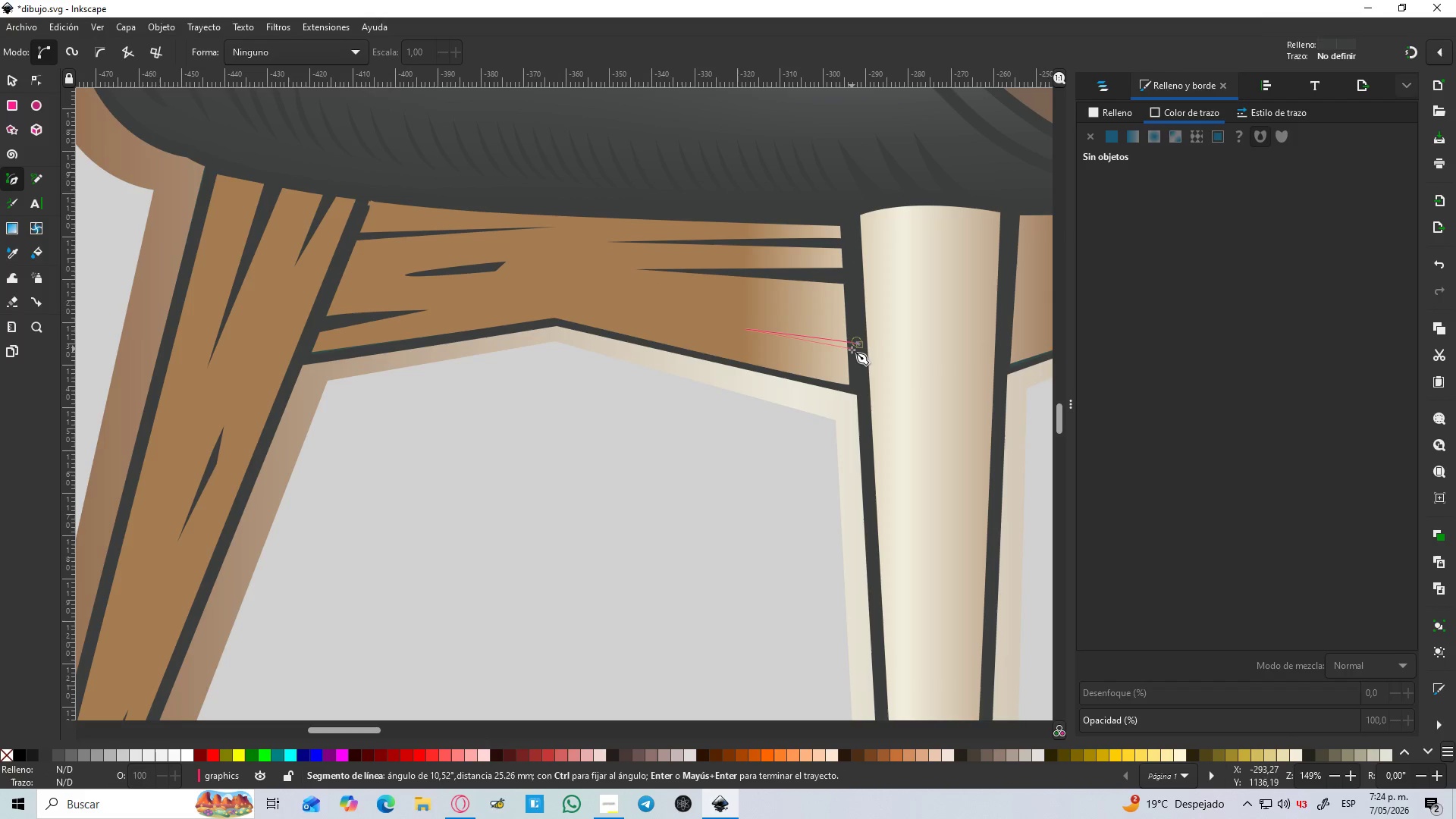 
left_click([851, 351])
 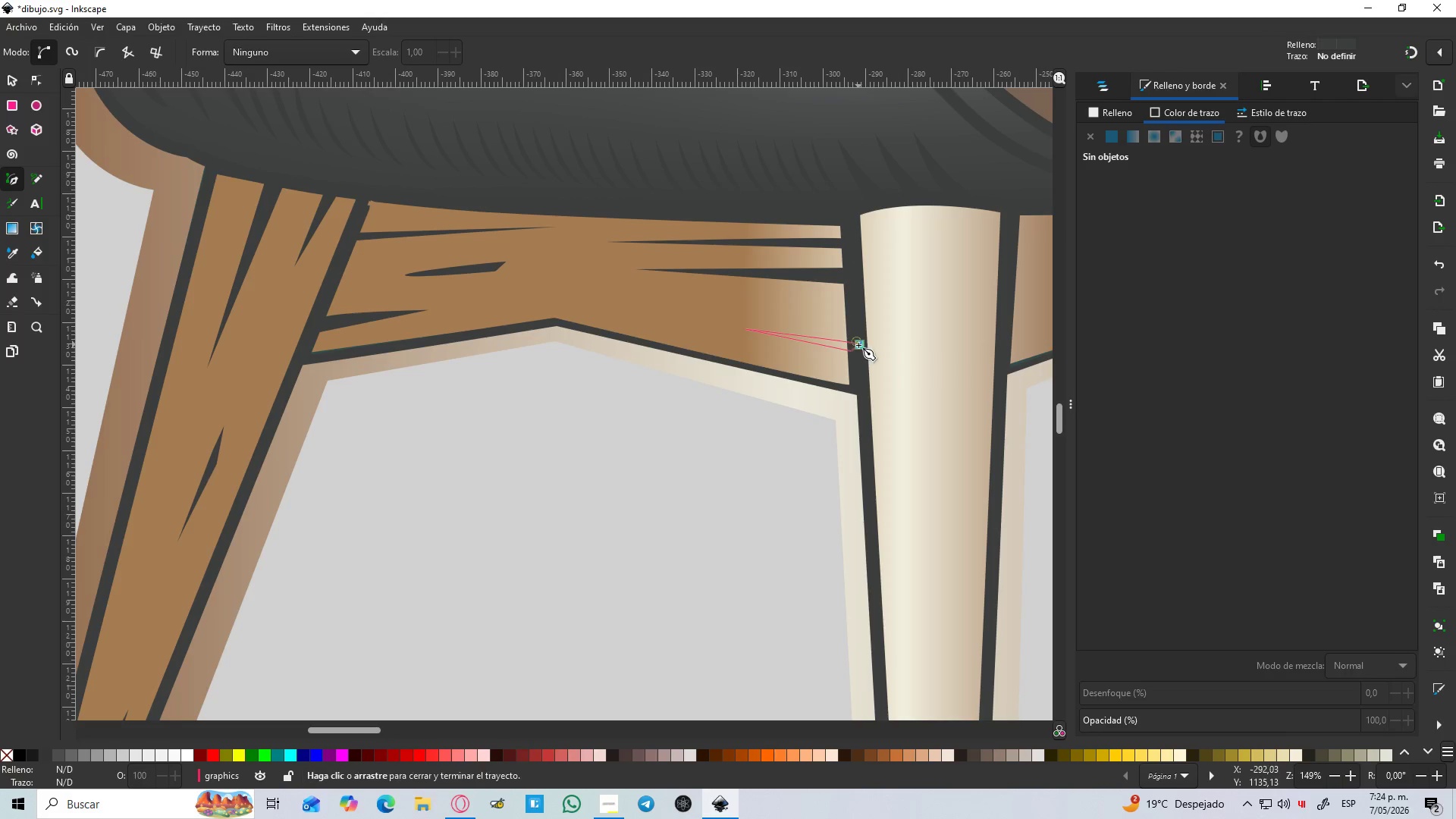 
left_click([858, 345])
 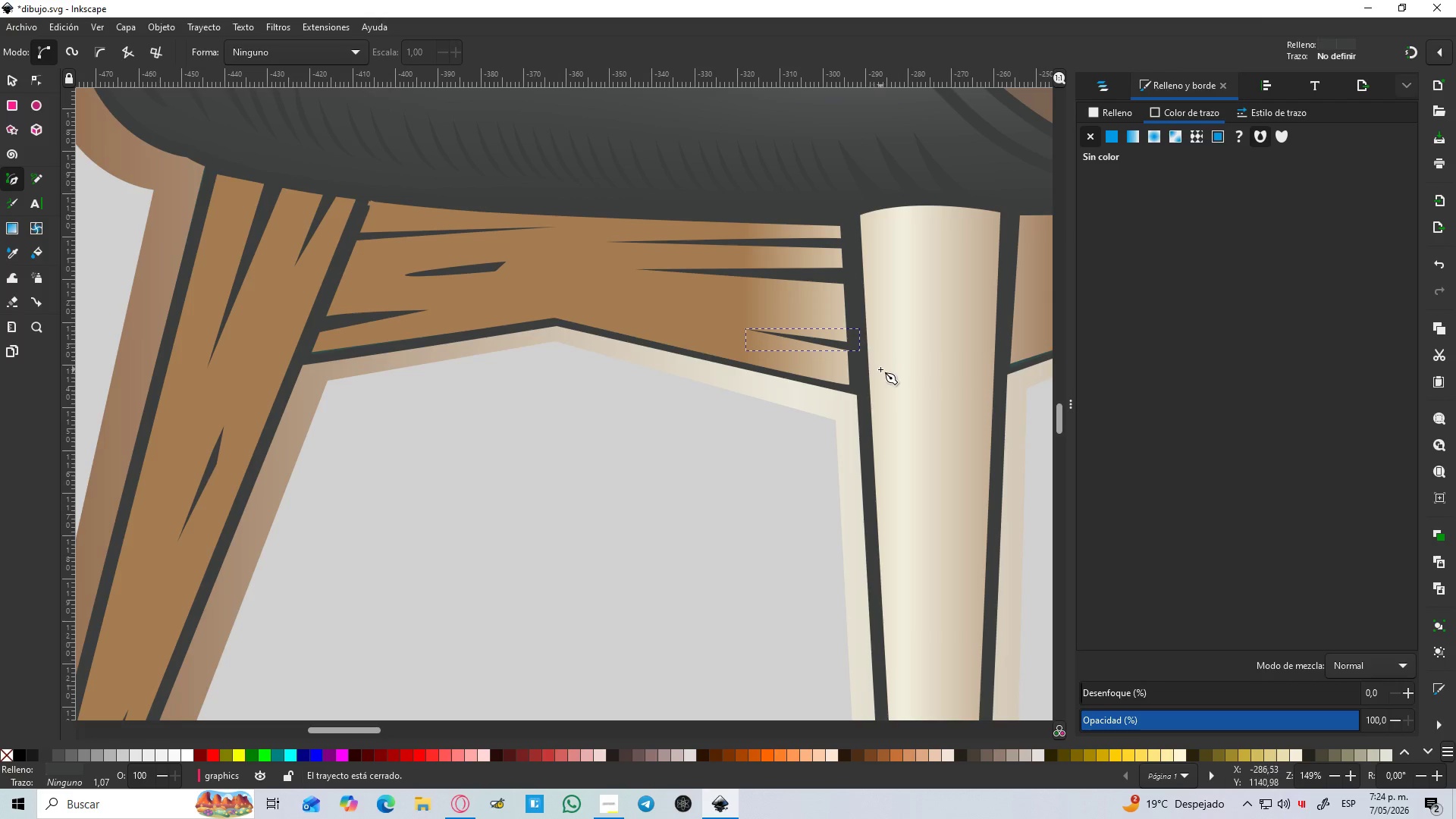 
hold_key(key=Space, duration=0.47)
 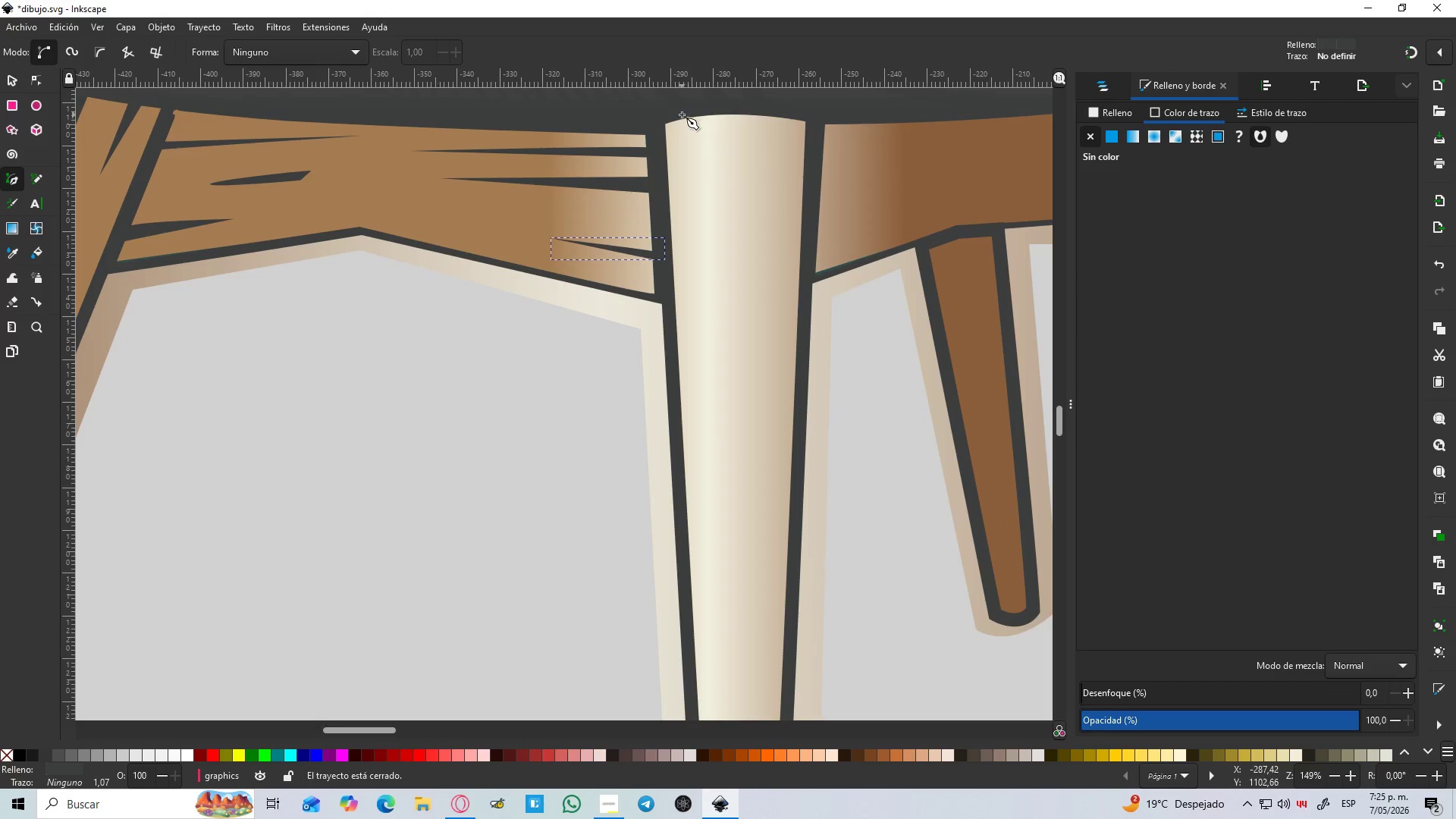 
left_click([682, 115])
 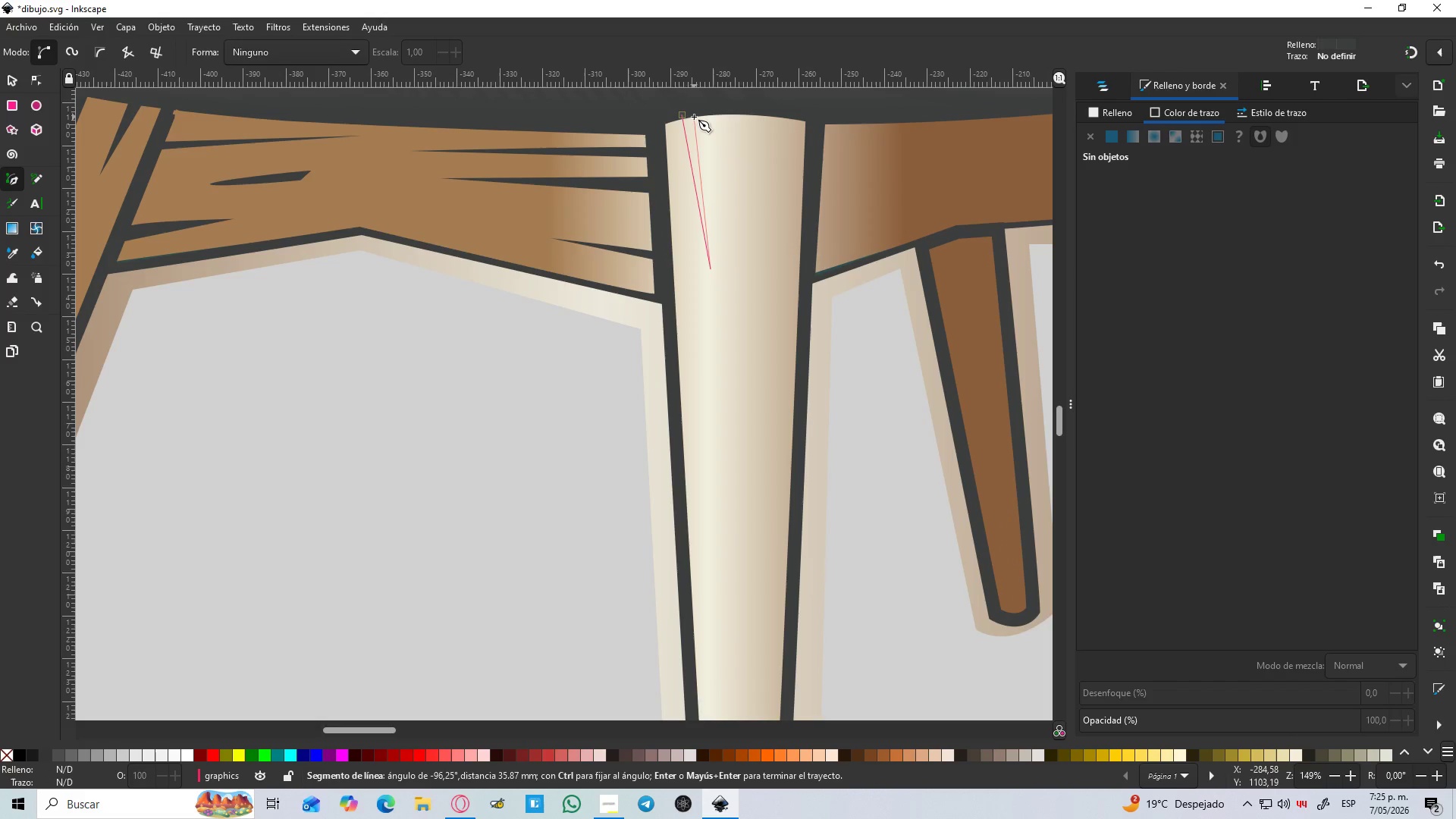 
left_click([694, 112])
 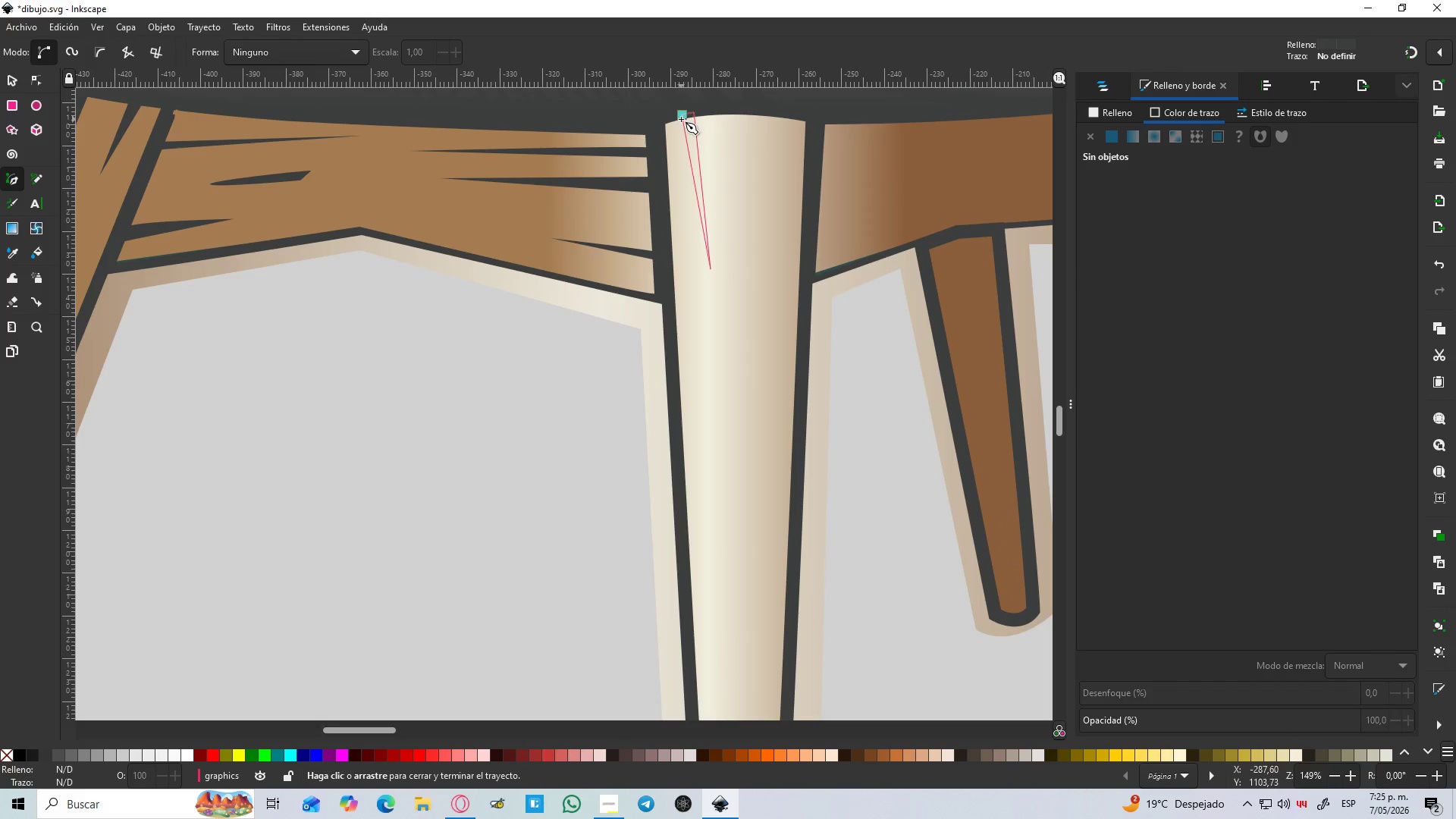 
left_click([681, 119])
 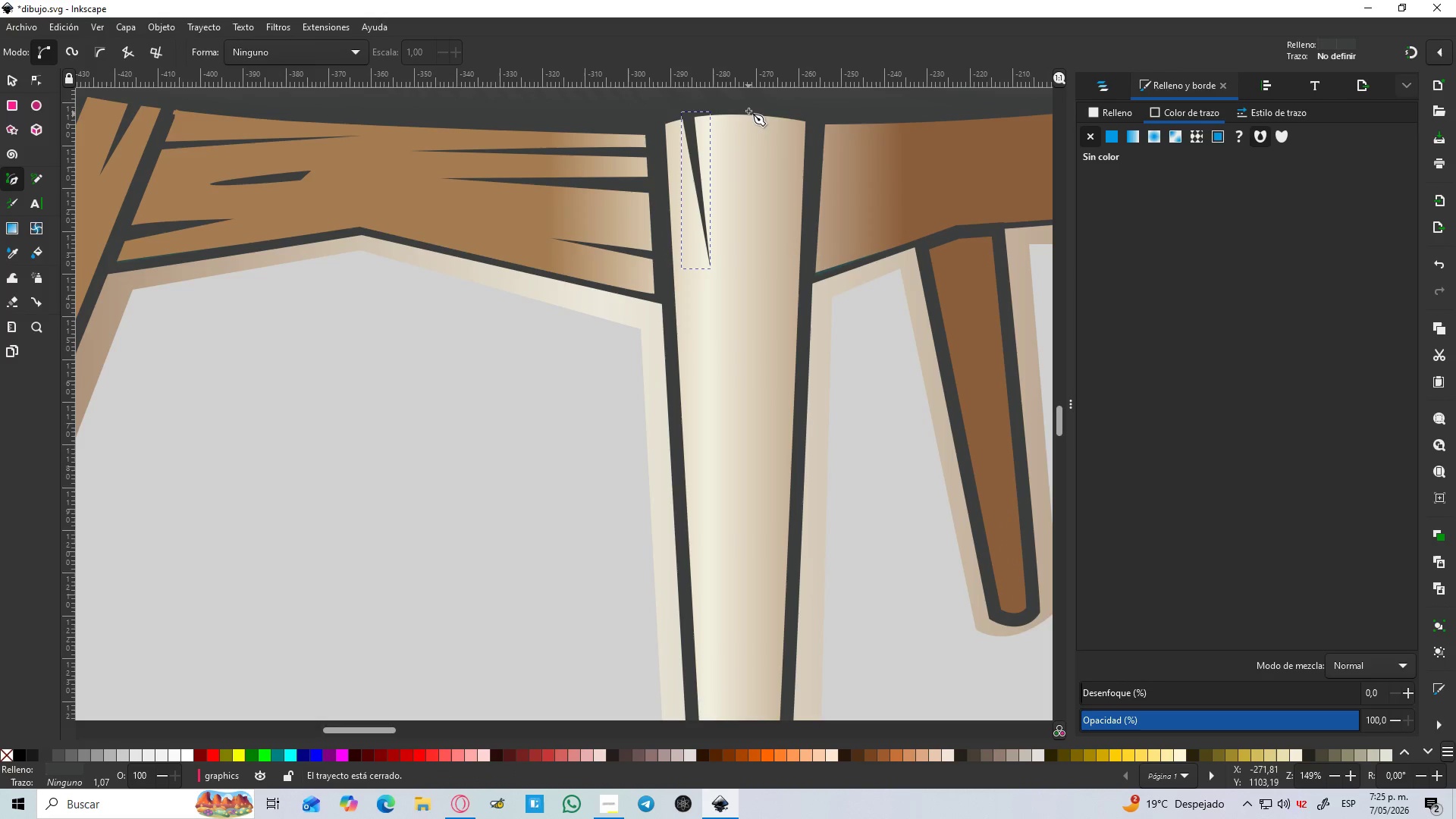 
left_click_drag(start_coordinate=[748, 110], to_coordinate=[748, 117])
 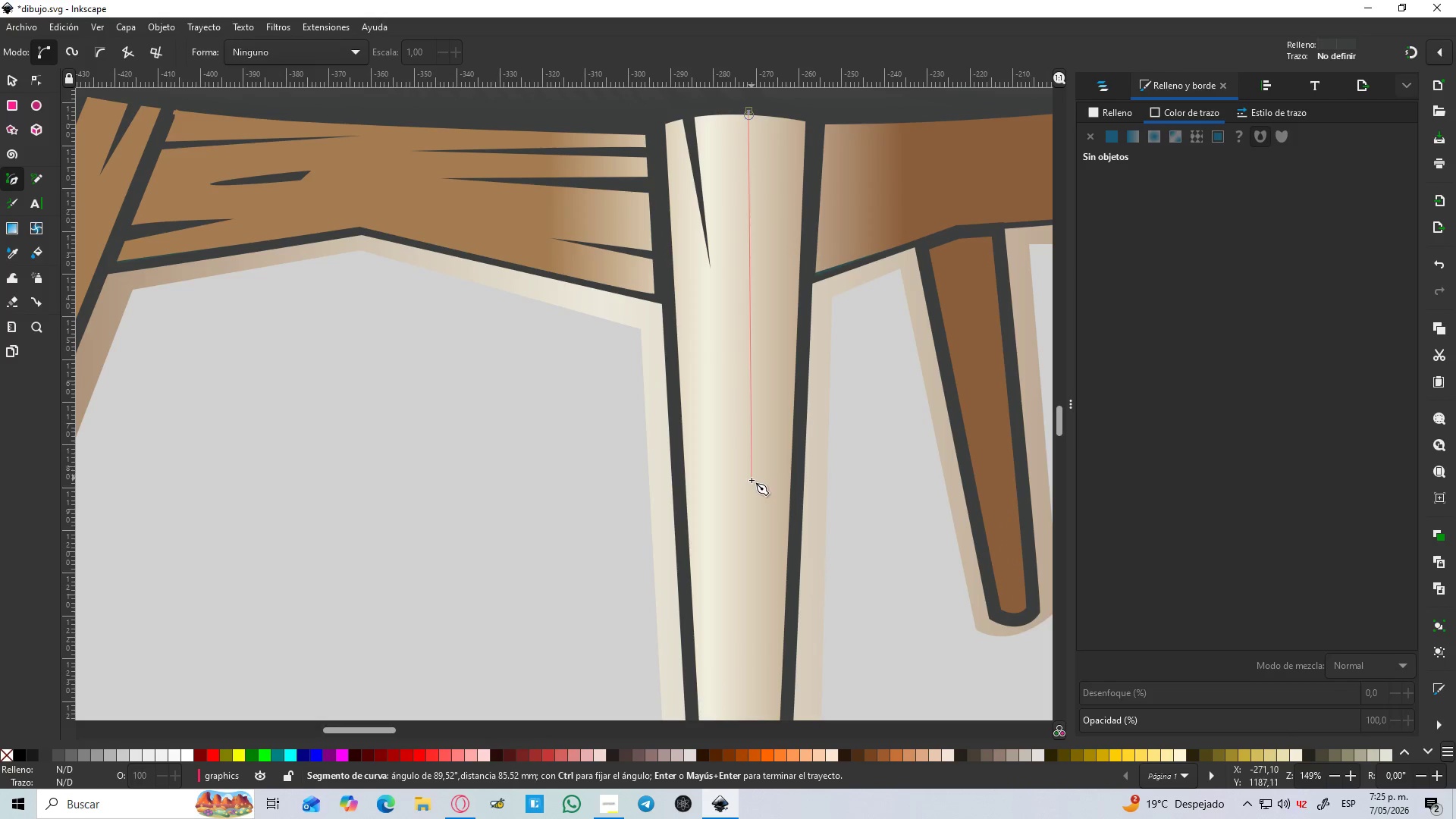 
left_click([752, 489])
 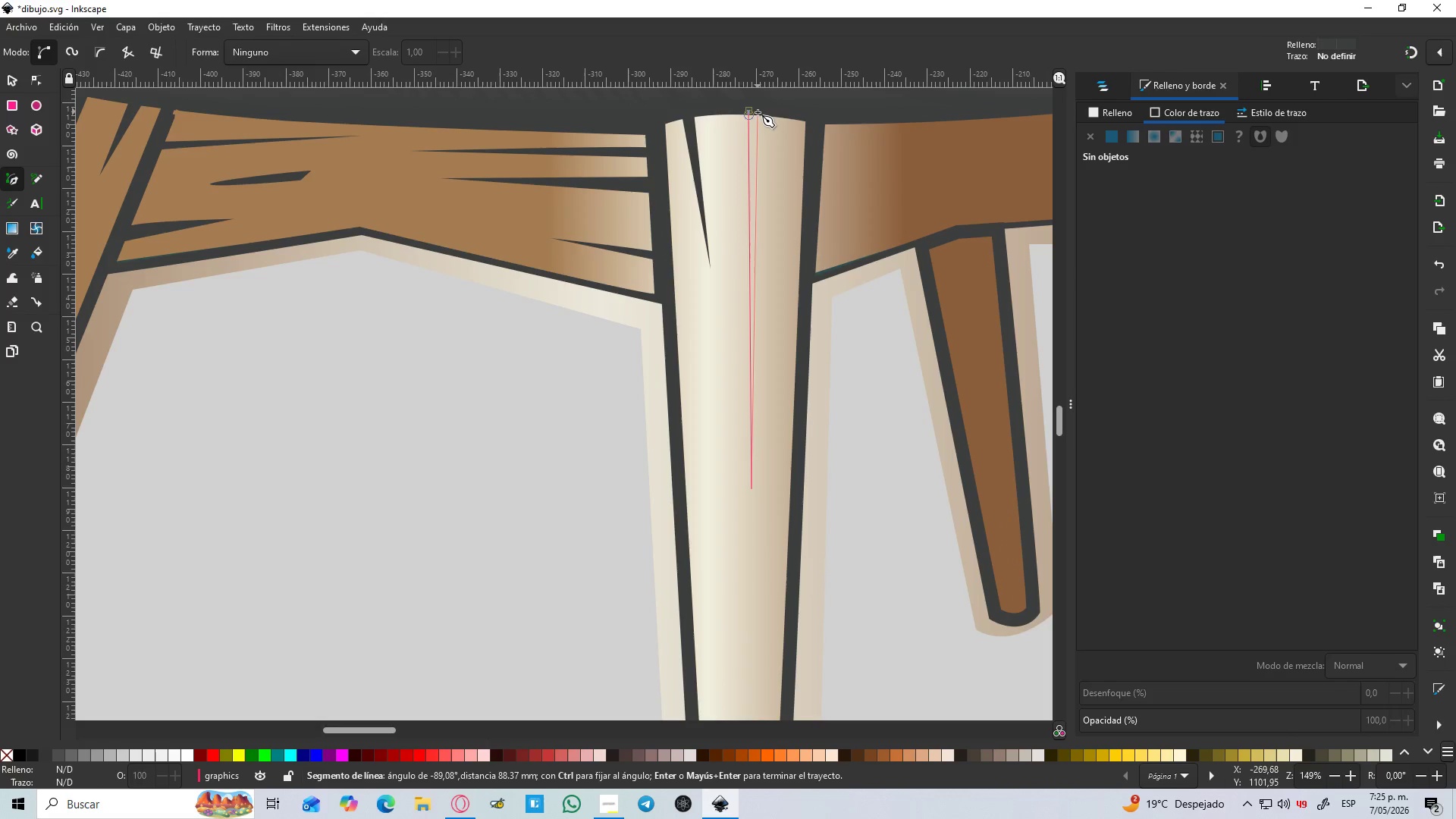 
left_click([758, 112])
 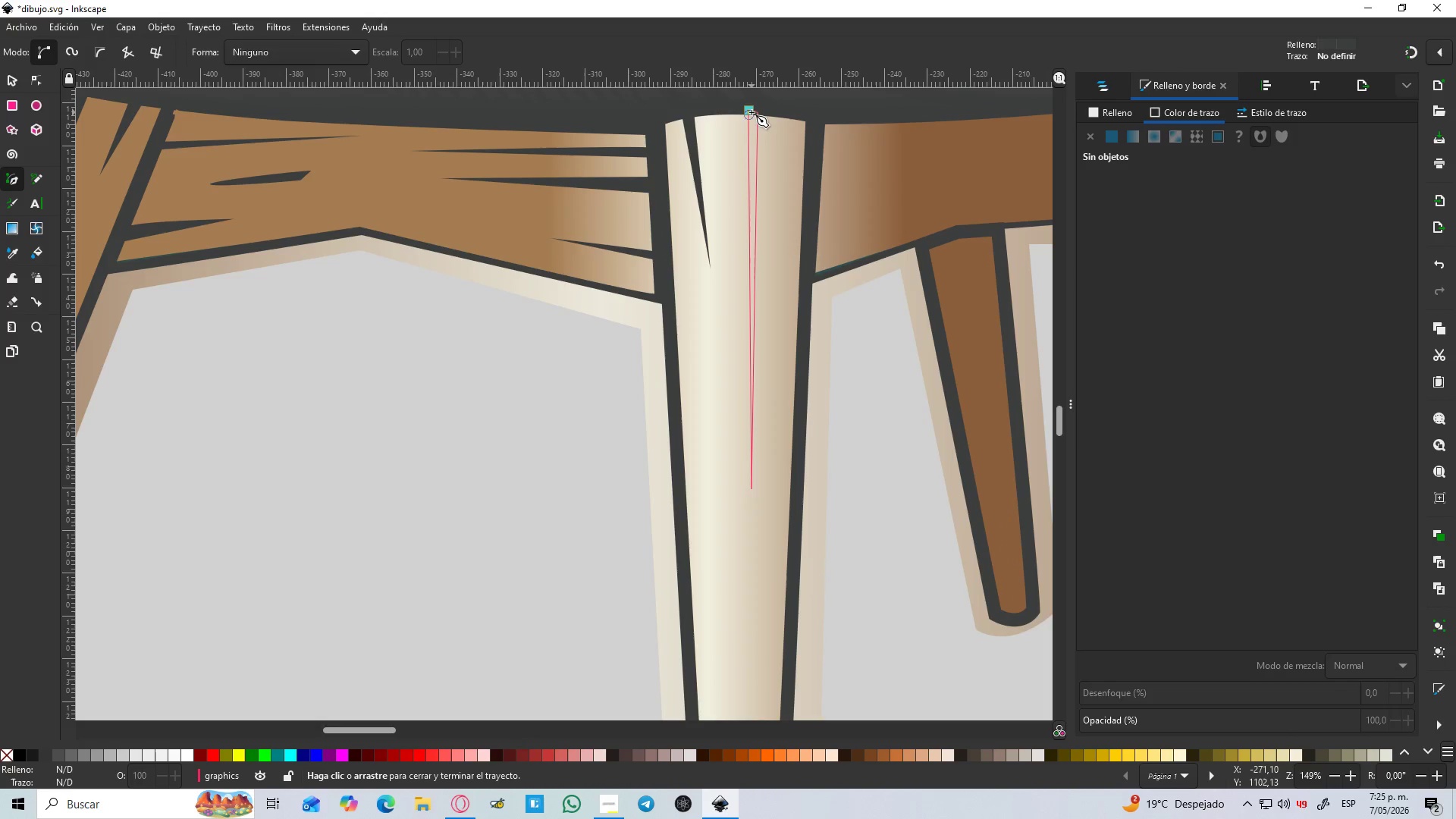 
left_click([751, 111])
 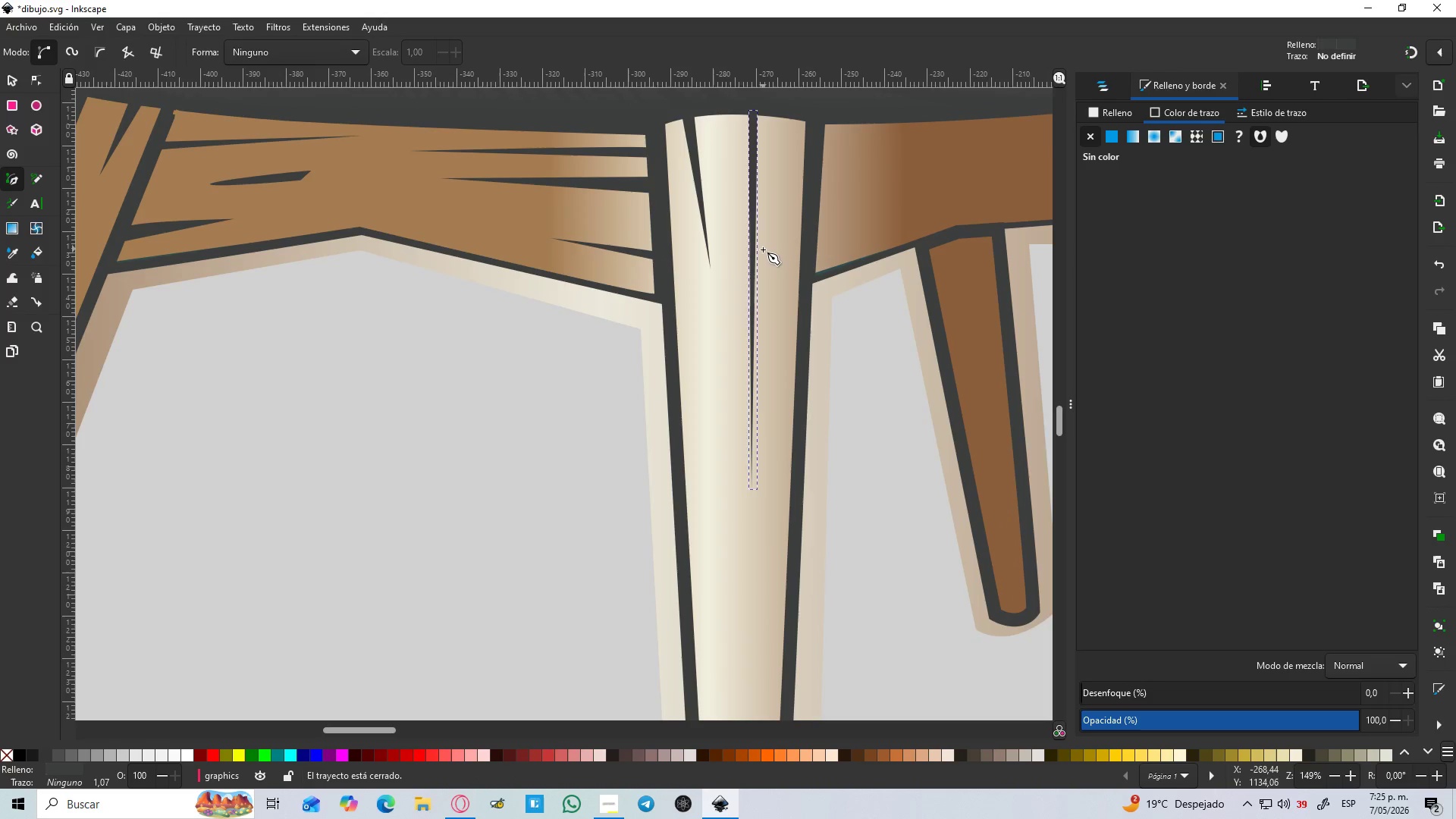 
scroll: coordinate [739, 492], scroll_direction: down, amount: 5.0
 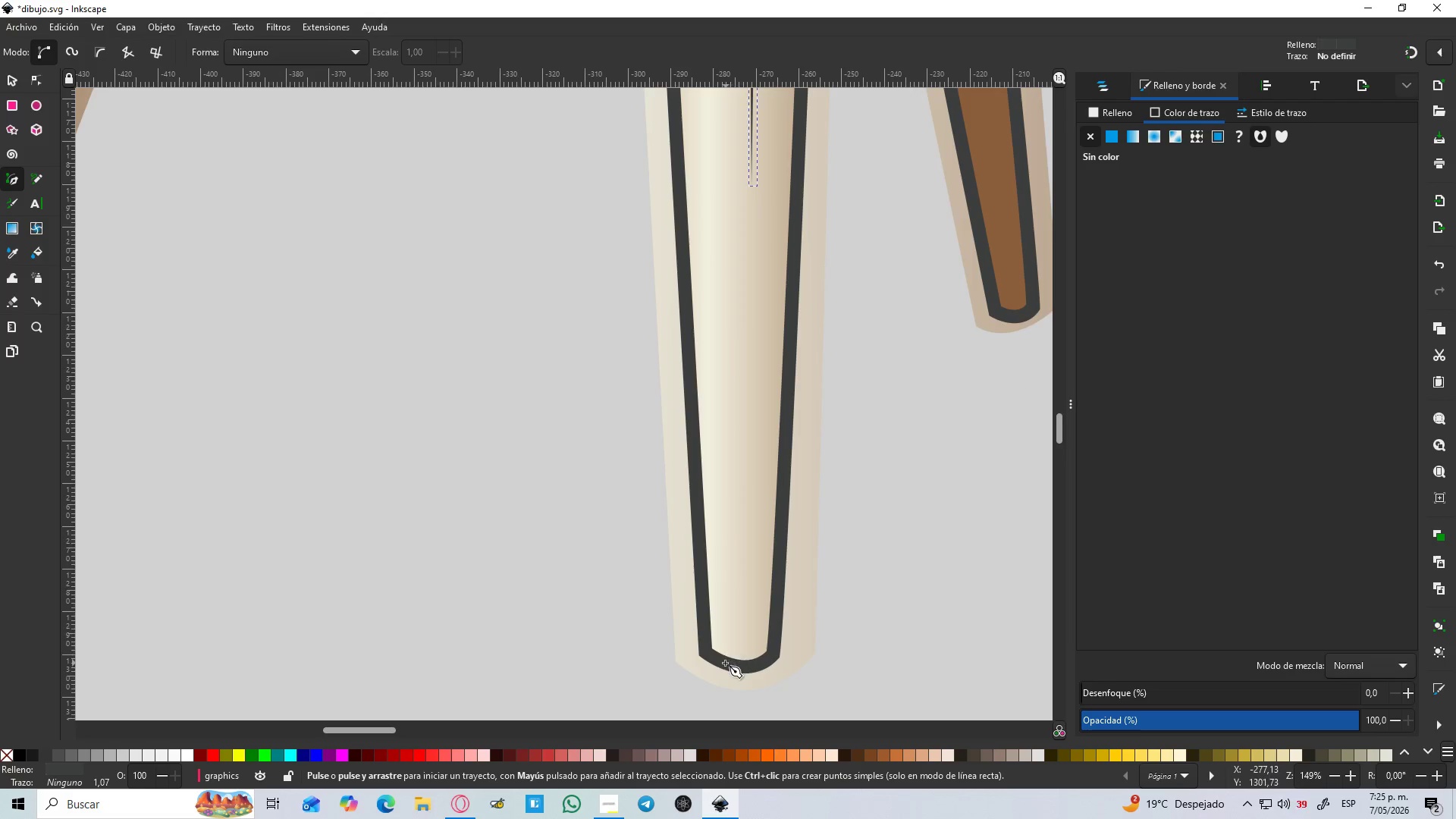 
left_click_drag(start_coordinate=[725, 663], to_coordinate=[724, 651])
 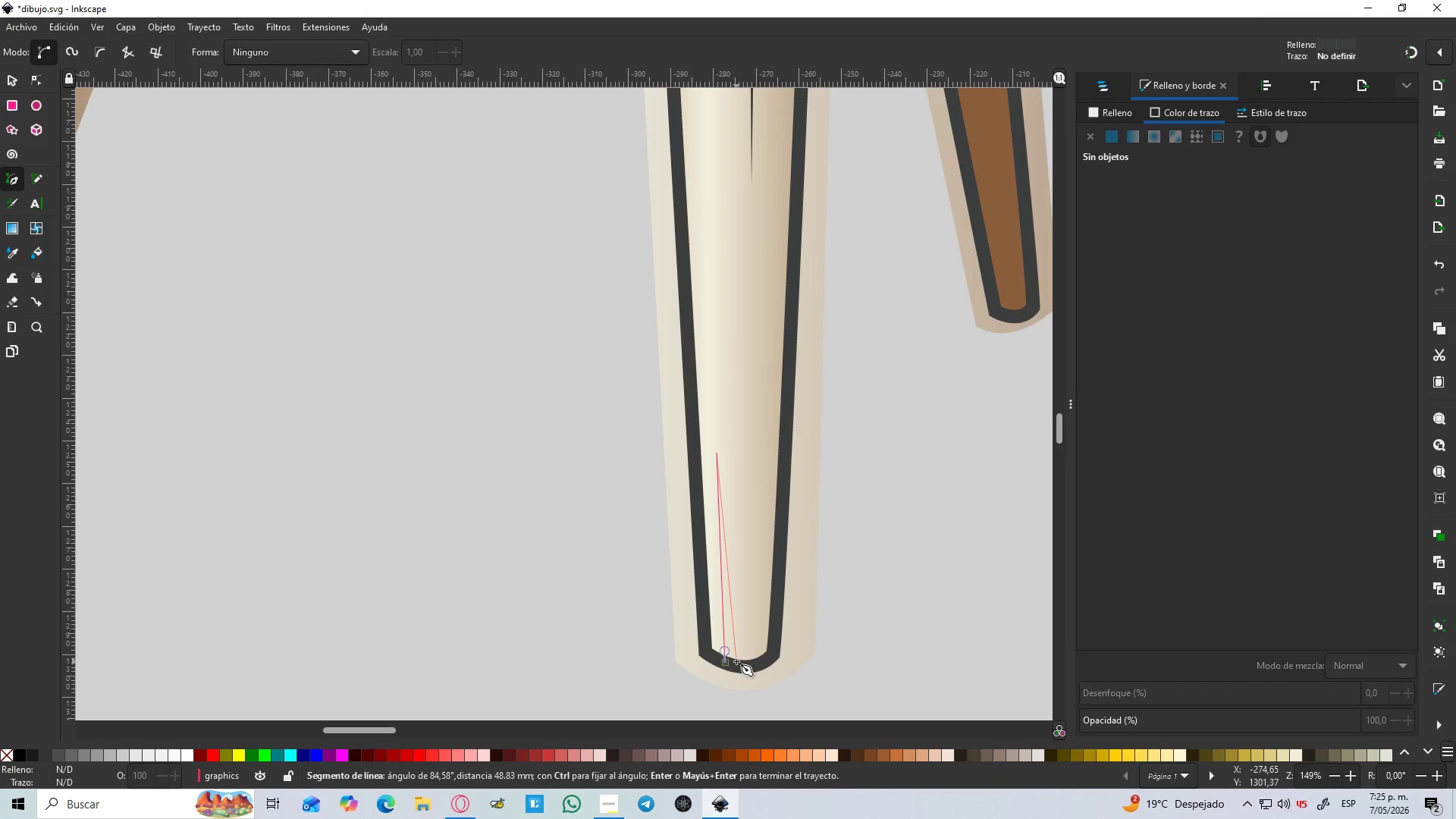 
double_click([725, 664])
 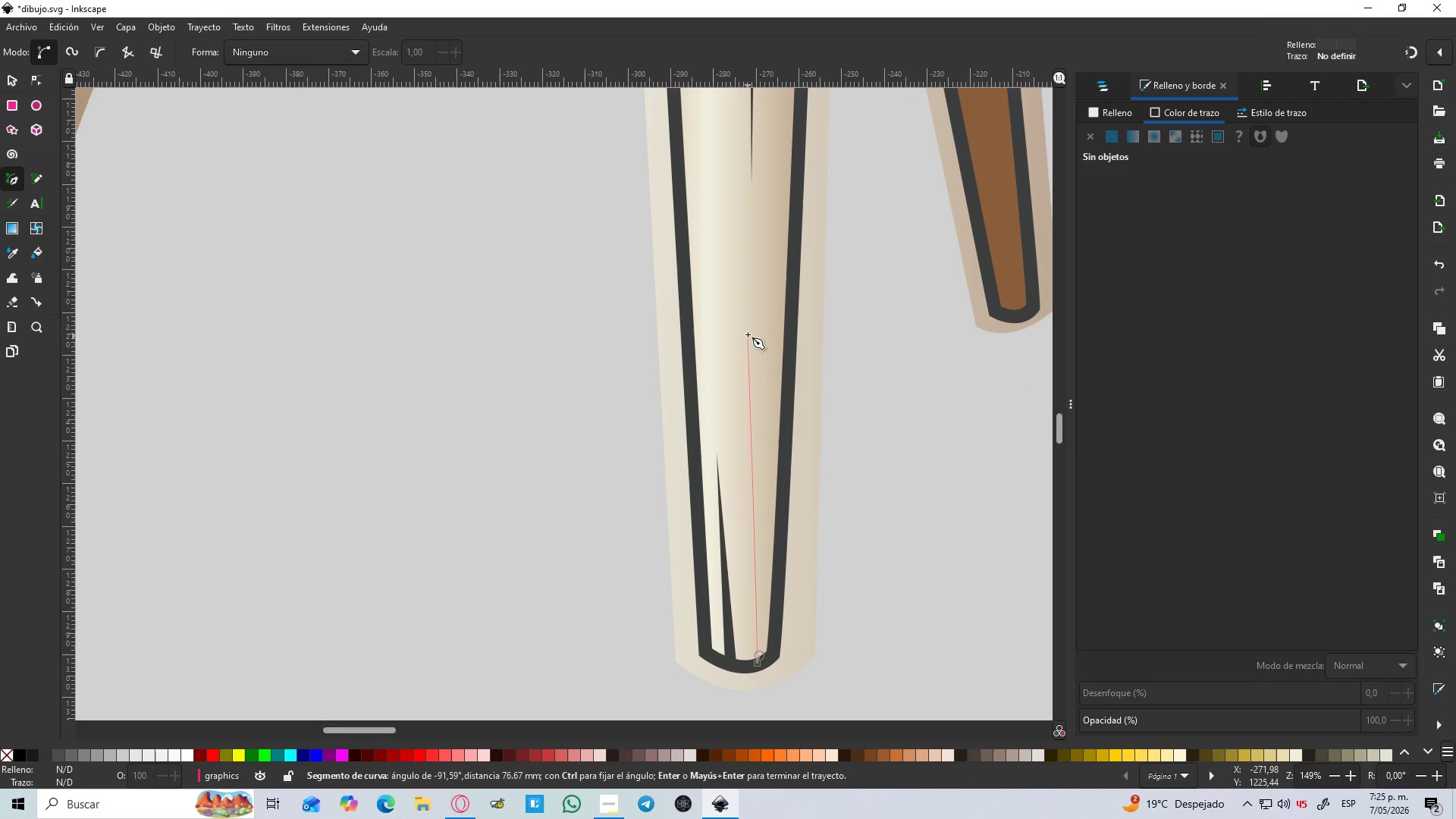 
left_click([748, 336])
 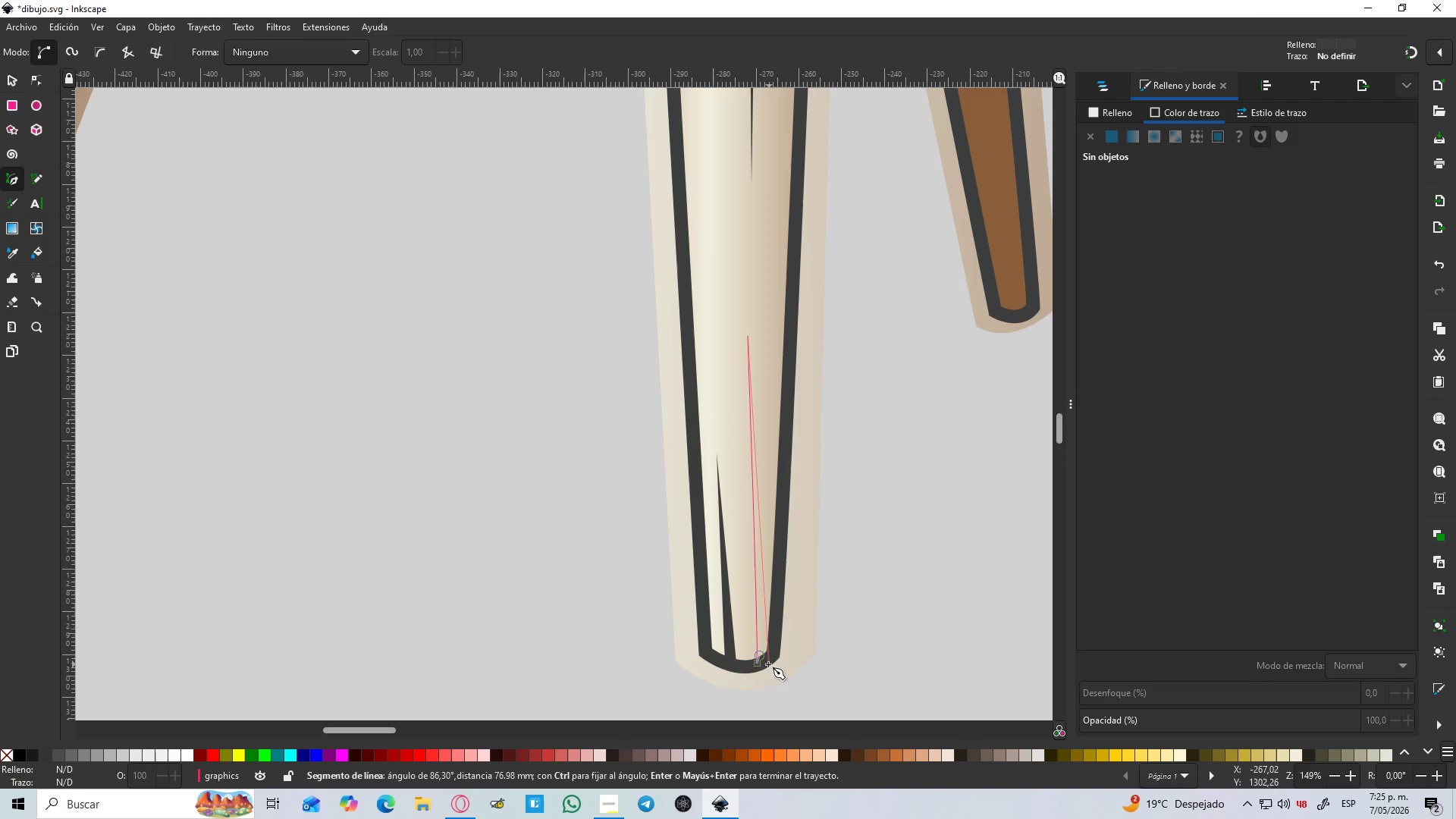 
left_click([765, 661])
 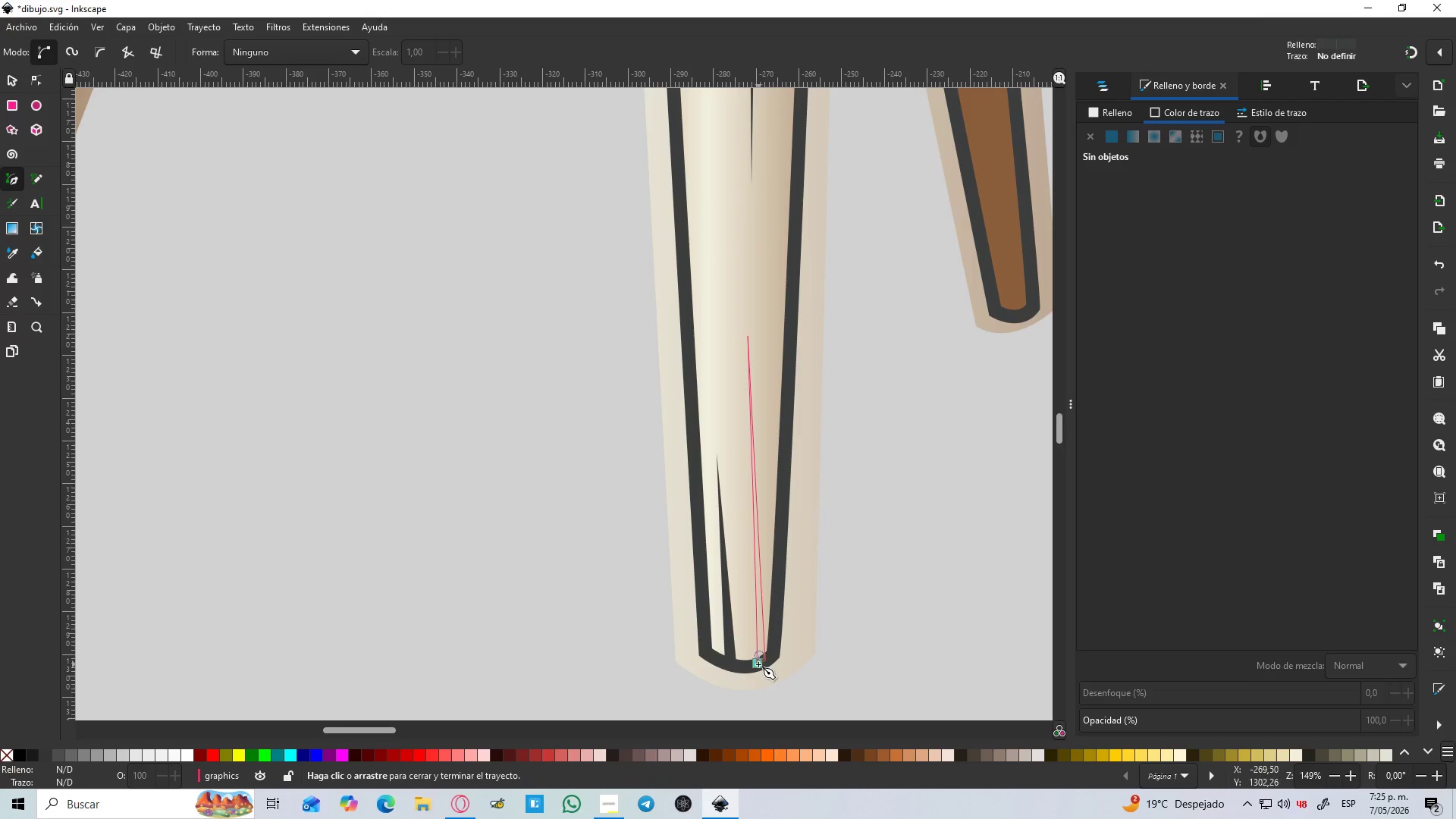 
left_click([758, 664])
 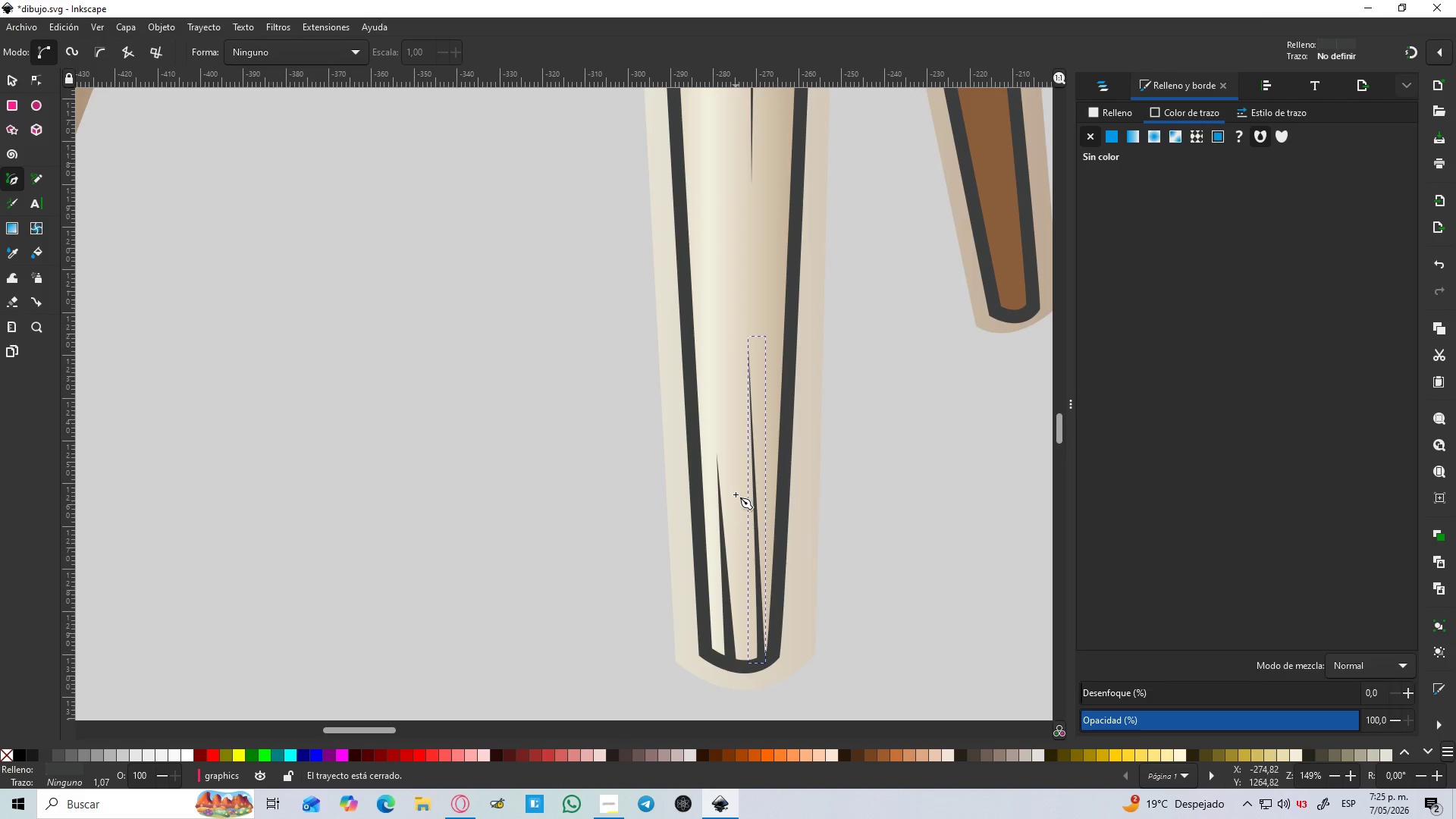 
scroll: coordinate [738, 490], scroll_direction: up, amount: 2.0
 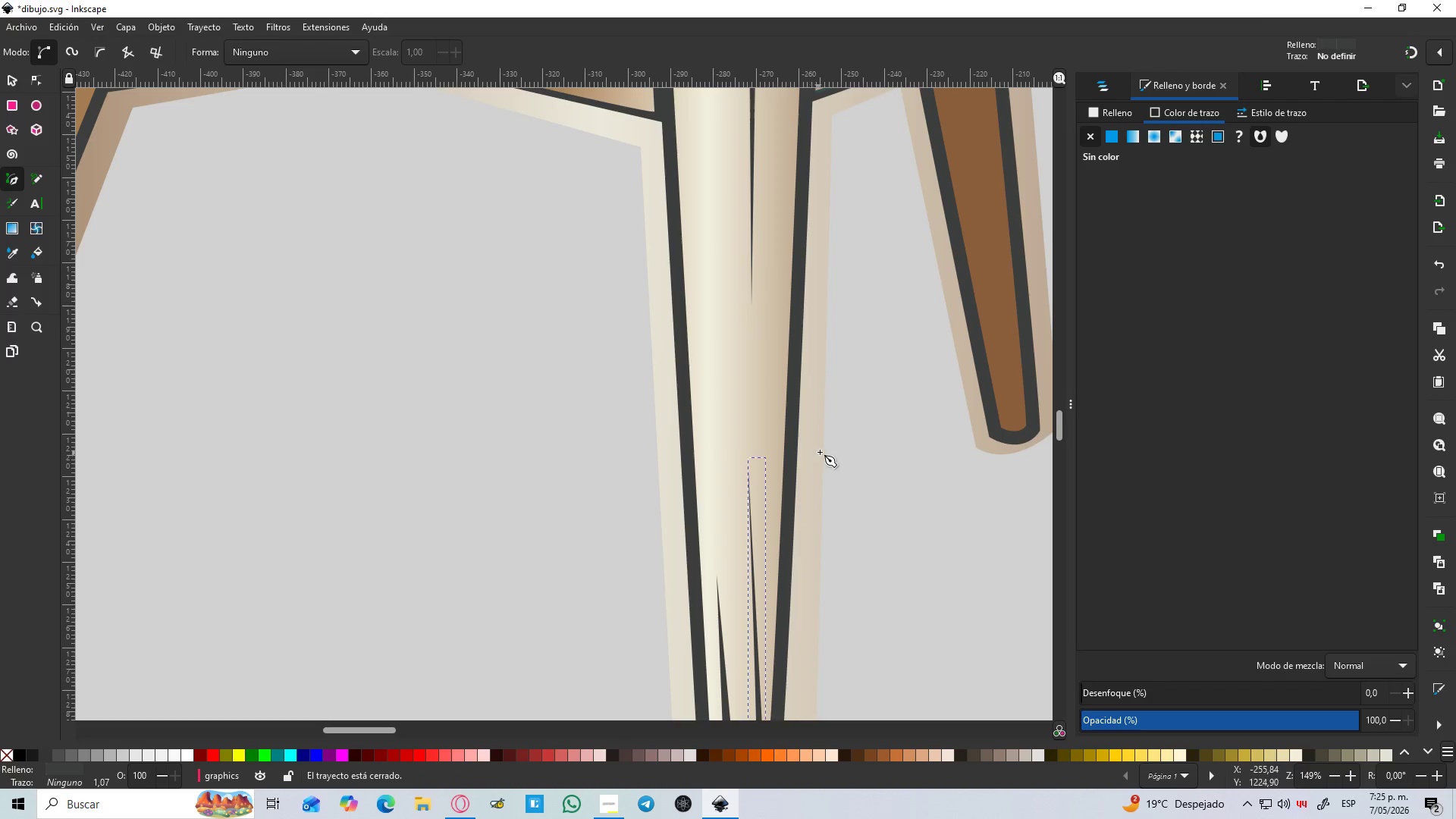 
hold_key(key=Space, duration=0.67)
 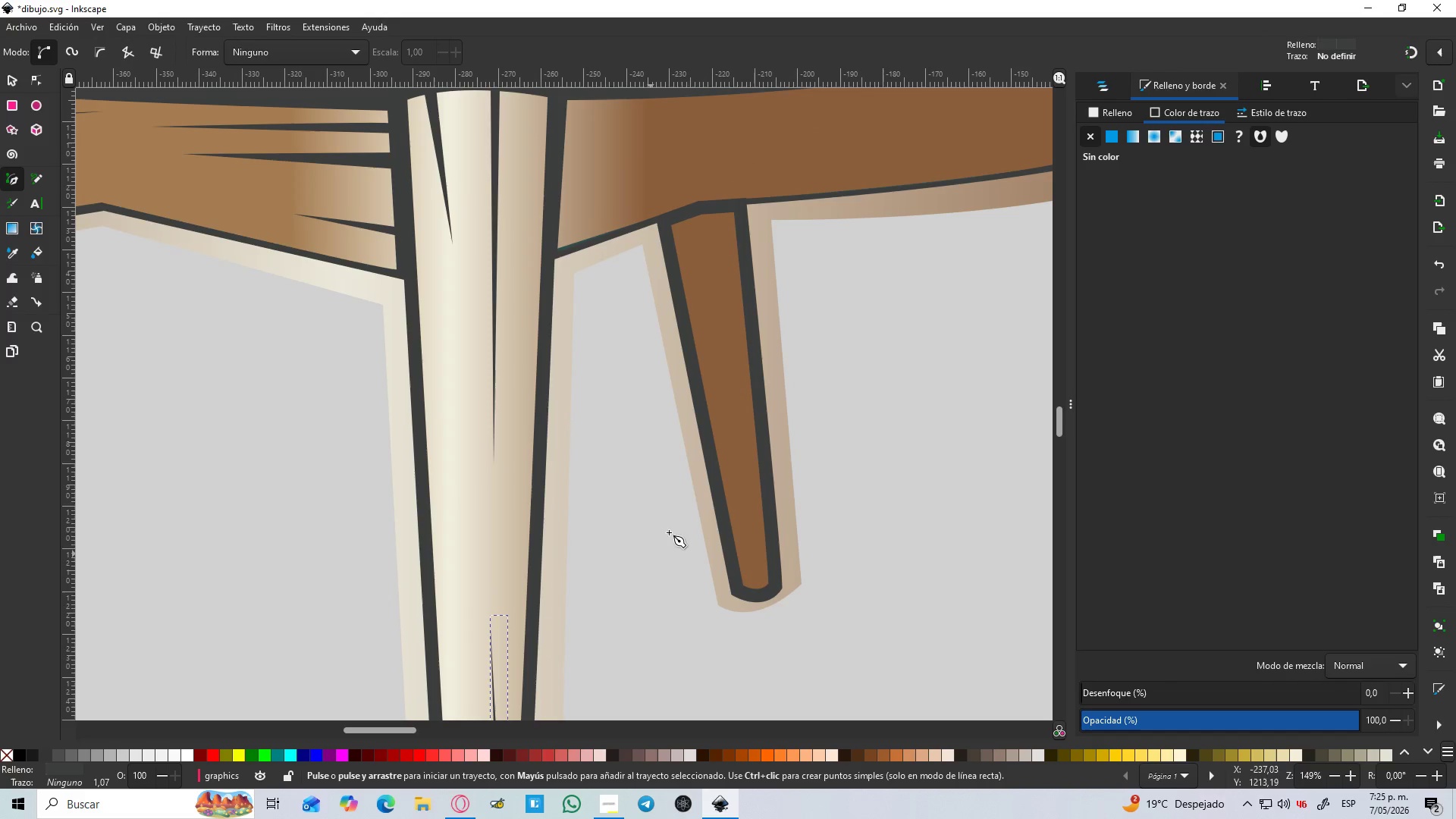 
hold_key(key=ControlLeft, duration=0.75)
scroll: coordinate [694, 482], scroll_direction: down, amount: 4.0
 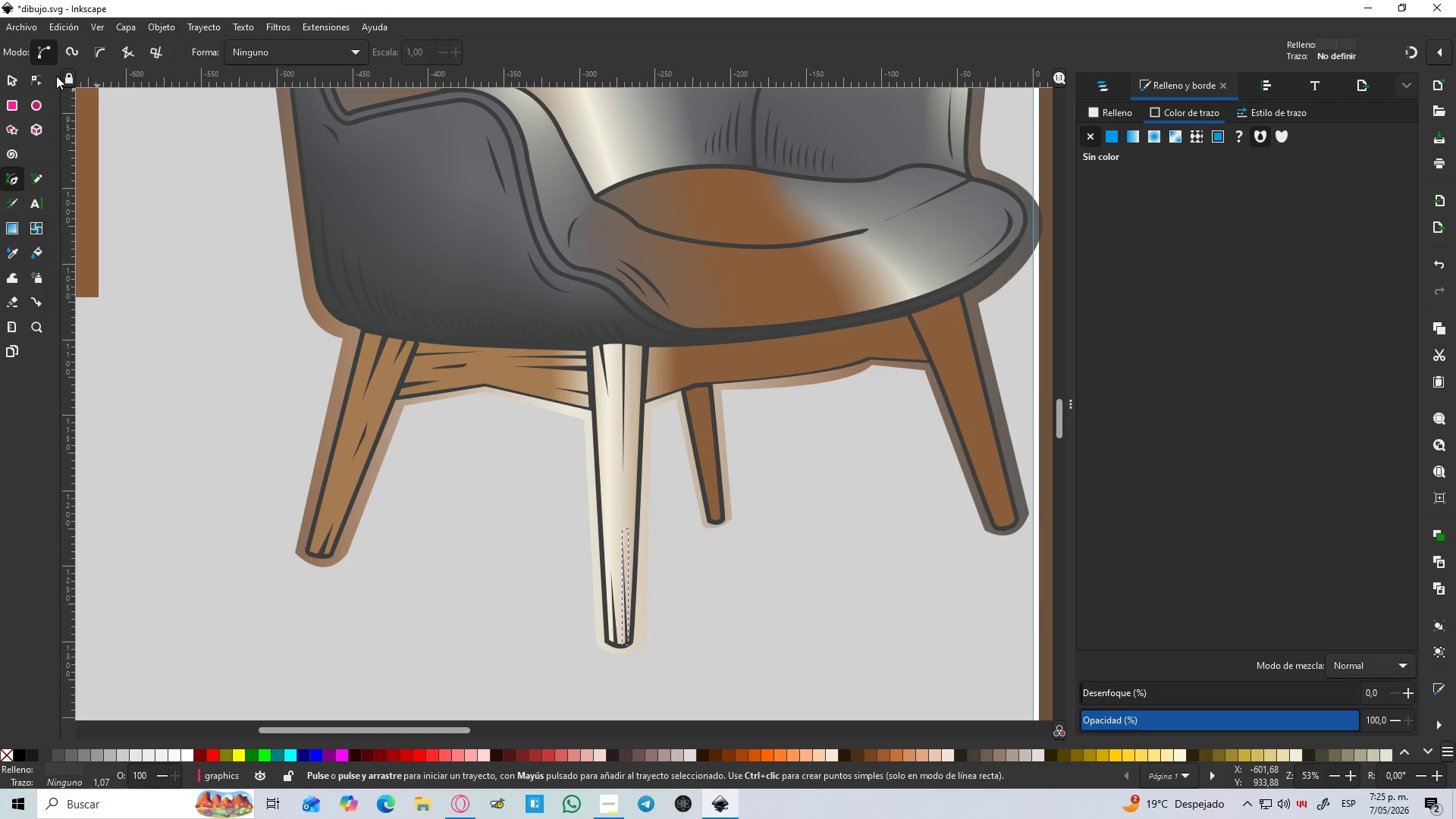 
left_click([10, 78])
 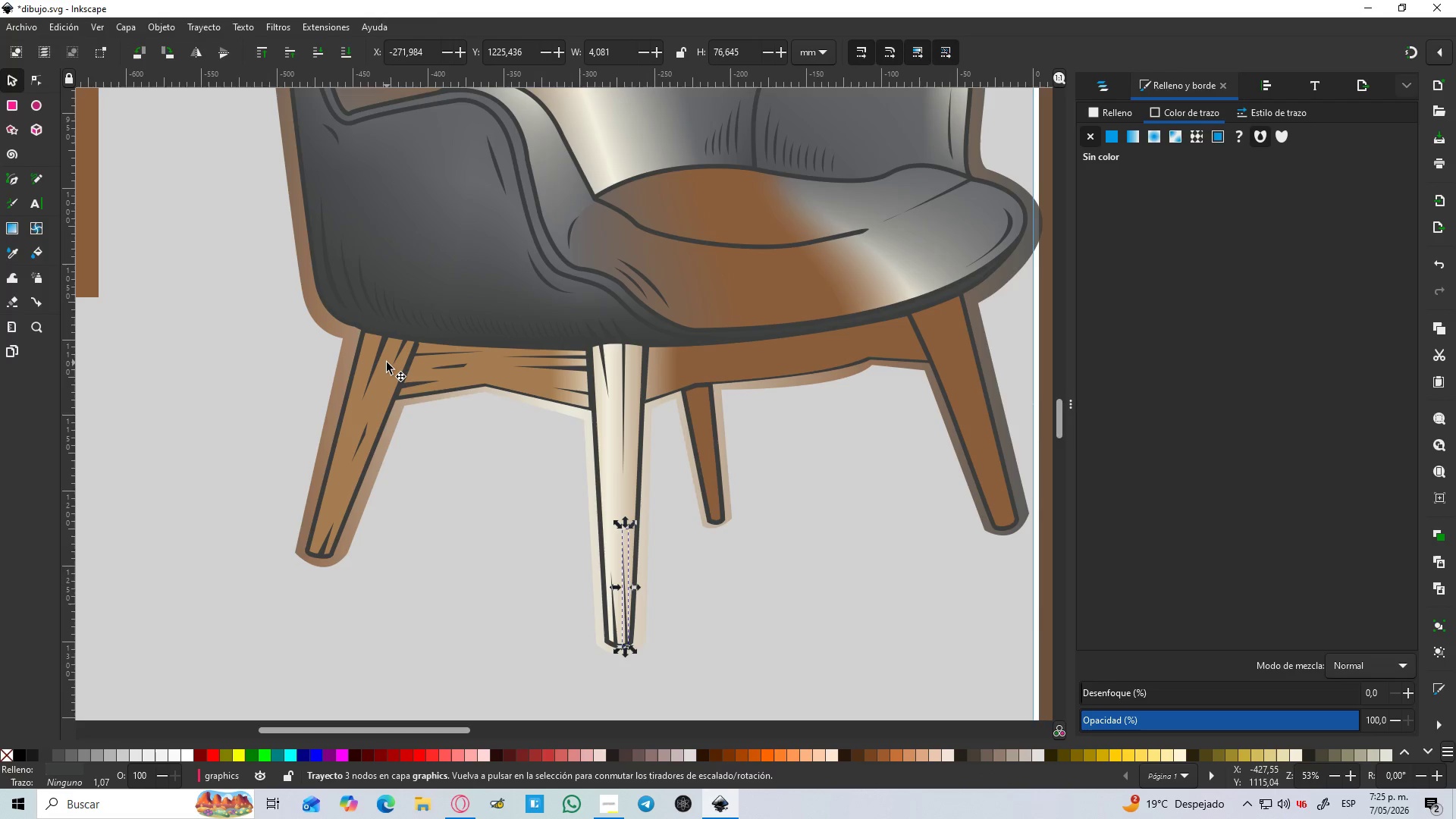 
key(Control+S)
 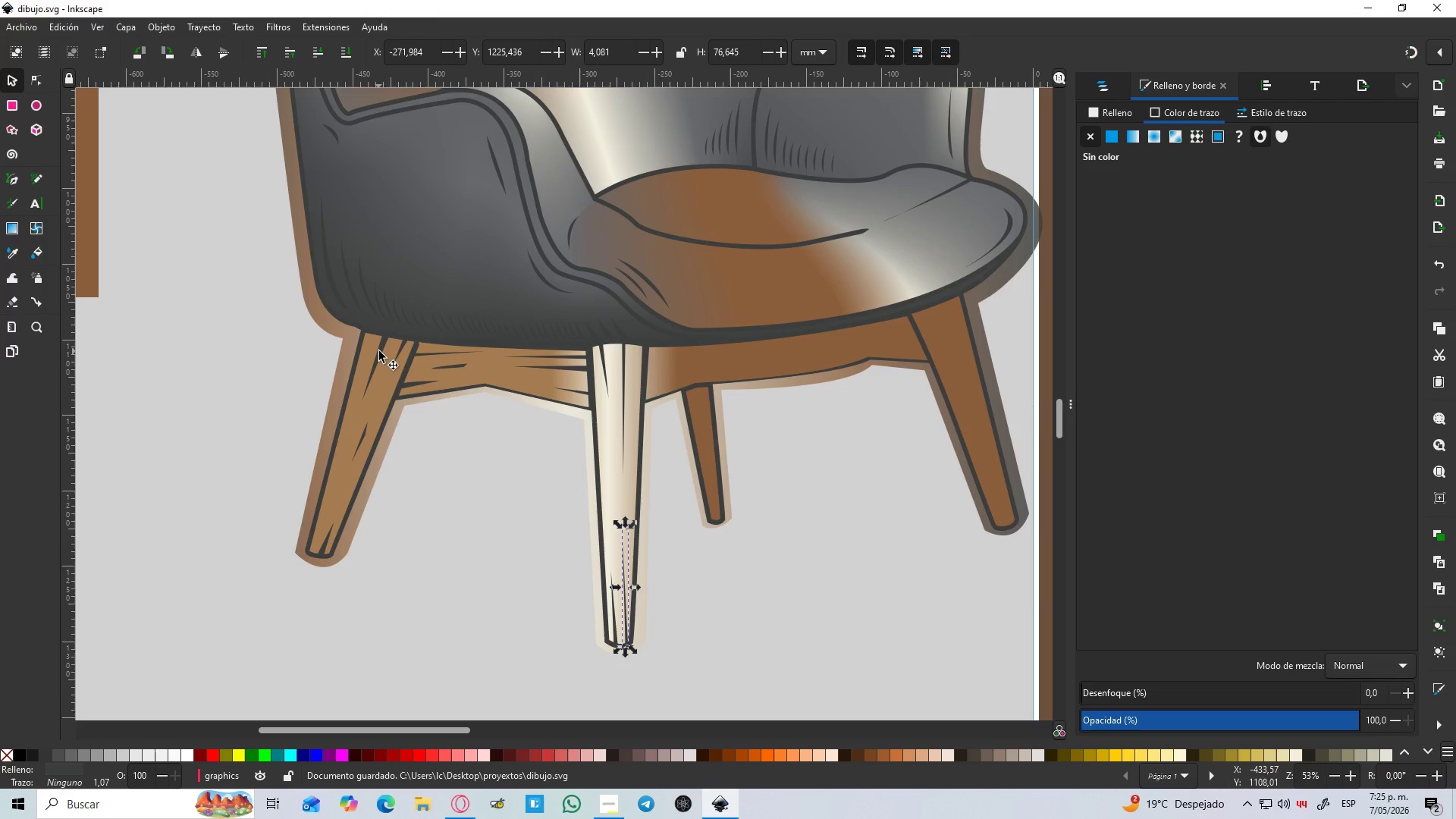 
left_click([380, 349])
 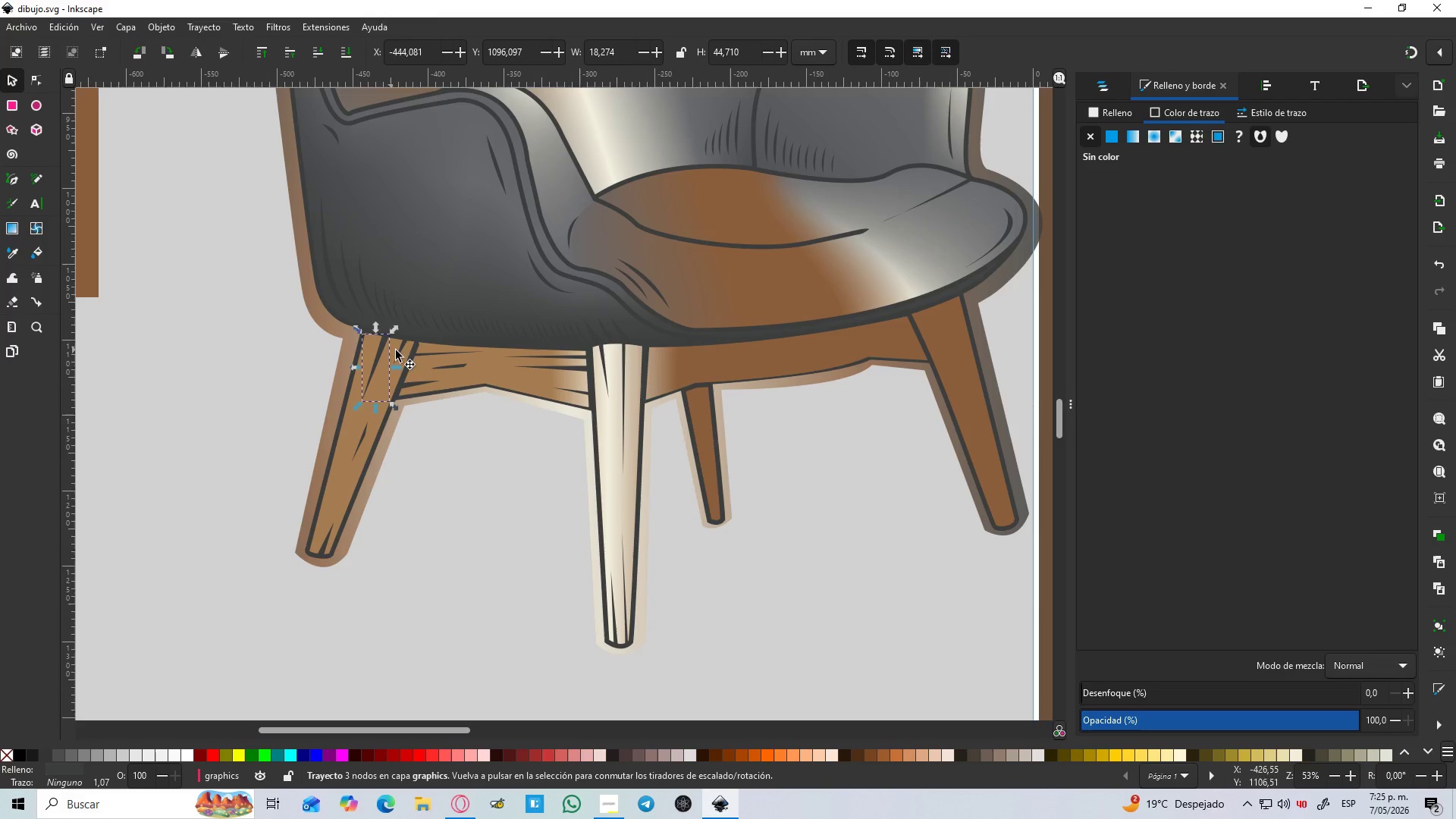 
hold_key(key=ShiftLeft, duration=1.5)
left_click([406, 345])
 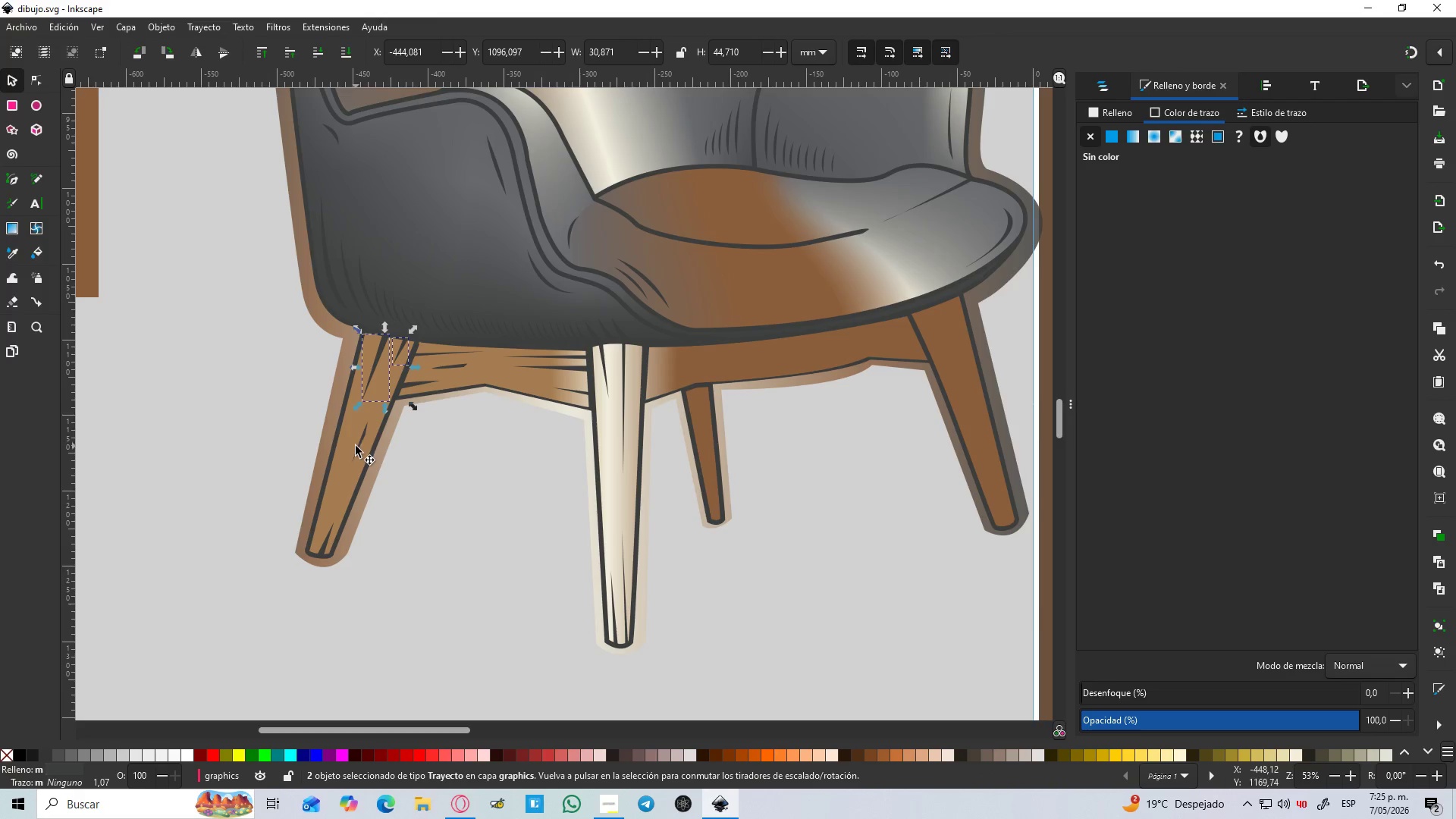 
left_click([362, 446])
 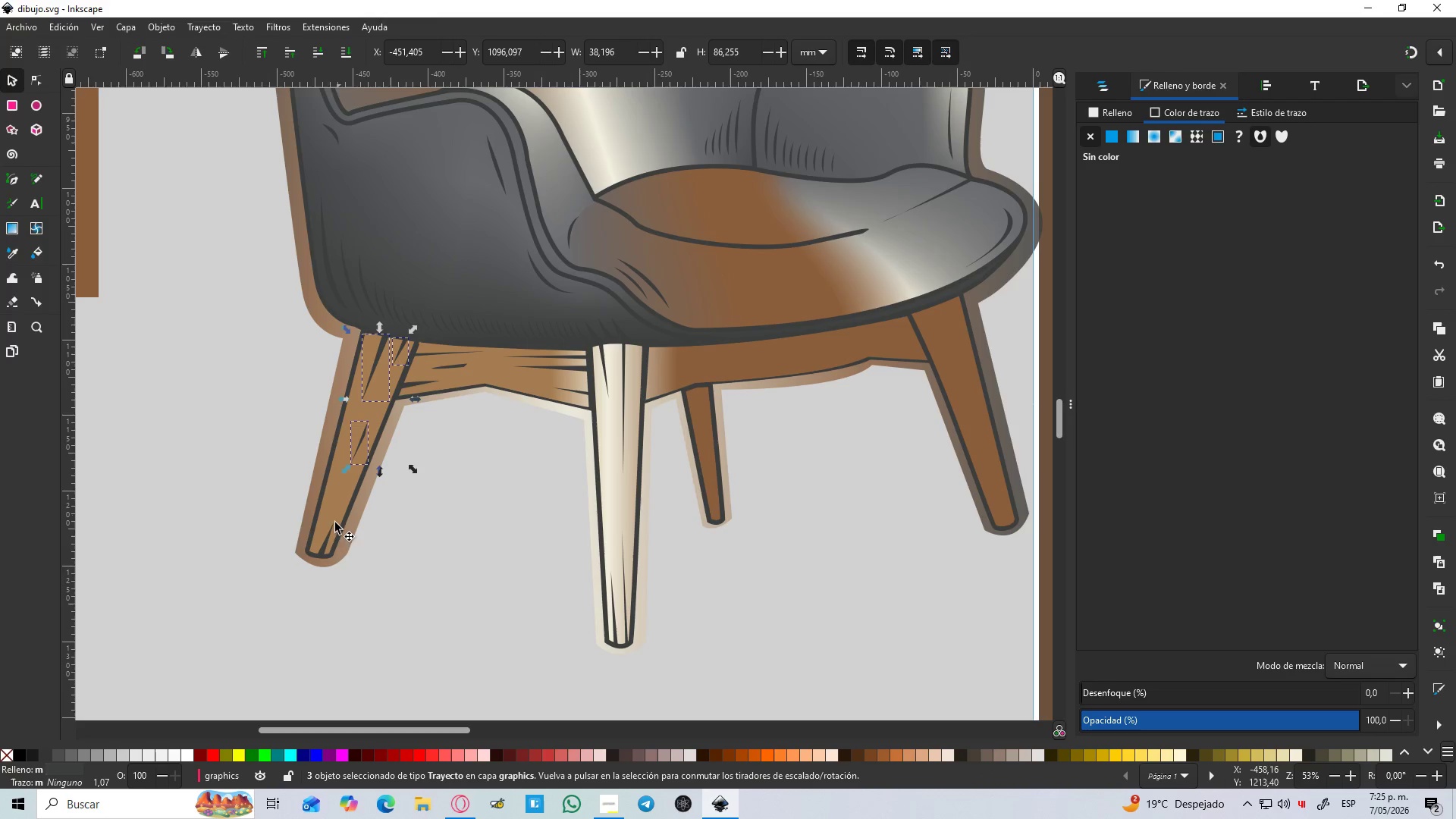 
hold_key(key=ShiftLeft, duration=1.52)
left_click([321, 549])
 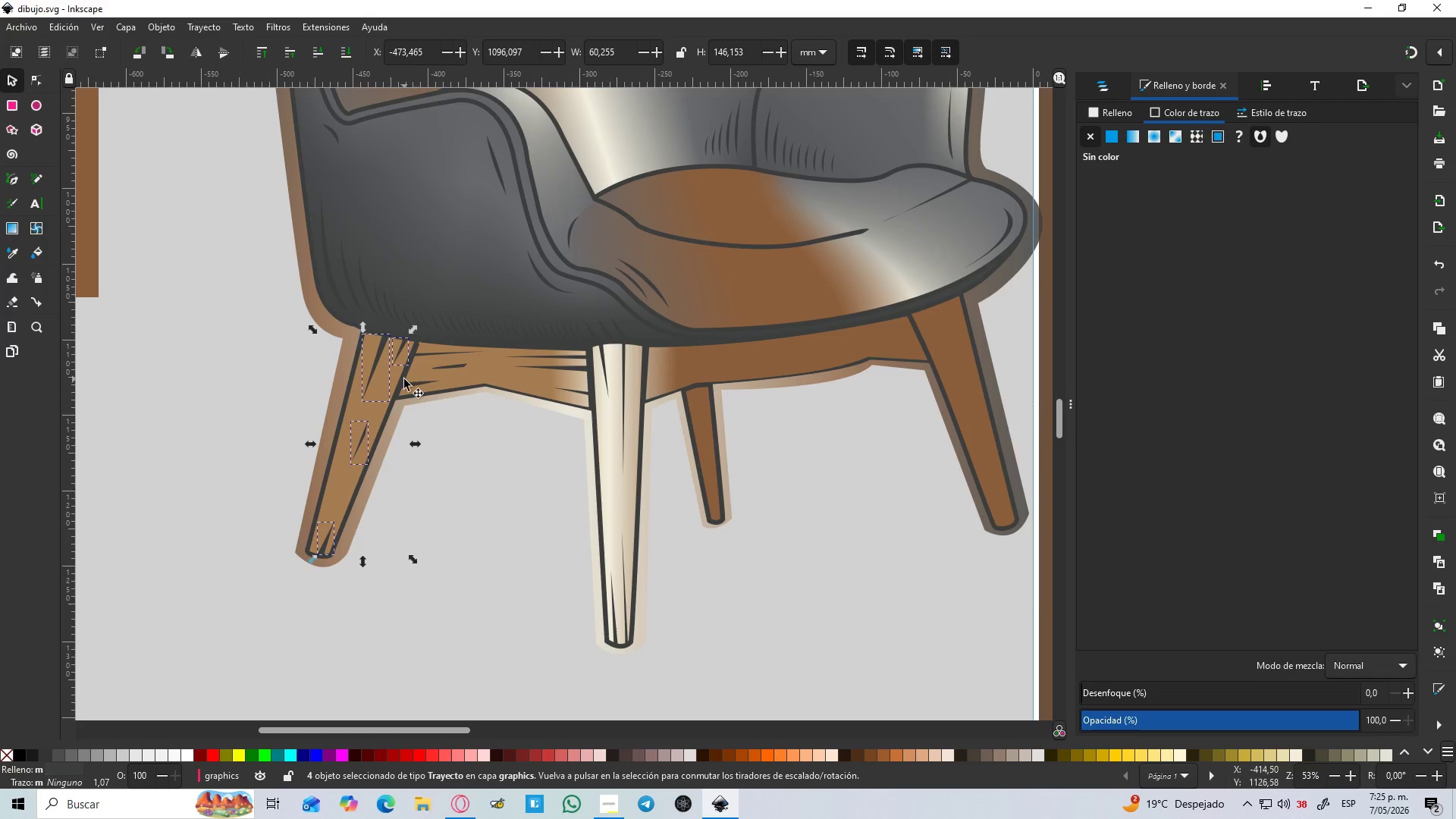 
left_click([404, 379])
 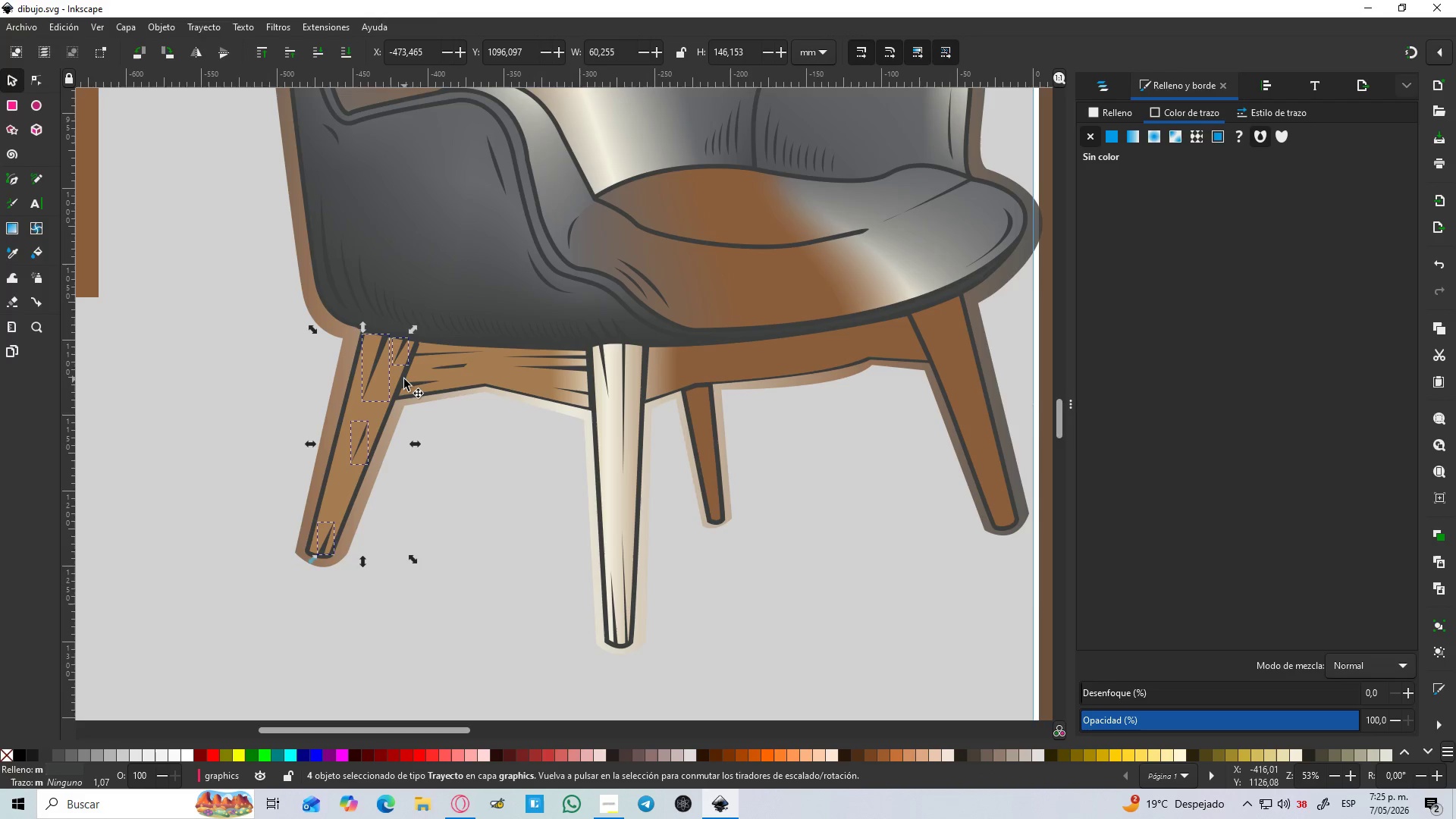 
key(Shift+ShiftLeft)
 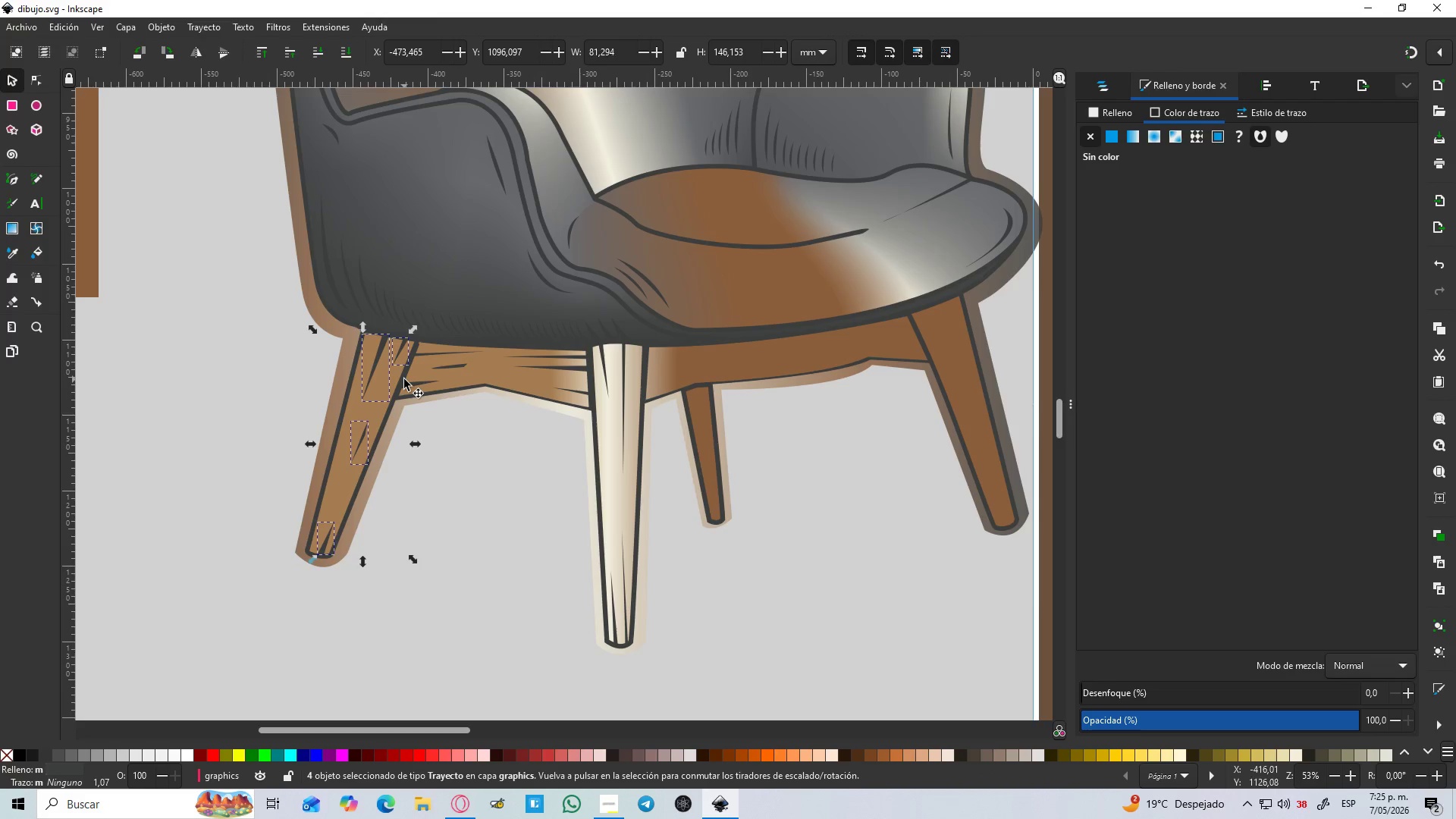 
key(Shift+ShiftLeft)
 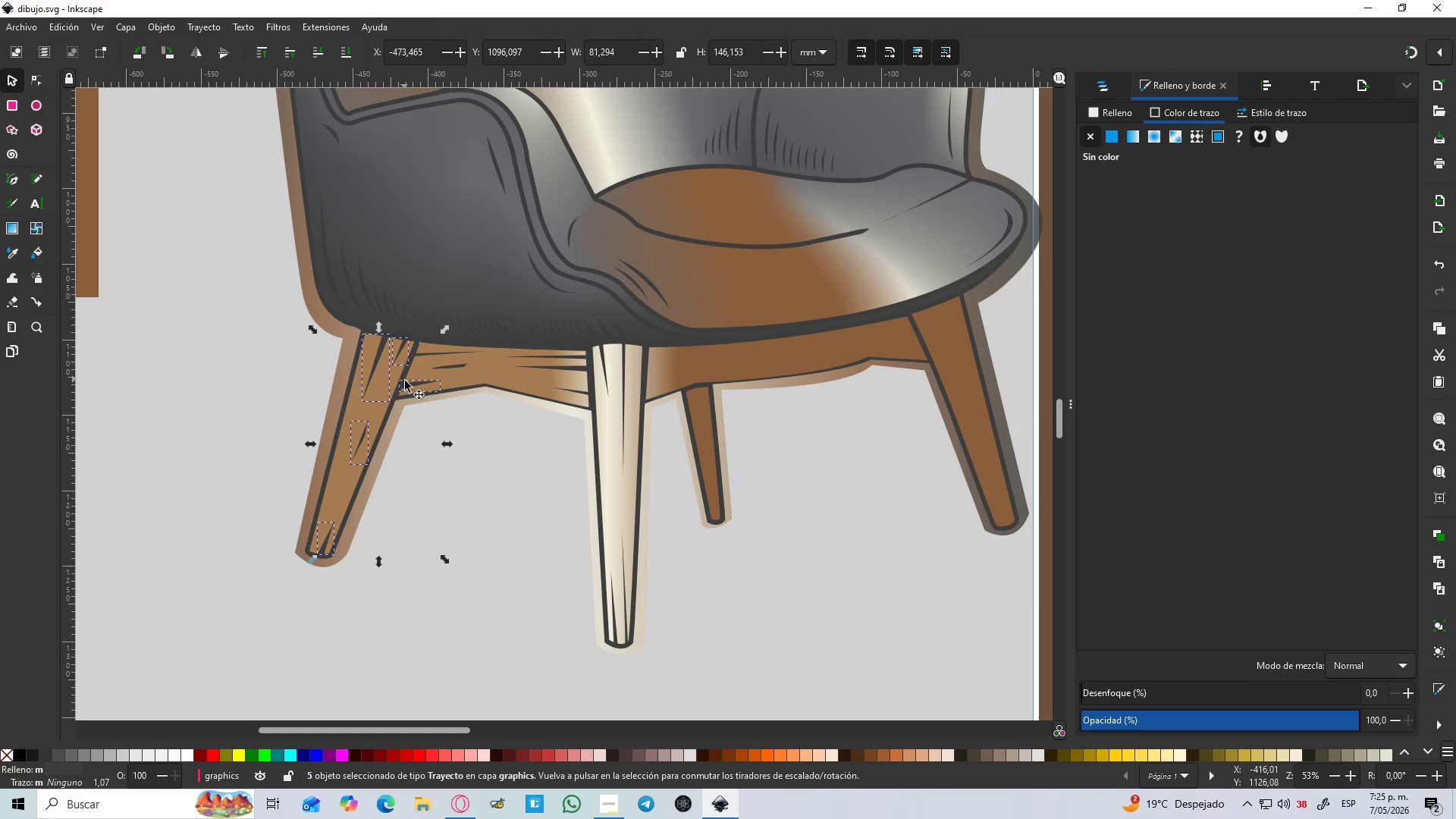 
key(Shift+ShiftLeft)
 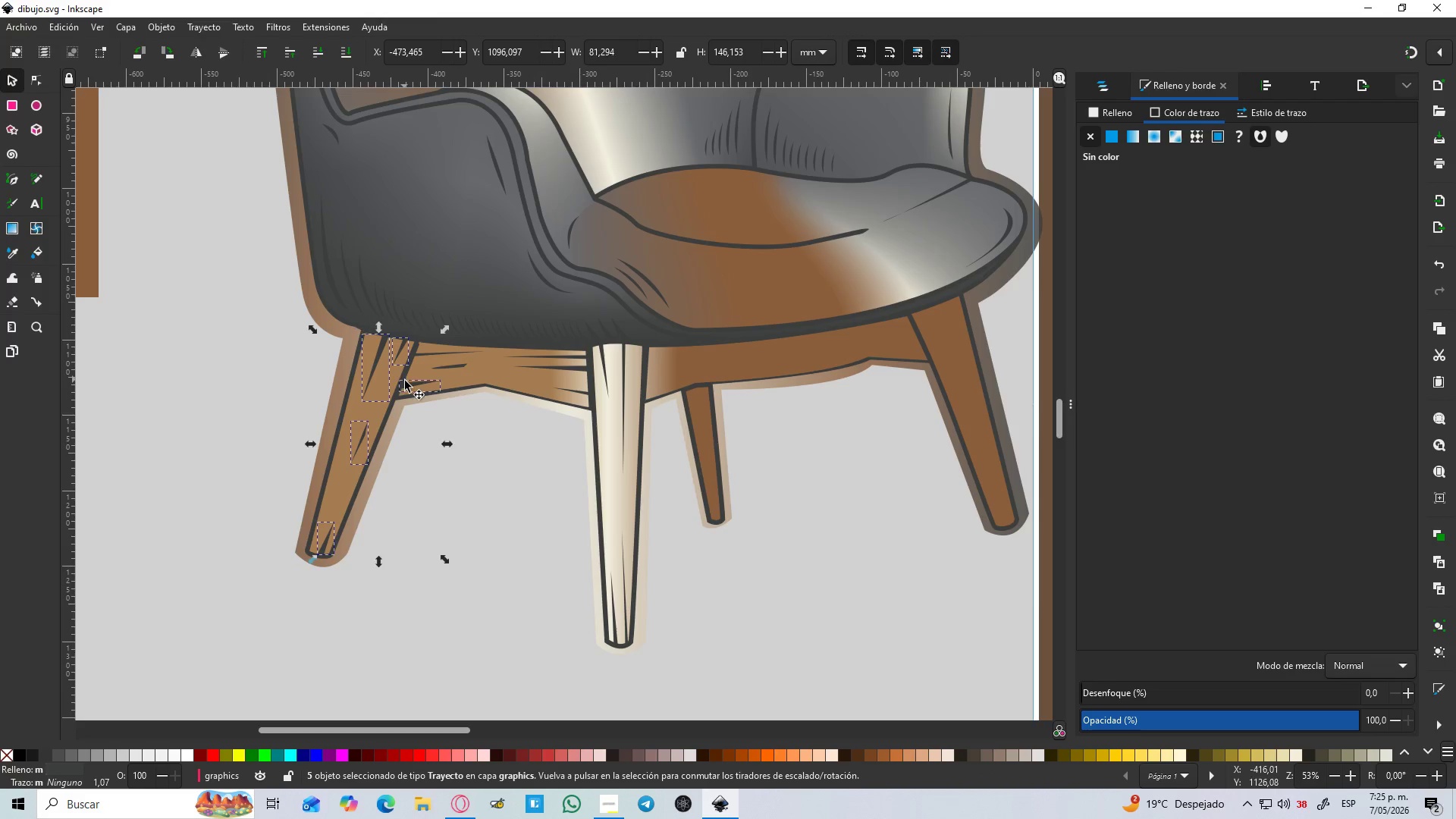 
key(Shift+ShiftLeft)
 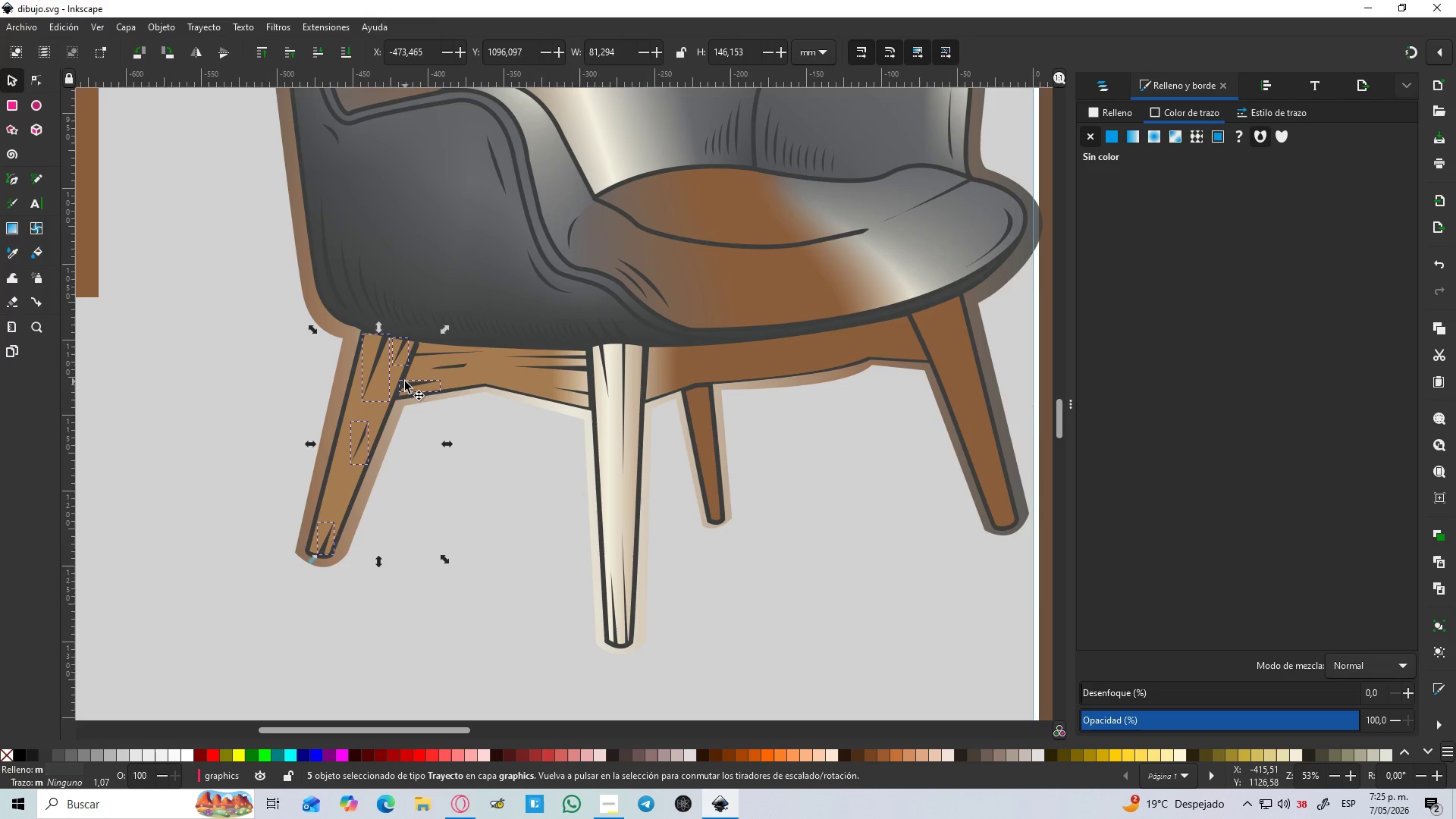 
key(Shift+ShiftLeft)
 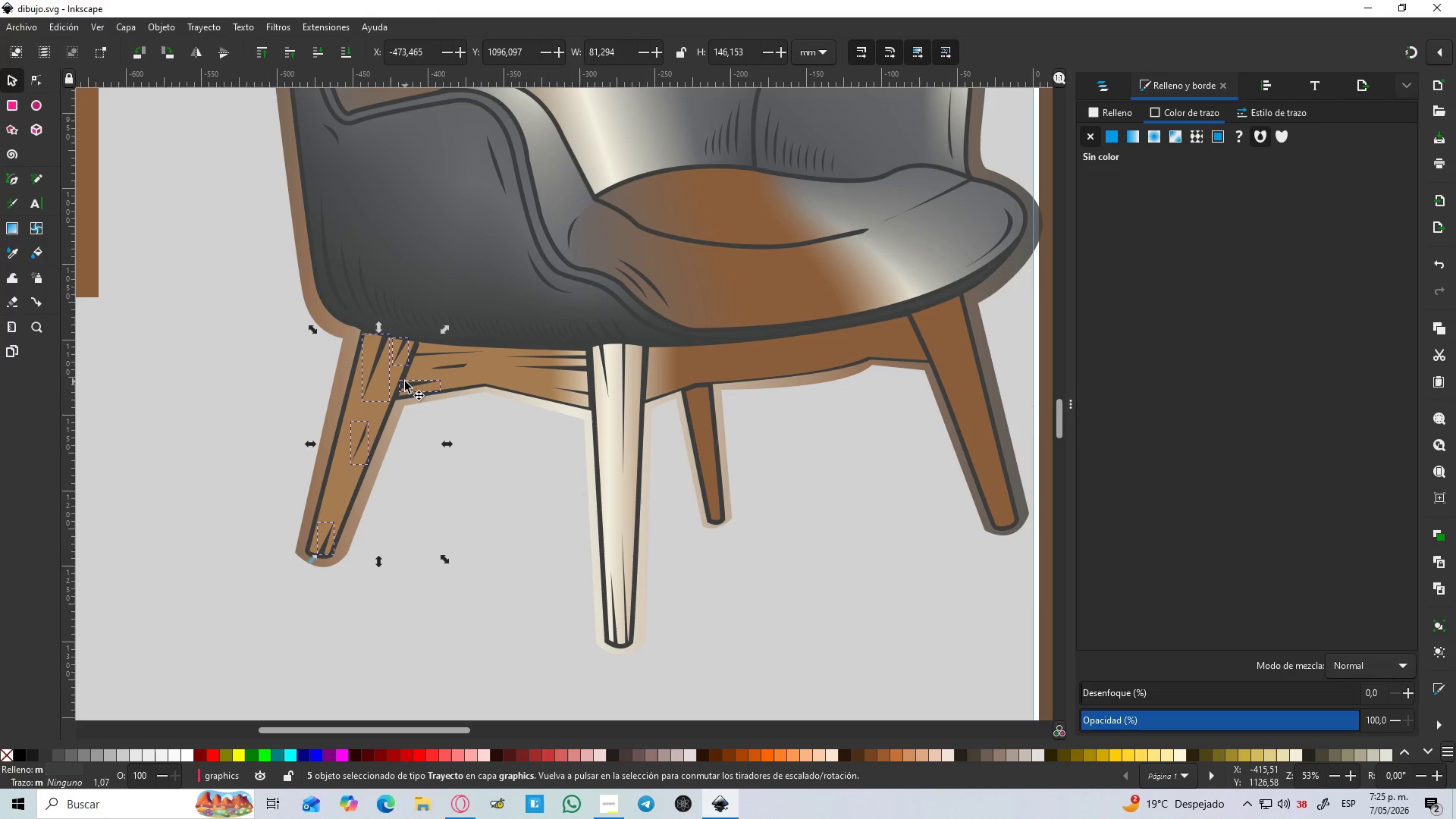 
key(Shift+ShiftLeft)
 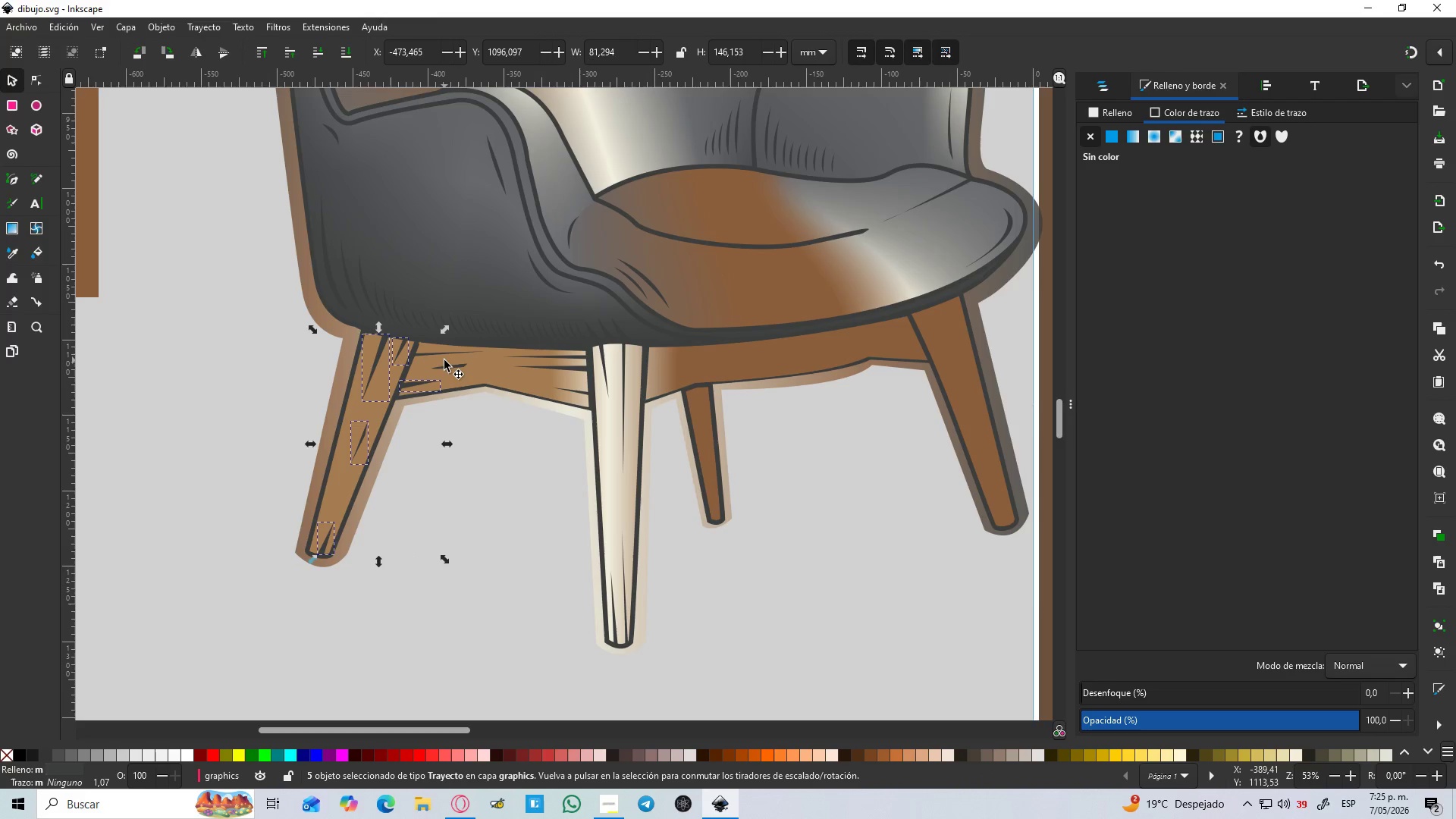 
hold_key(key=ShiftLeft, duration=1.5)
left_click([430, 356])
 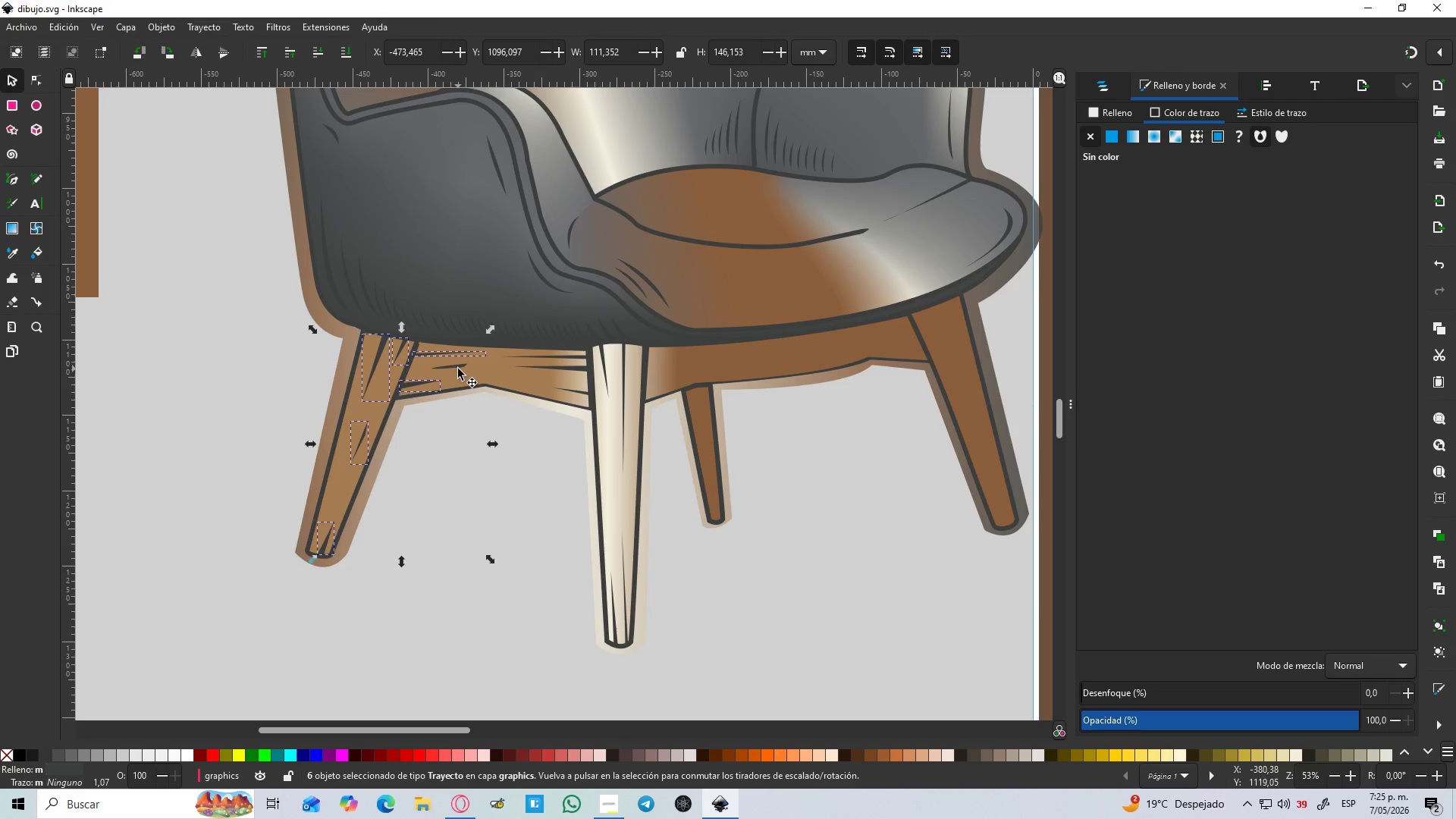 
left_click([458, 369])
 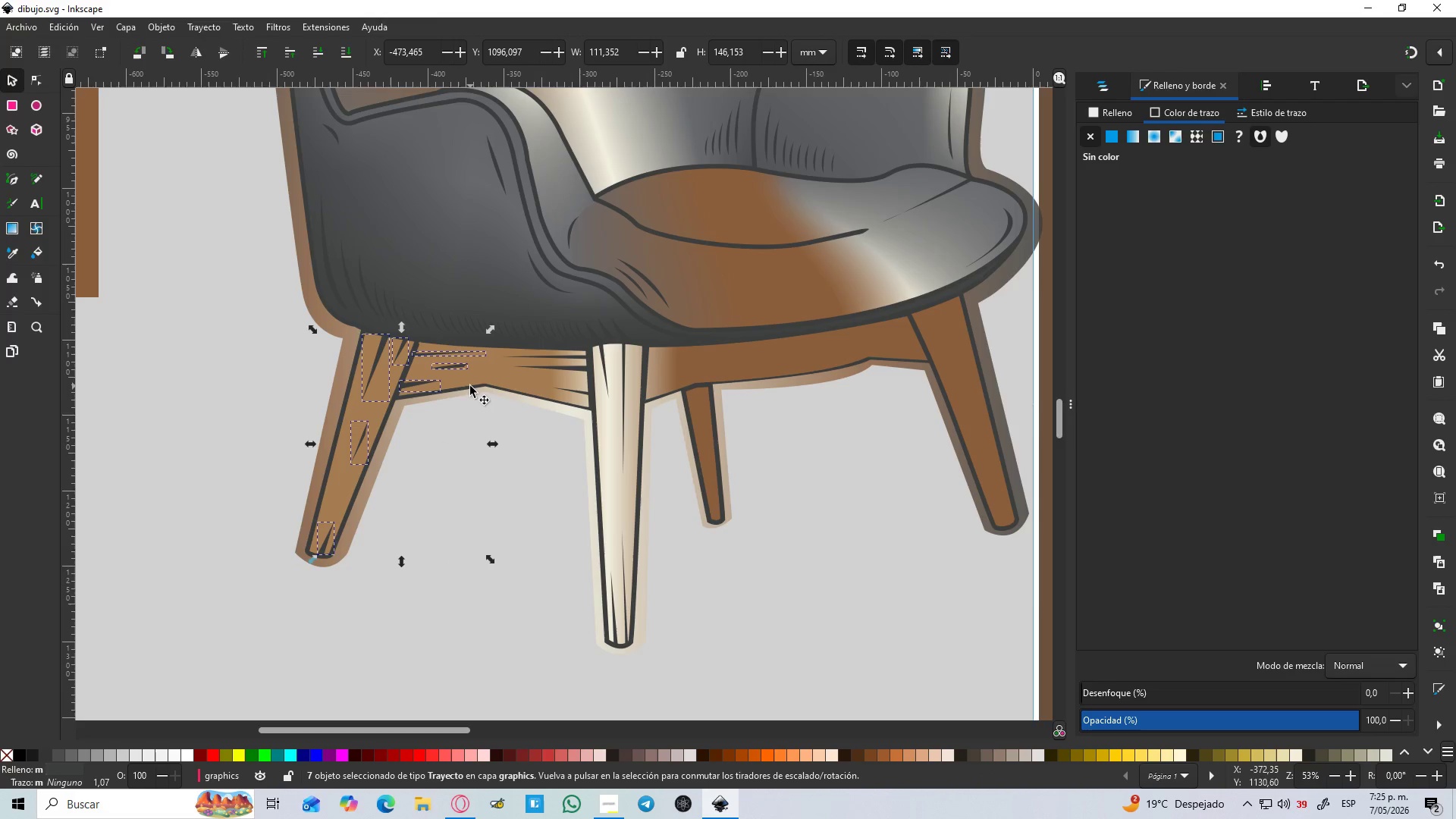 
hold_key(key=ShiftLeft, duration=1.51)
 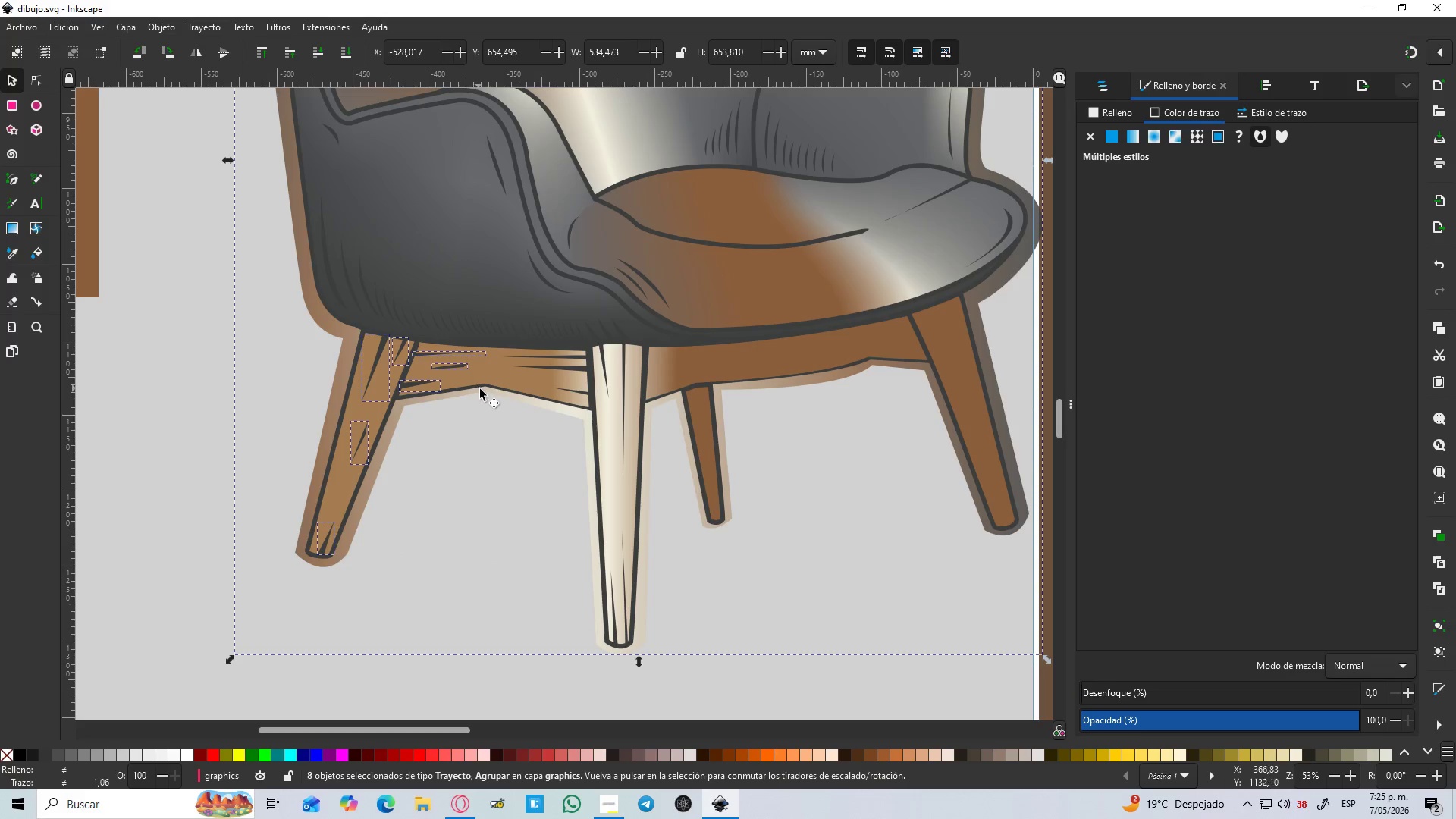 
hold_key(key=ShiftLeft, duration=0.55)
left_click([476, 388])
 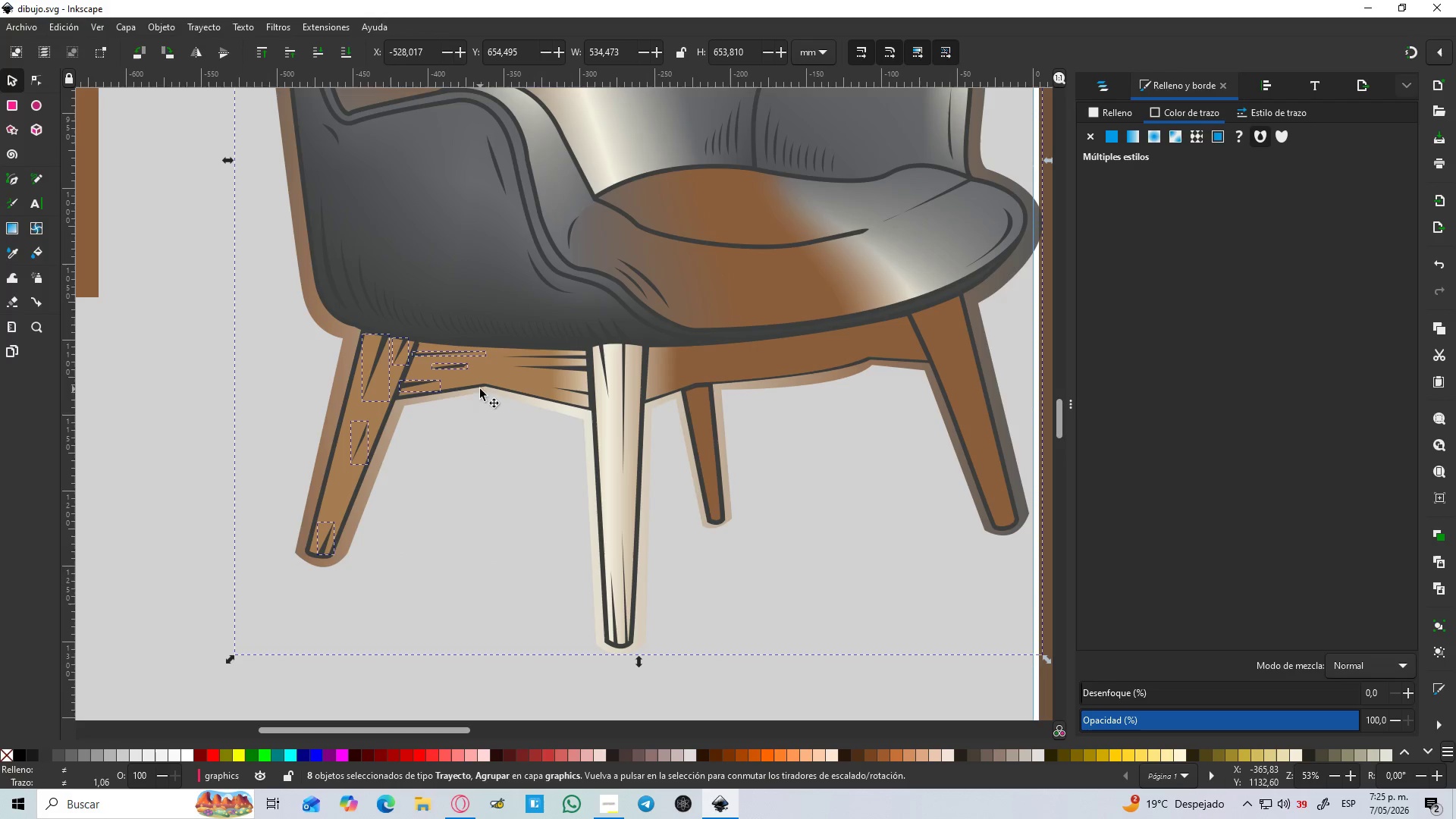 
key(Control+NumpadAdd)
 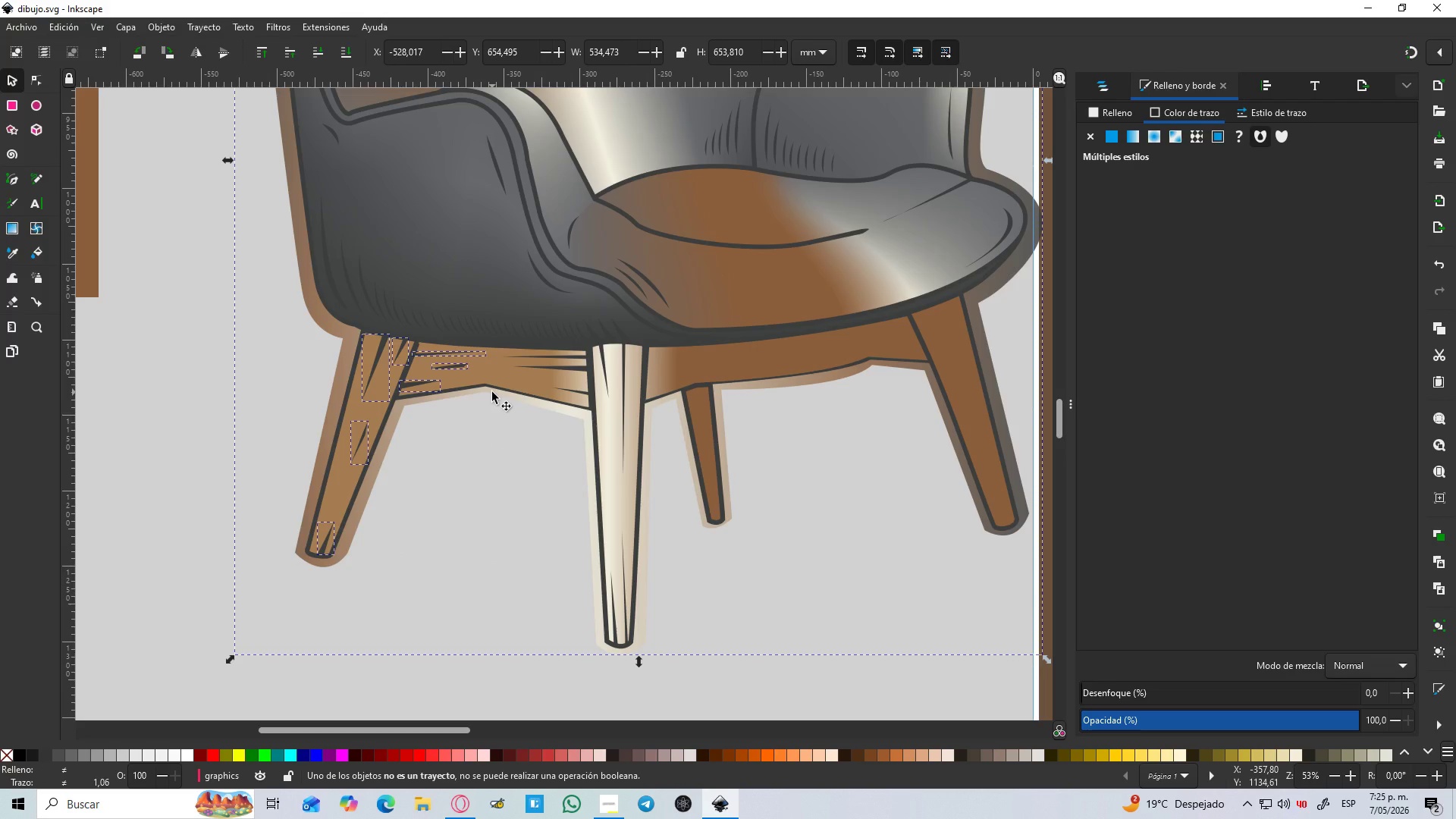 
key(Control+NumpadAdd)
 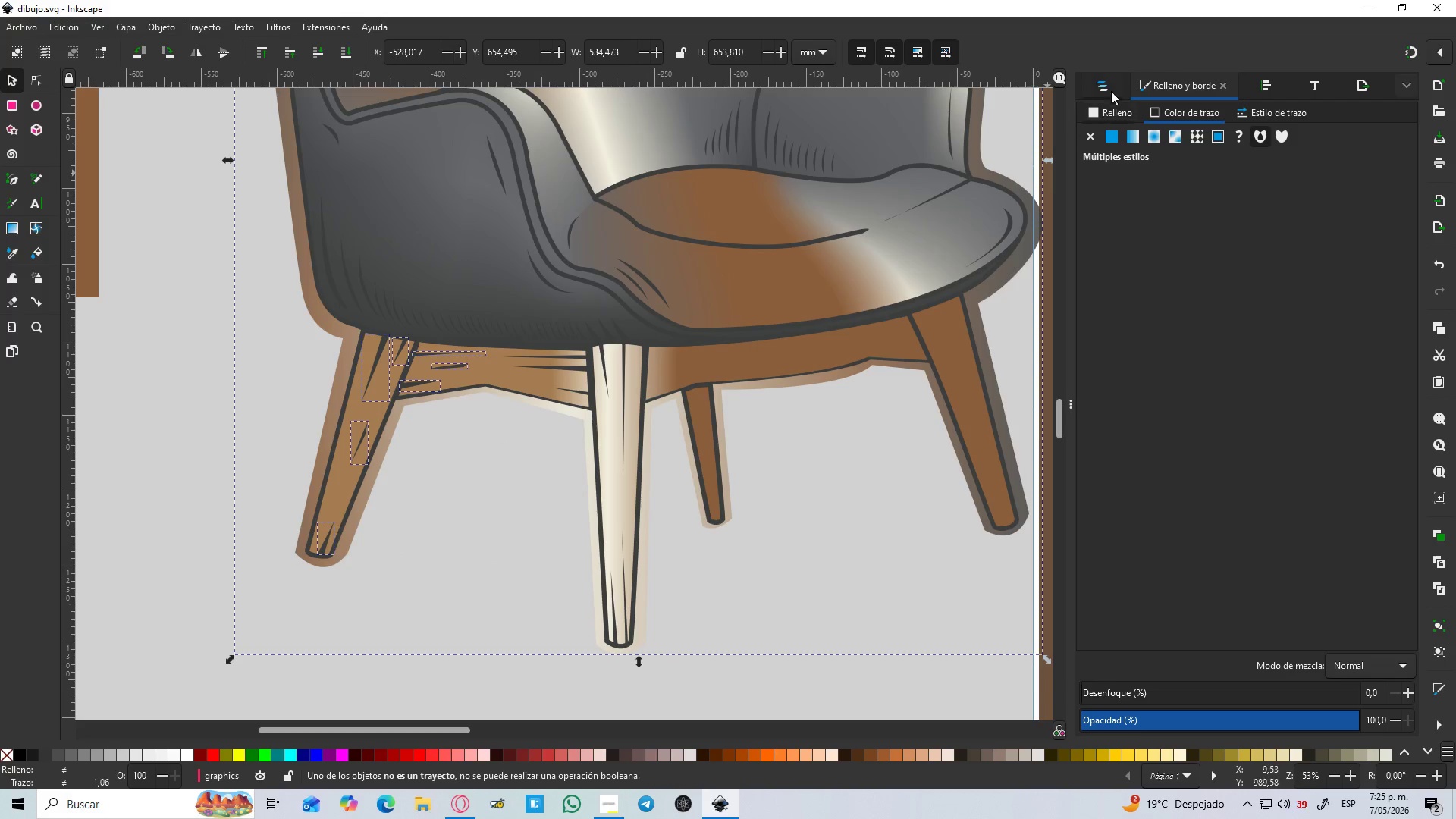 
left_click([1106, 79])
 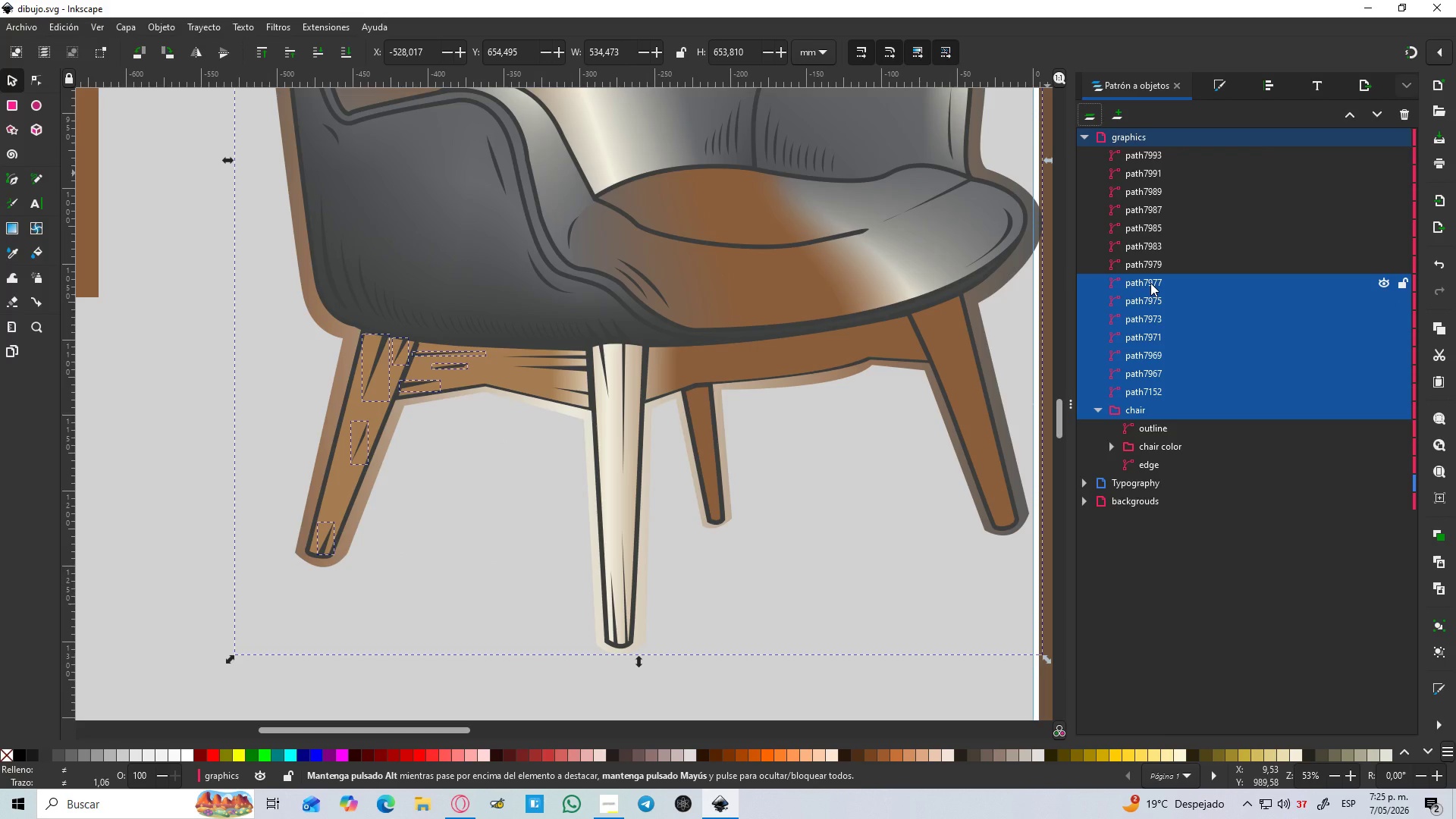 
left_click([1138, 162])
 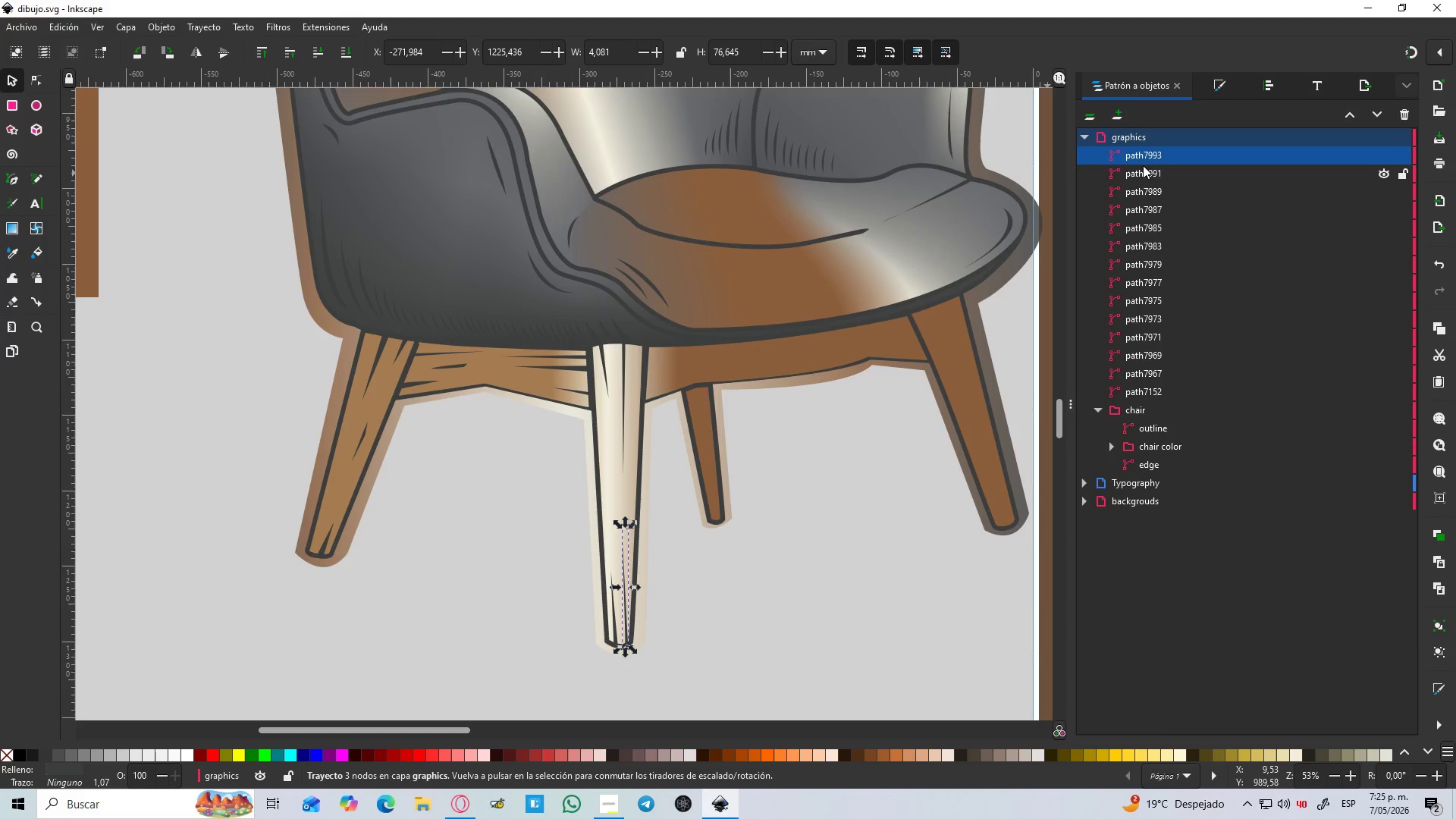 
hold_key(key=ShiftLeft, duration=1.41)
left_click([1147, 386])
 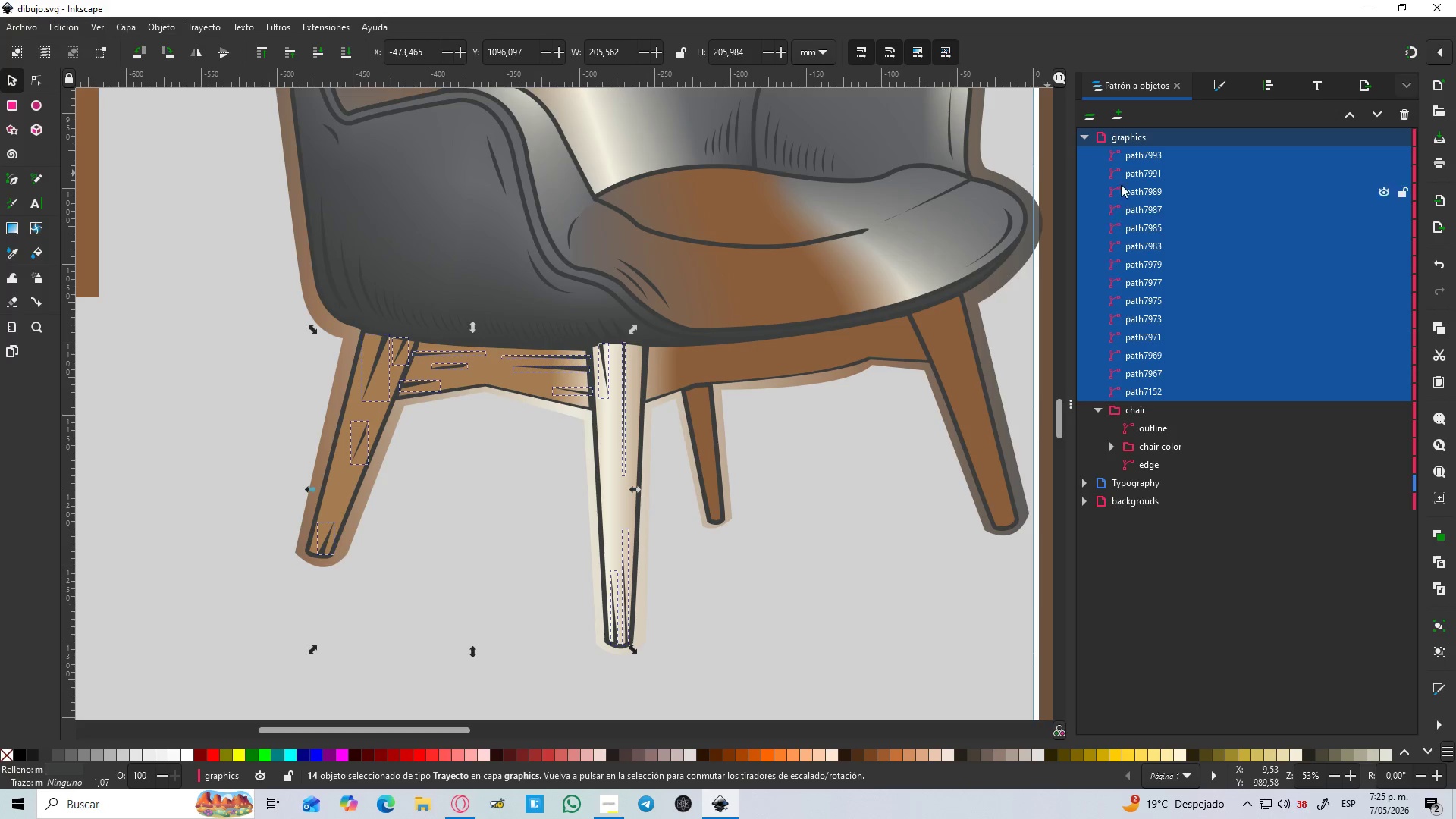 
left_click_drag(start_coordinate=[1138, 155], to_coordinate=[1171, 422])
 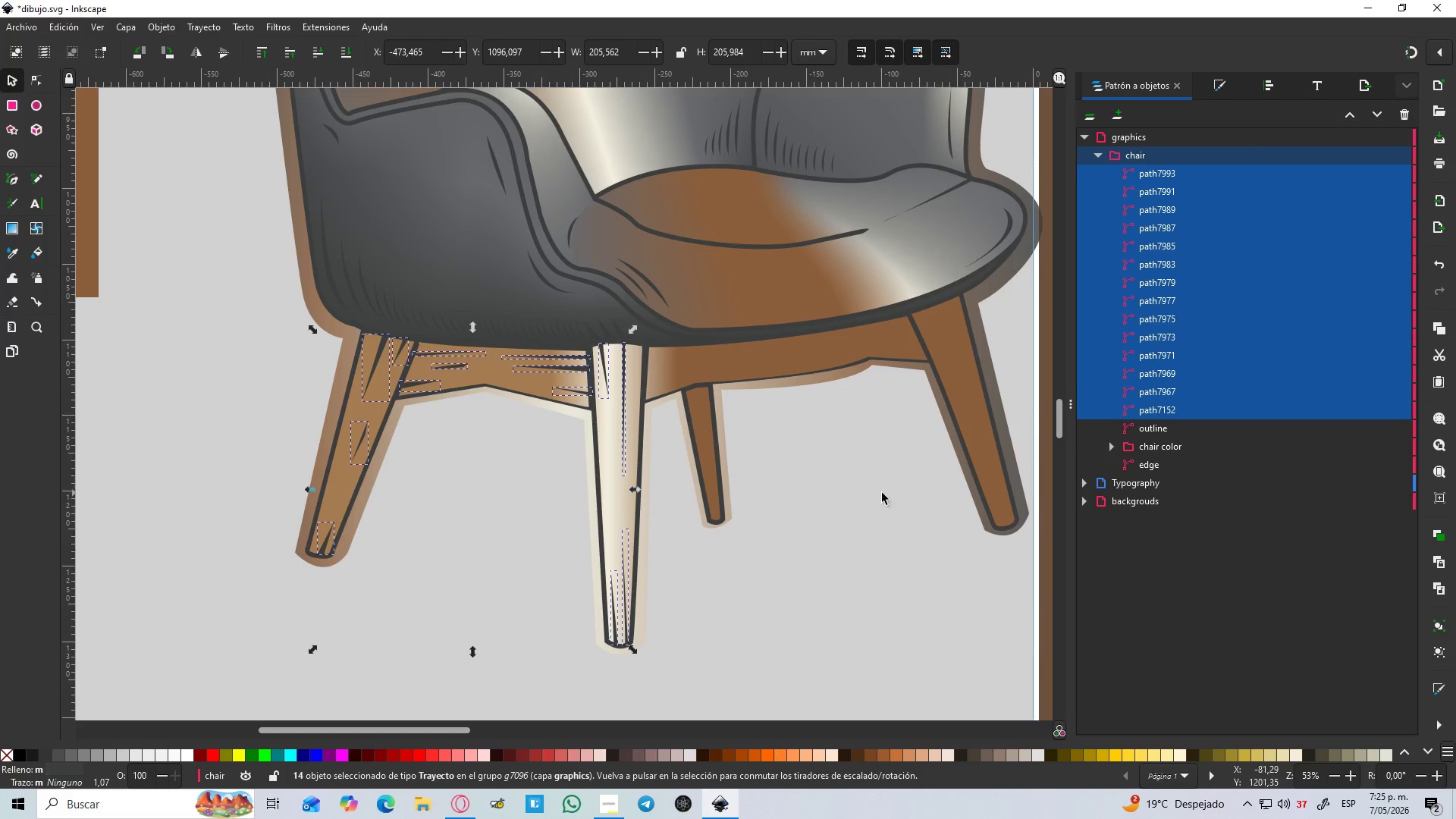 
left_click([814, 500])
 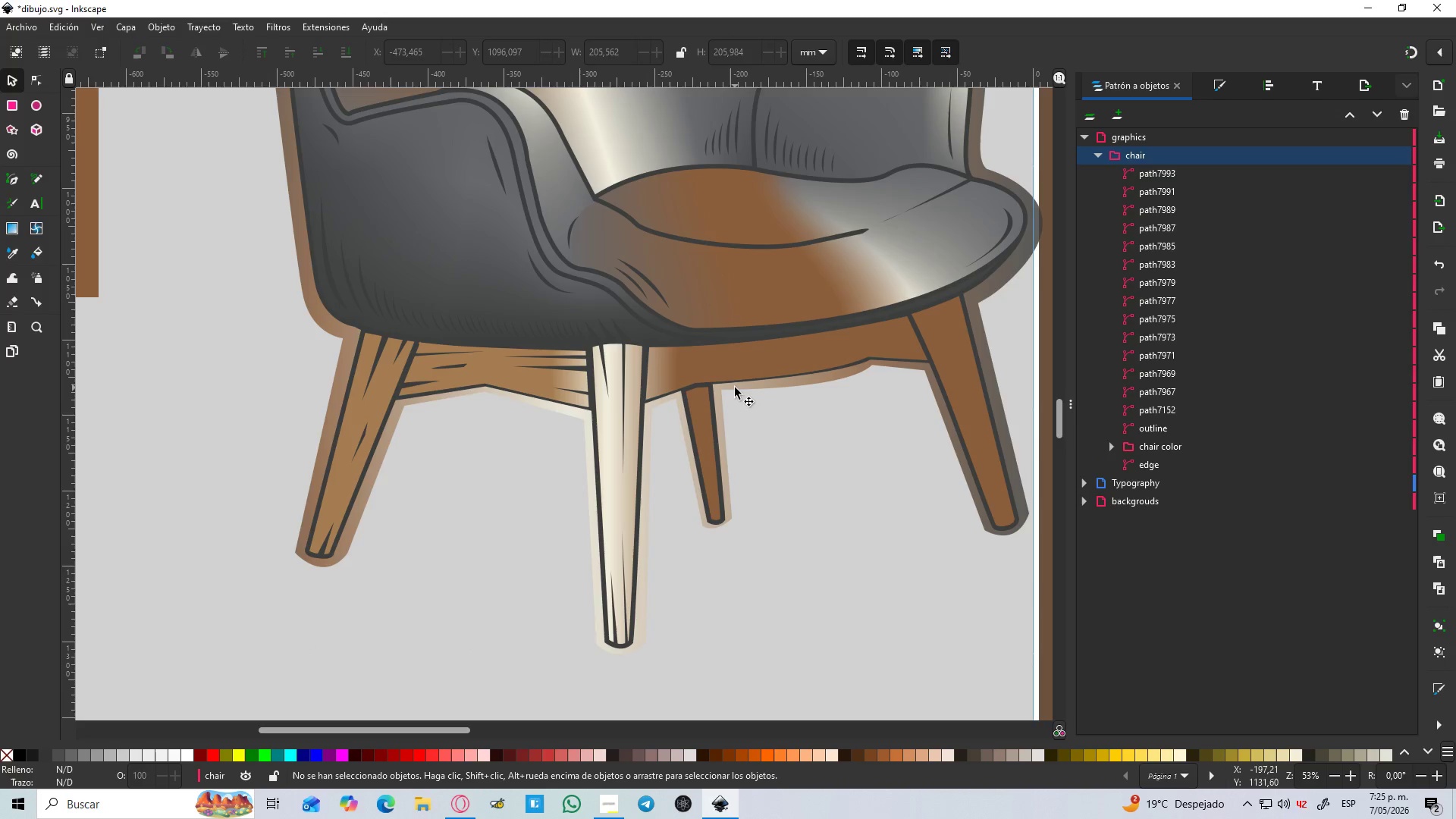 
hold_key(key=ControlLeft, duration=0.53)
scroll: coordinate [735, 394], scroll_direction: up, amount: 2.0
 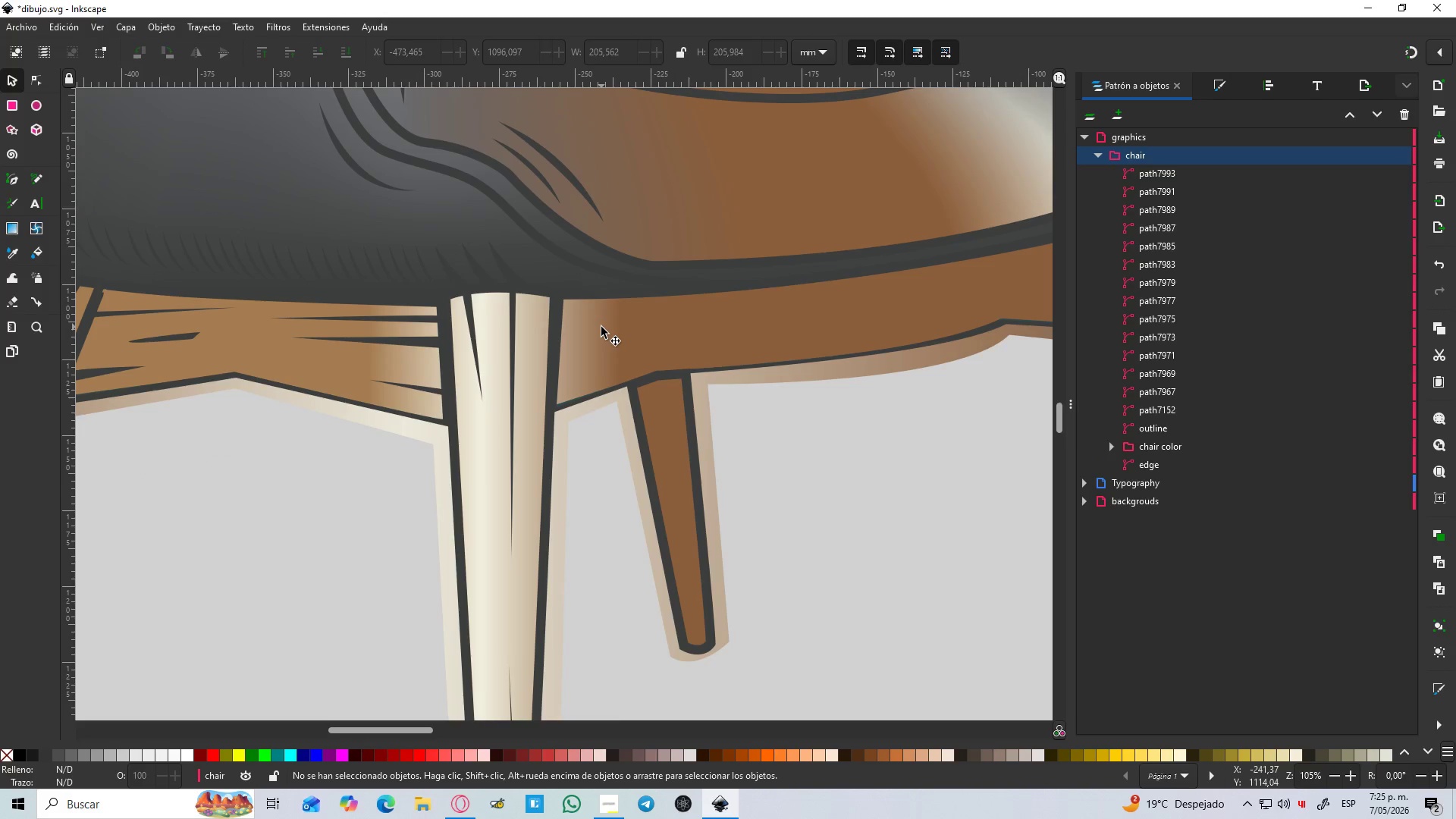 
key(B)
 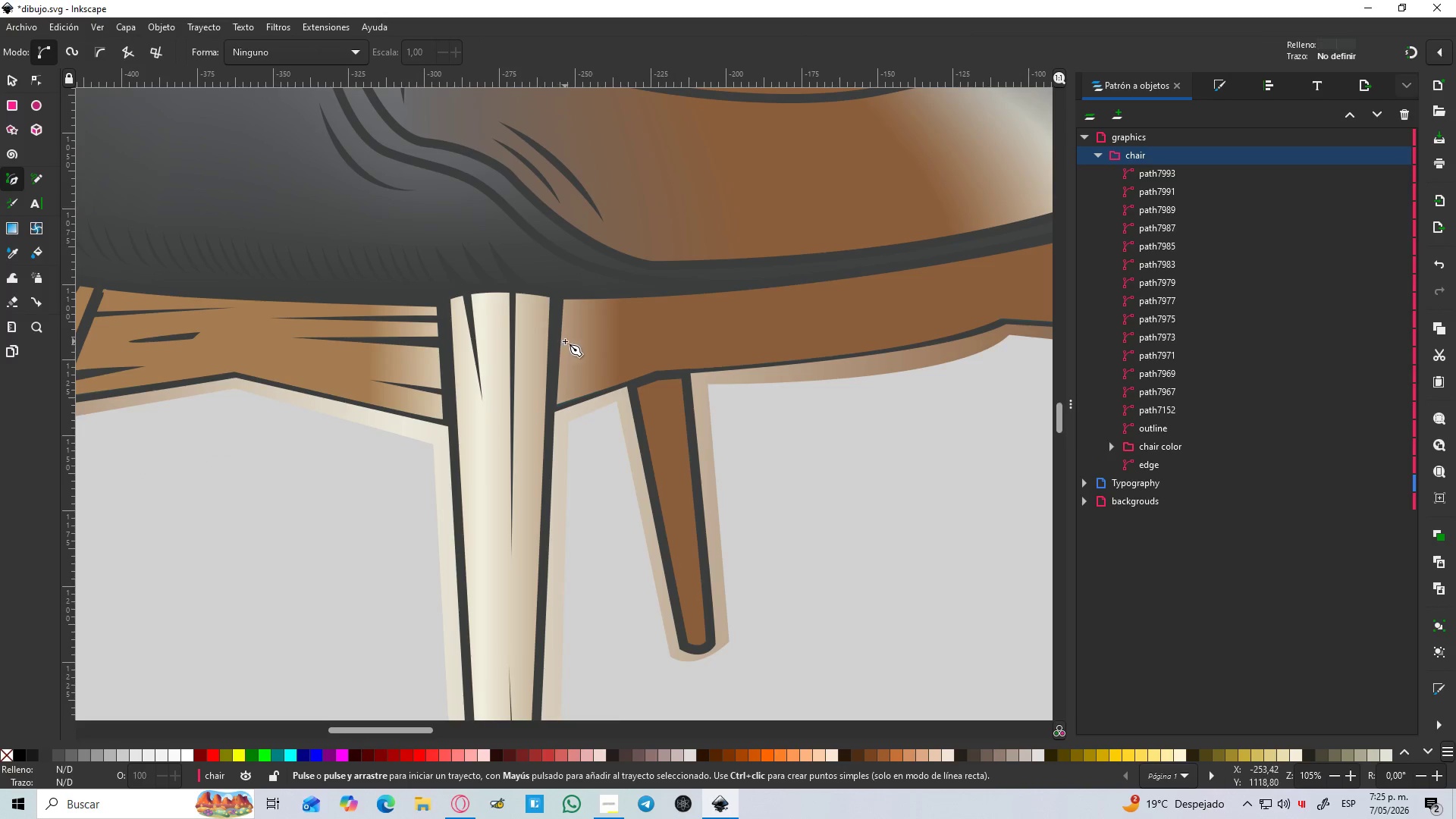 
key(Control+S)
 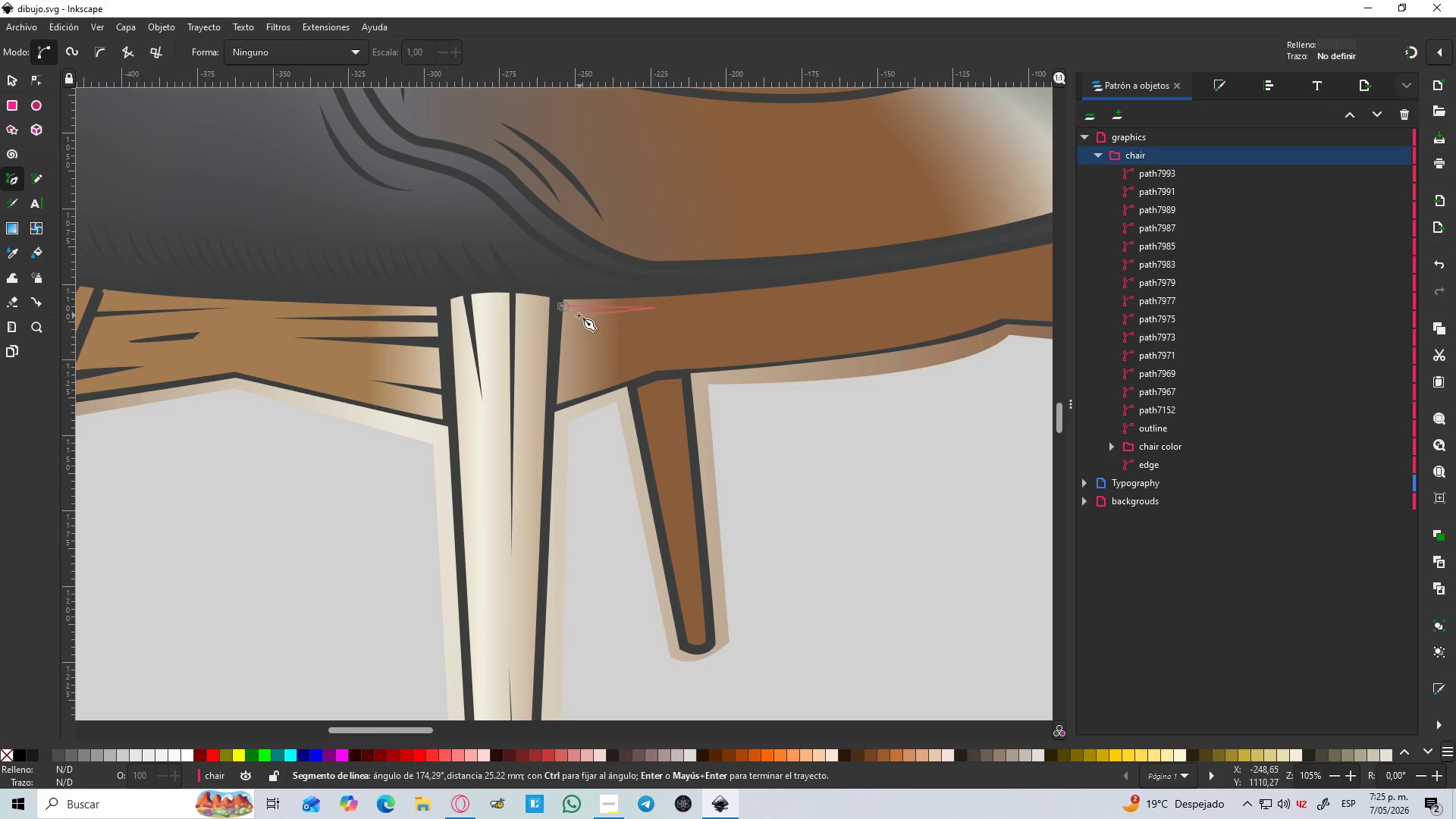 
left_click([558, 318])
 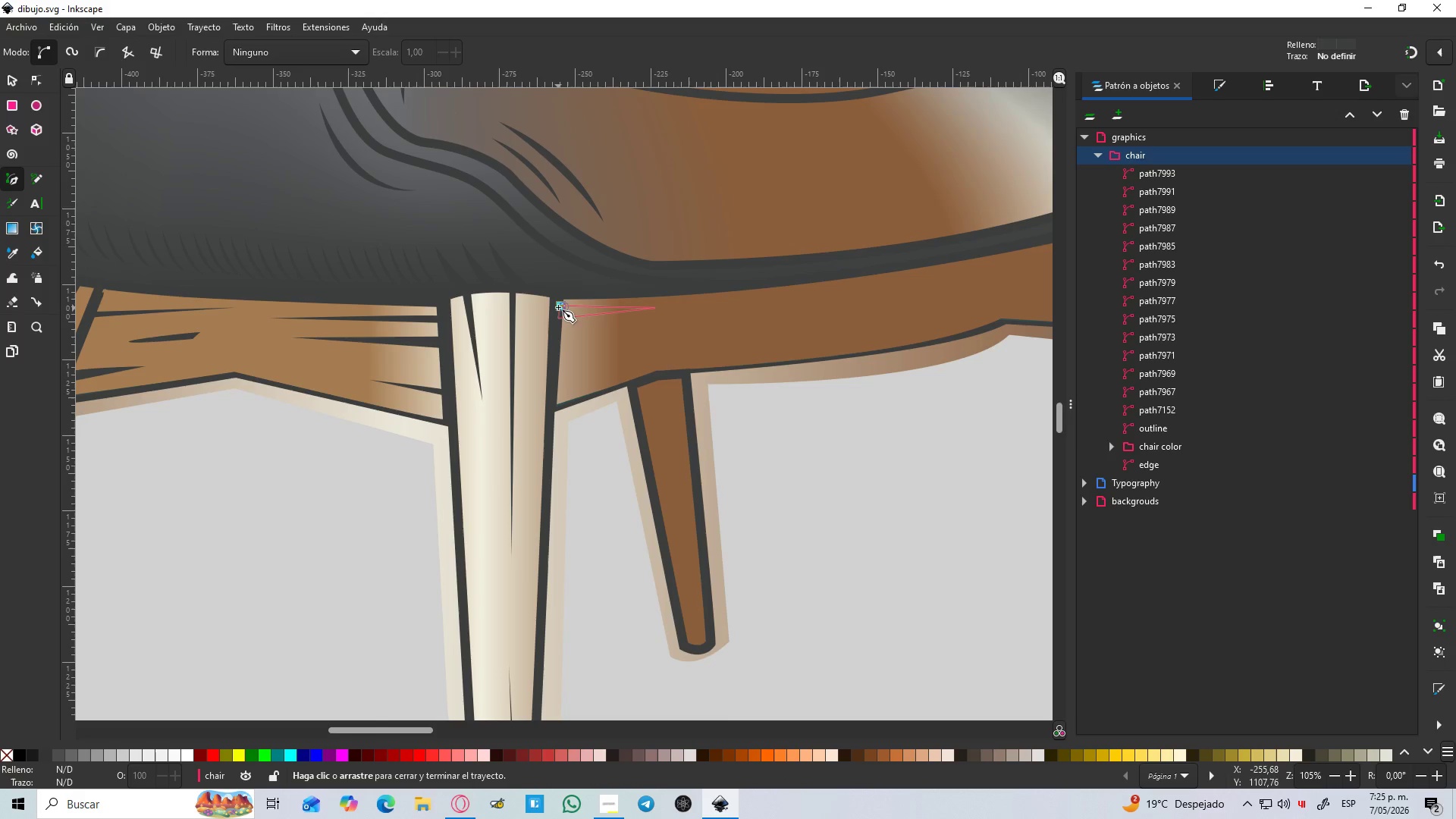 
left_click([558, 305])
 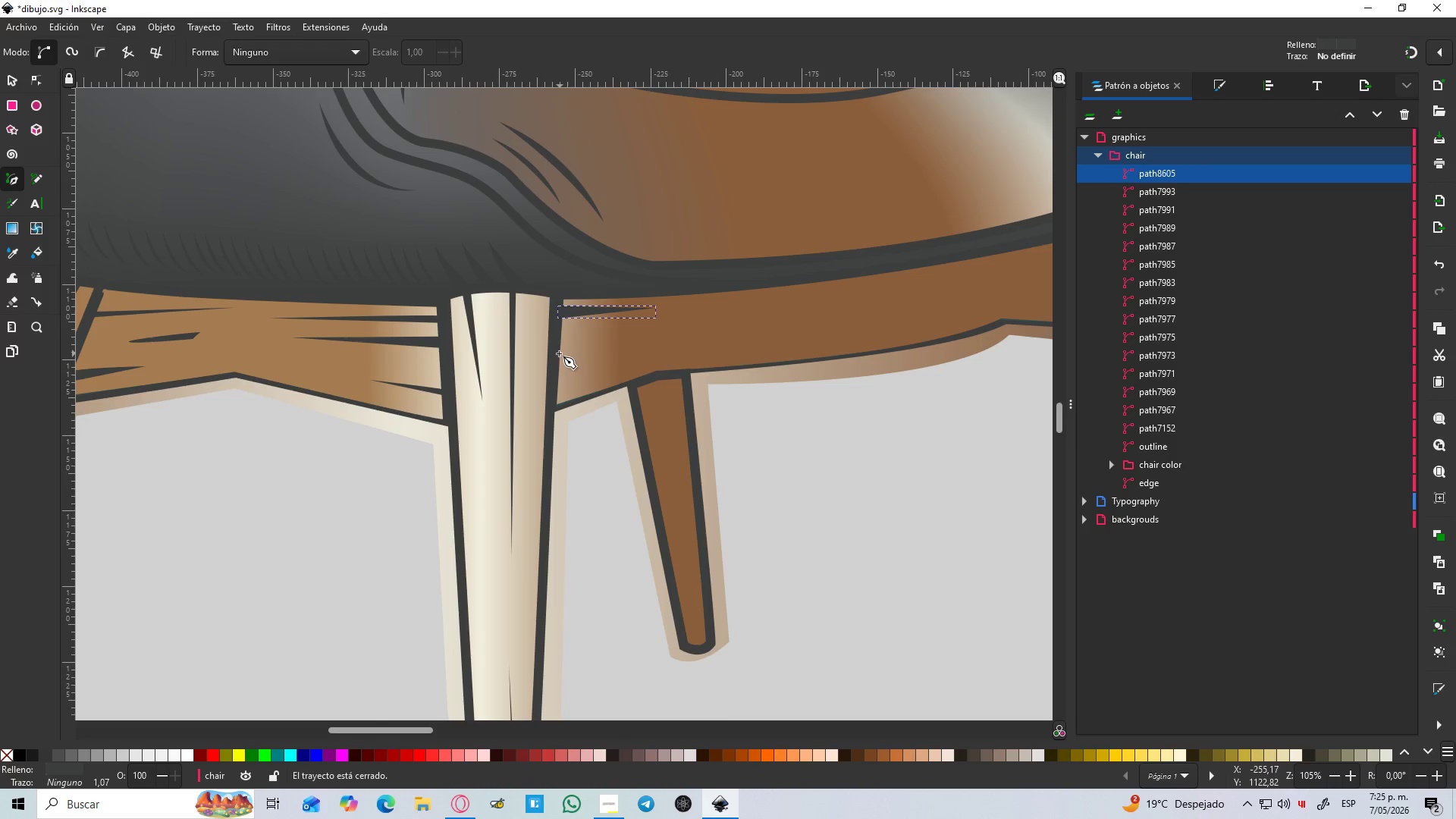 
left_click_drag(start_coordinate=[557, 350], to_coordinate=[562, 348])
 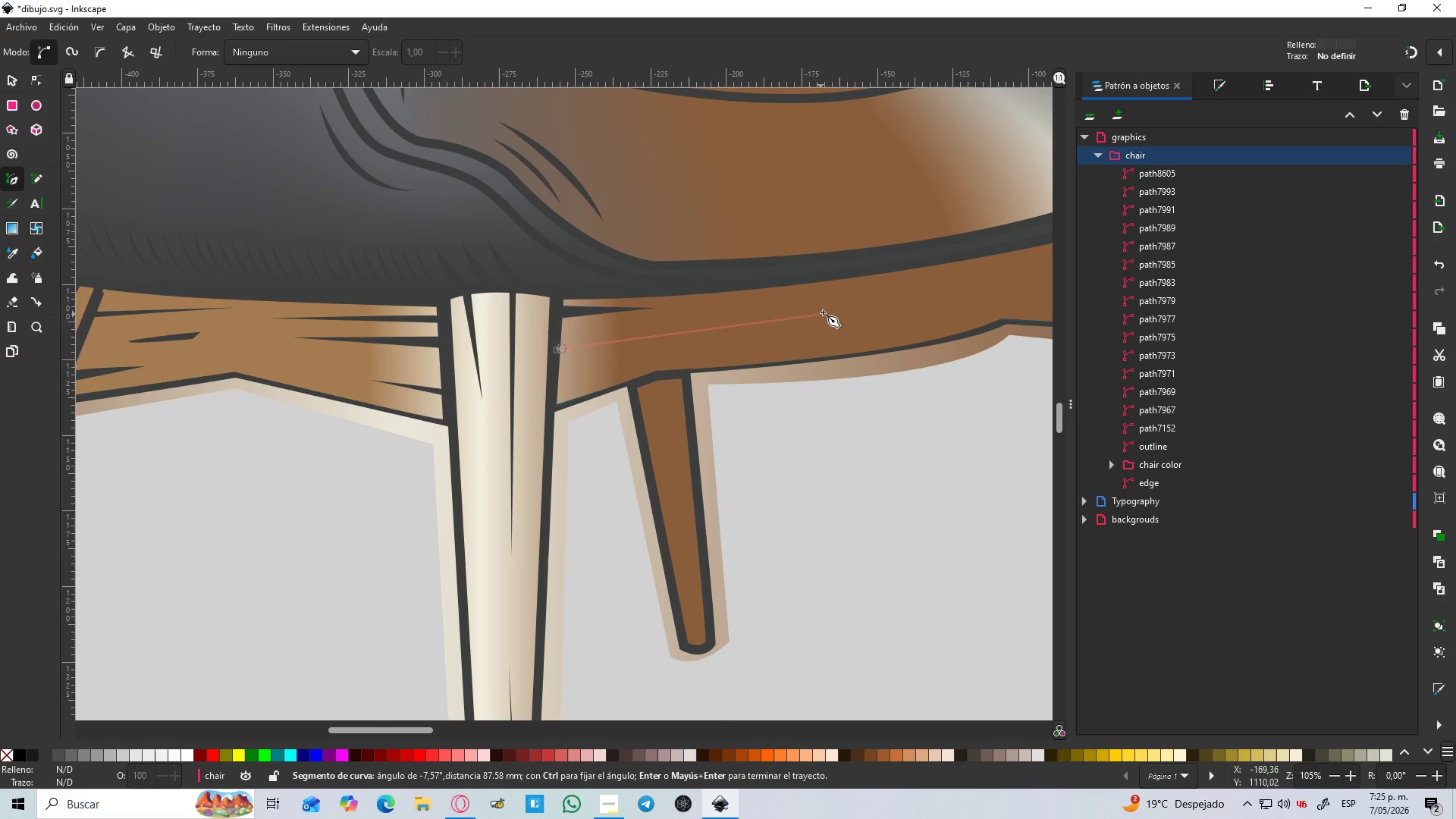 
left_click([827, 313])
 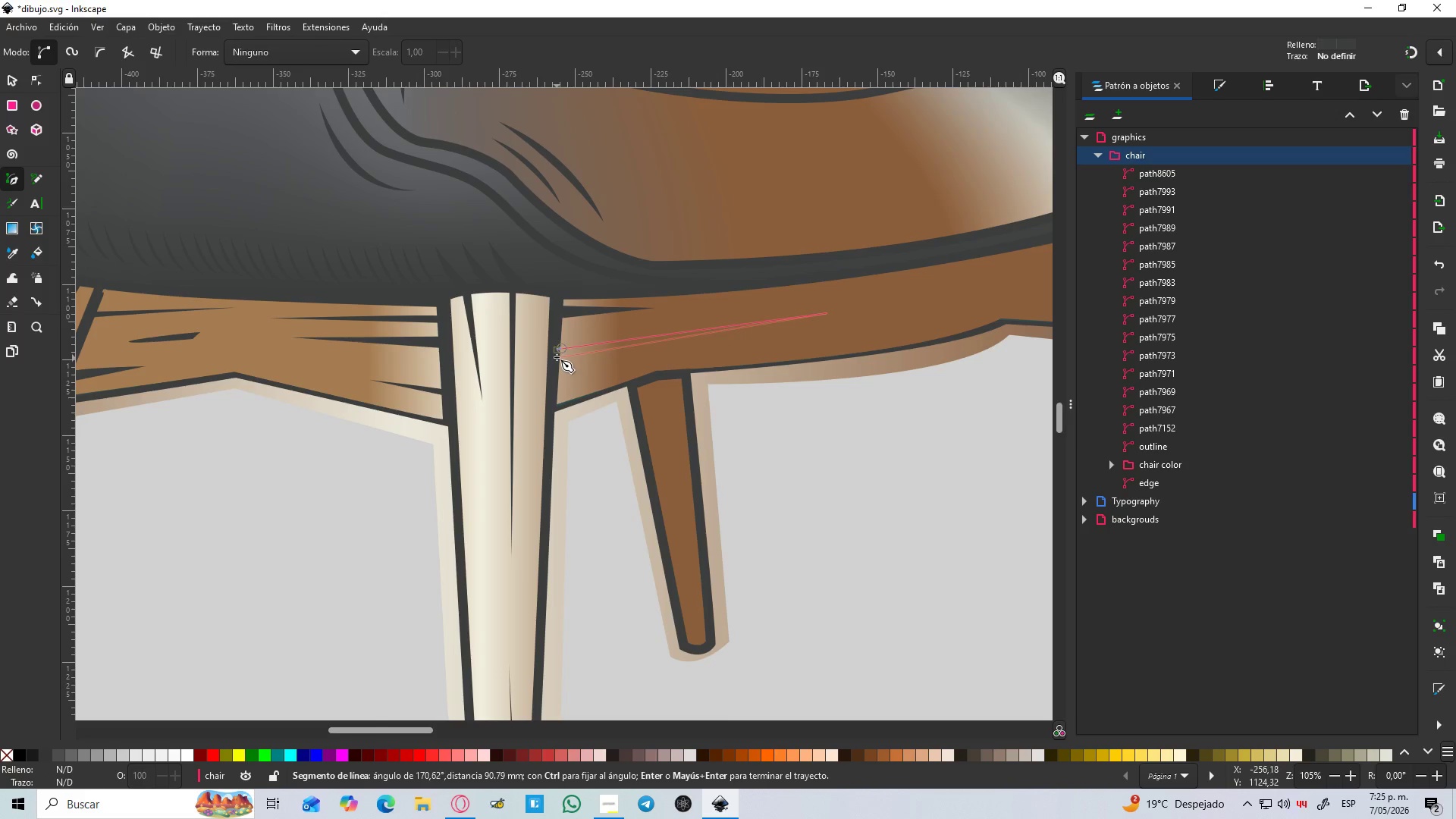 
double_click([557, 351])
 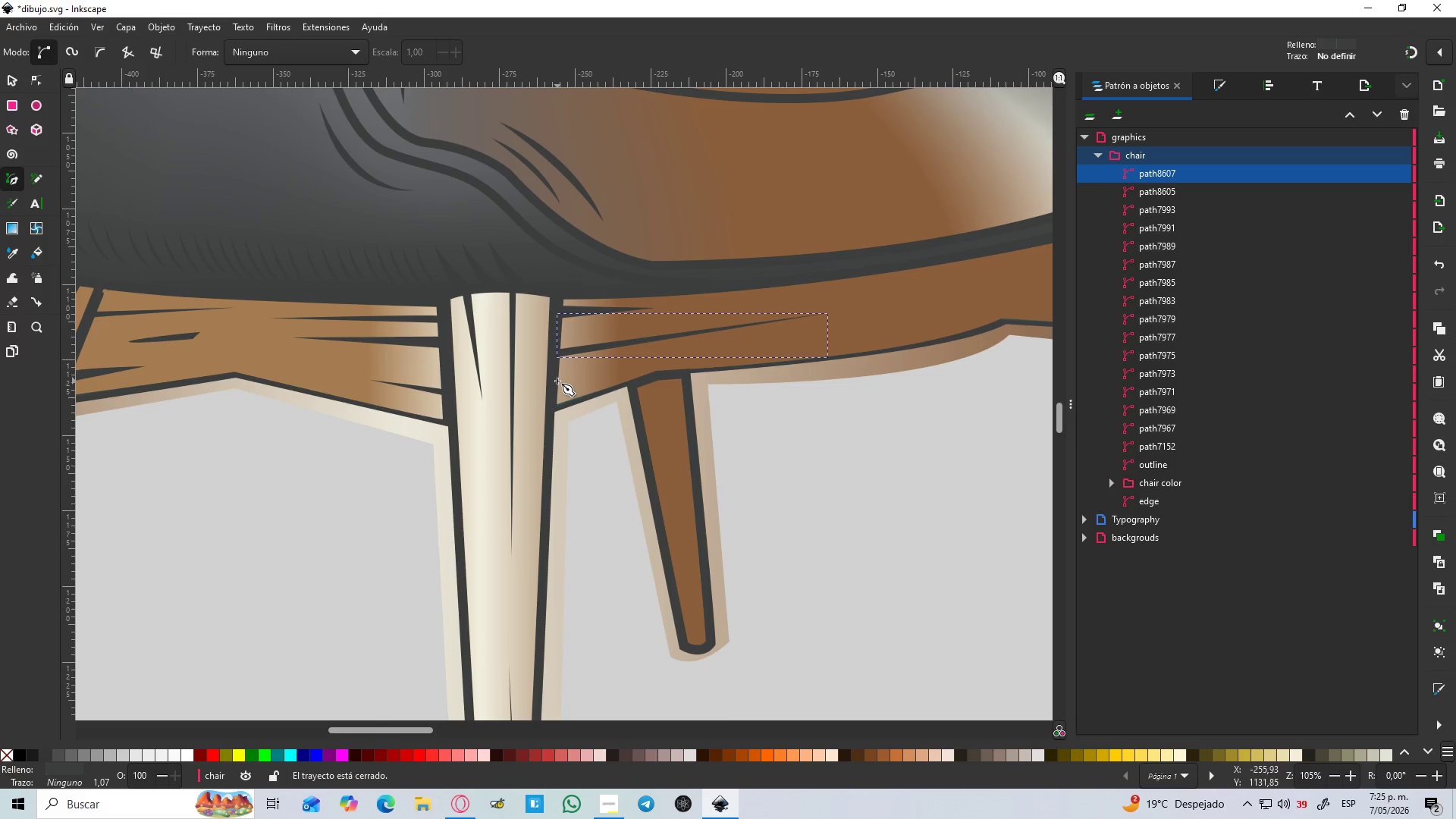 
left_click_drag(start_coordinate=[554, 381], to_coordinate=[561, 381])
 